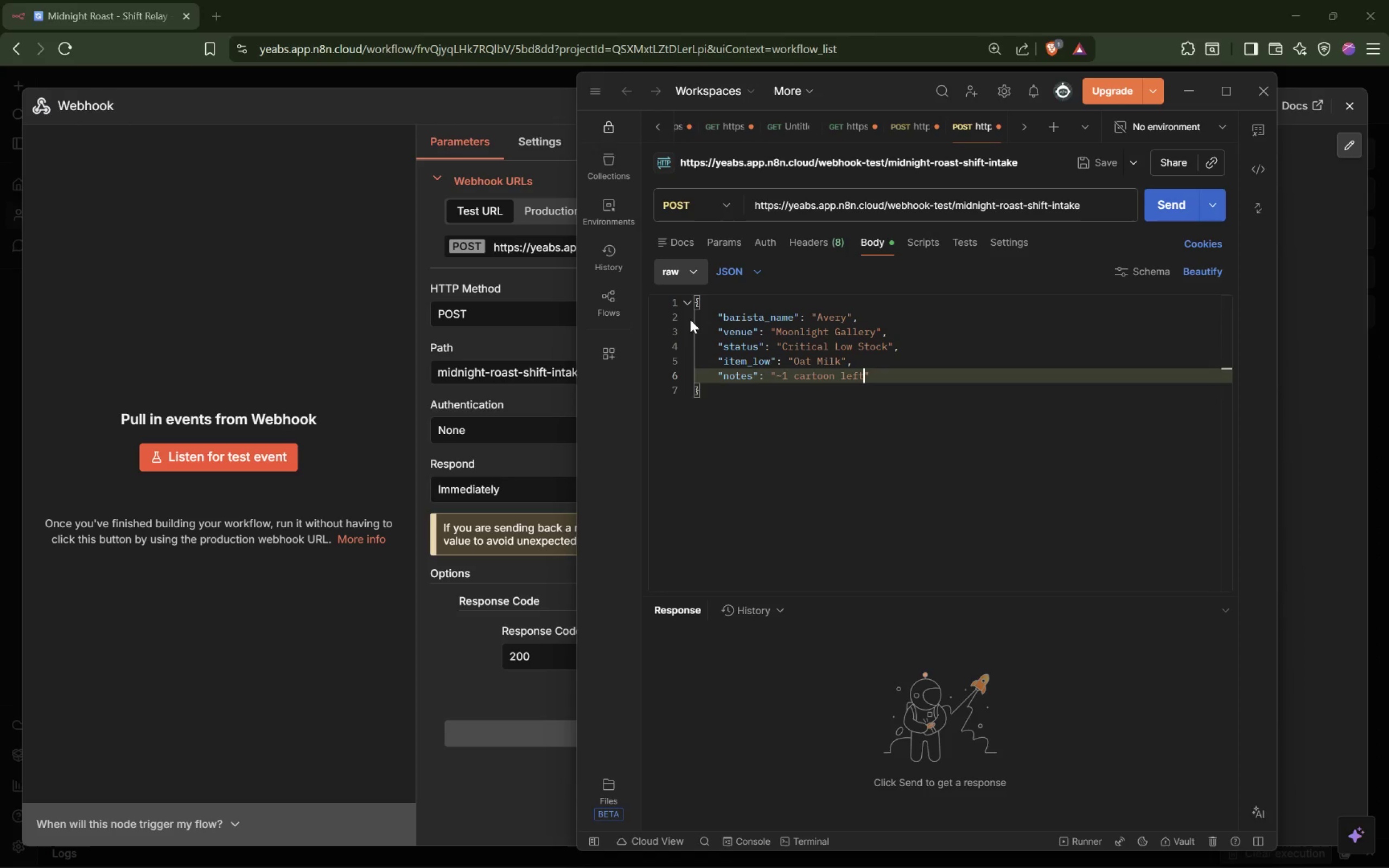 
left_click([1179, 214])
 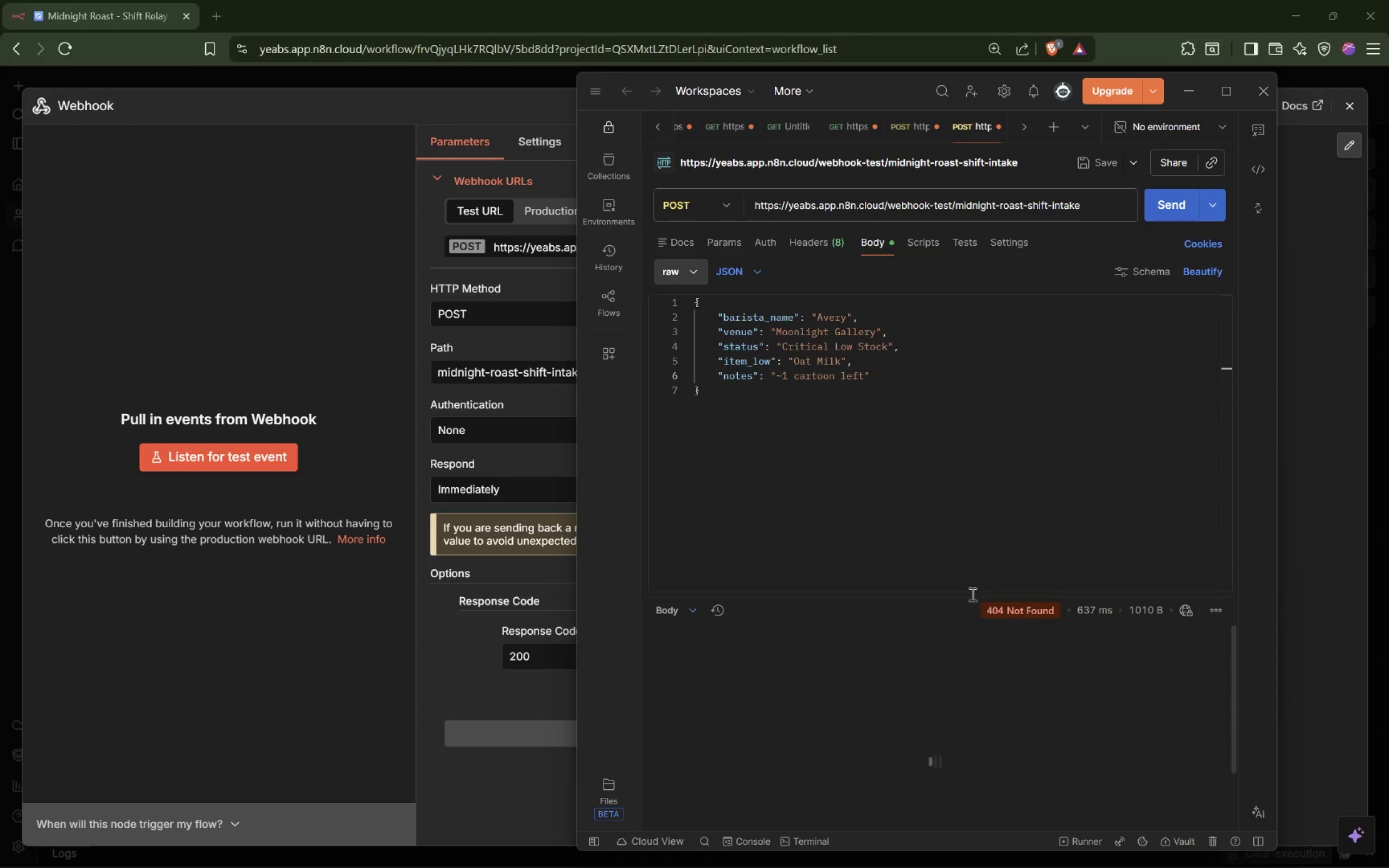 
left_click_drag(start_coordinate=[971, 593], to_coordinate=[1008, 442])
 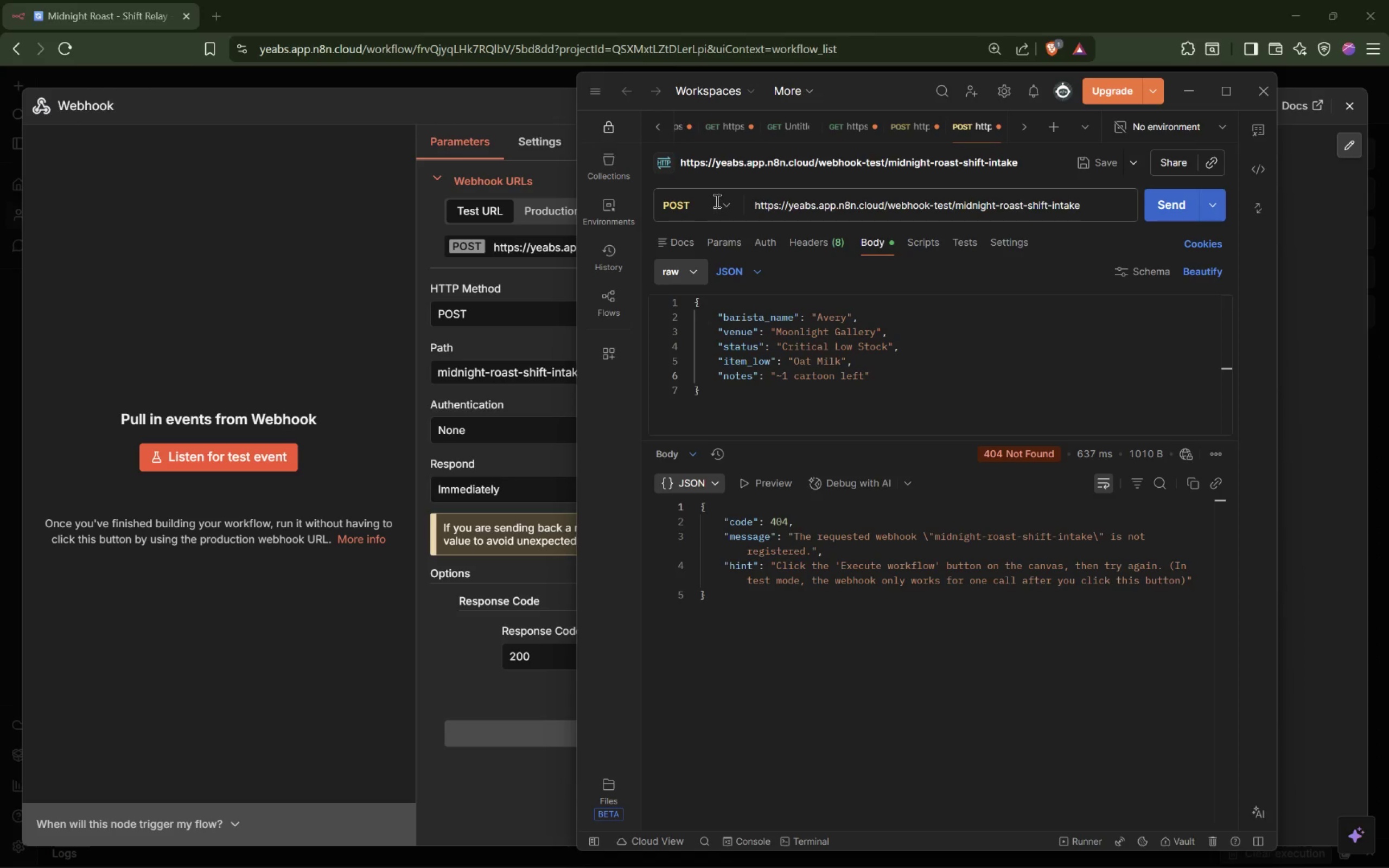 
left_click([217, 451])
 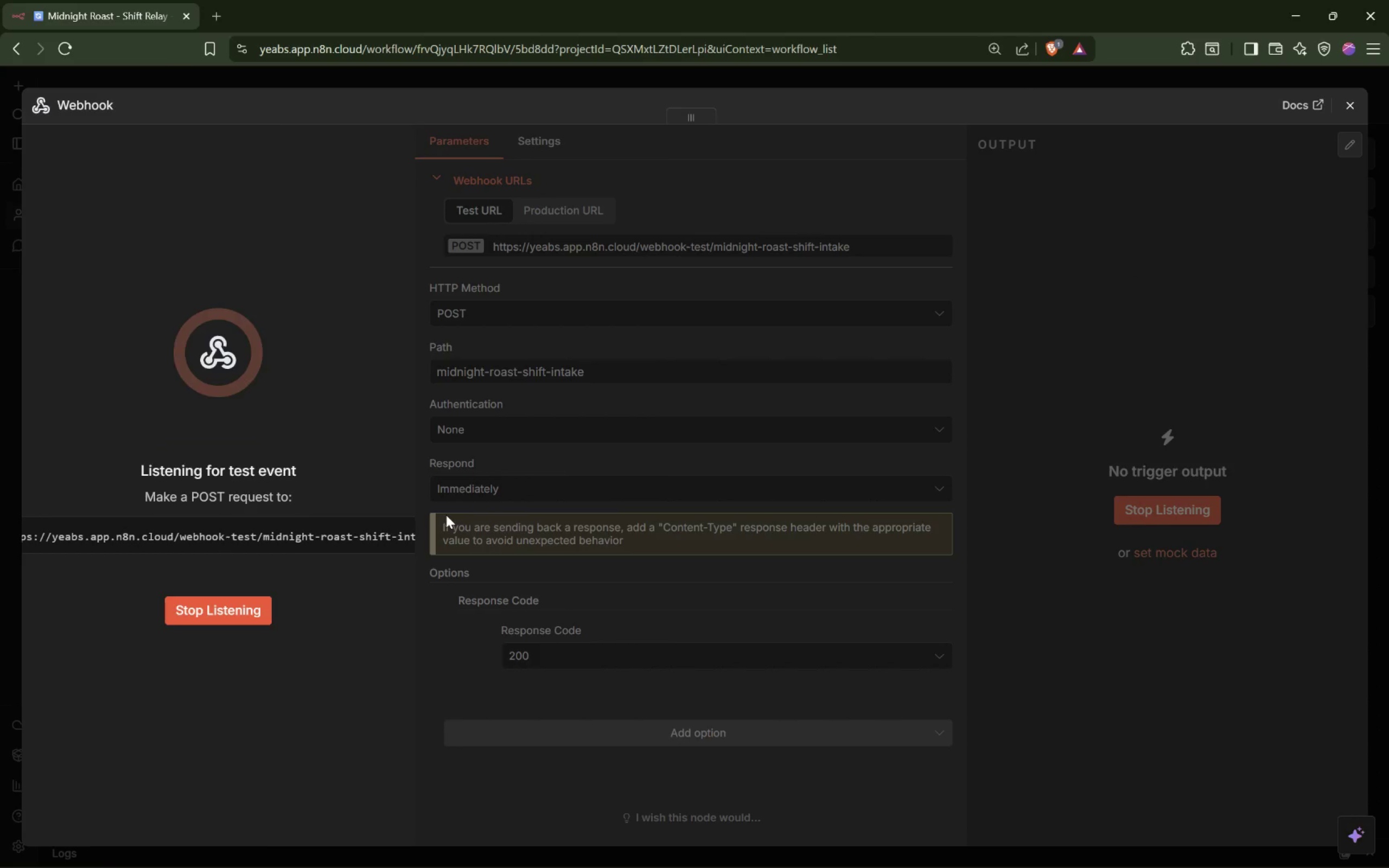 
key(Alt+Tab)
 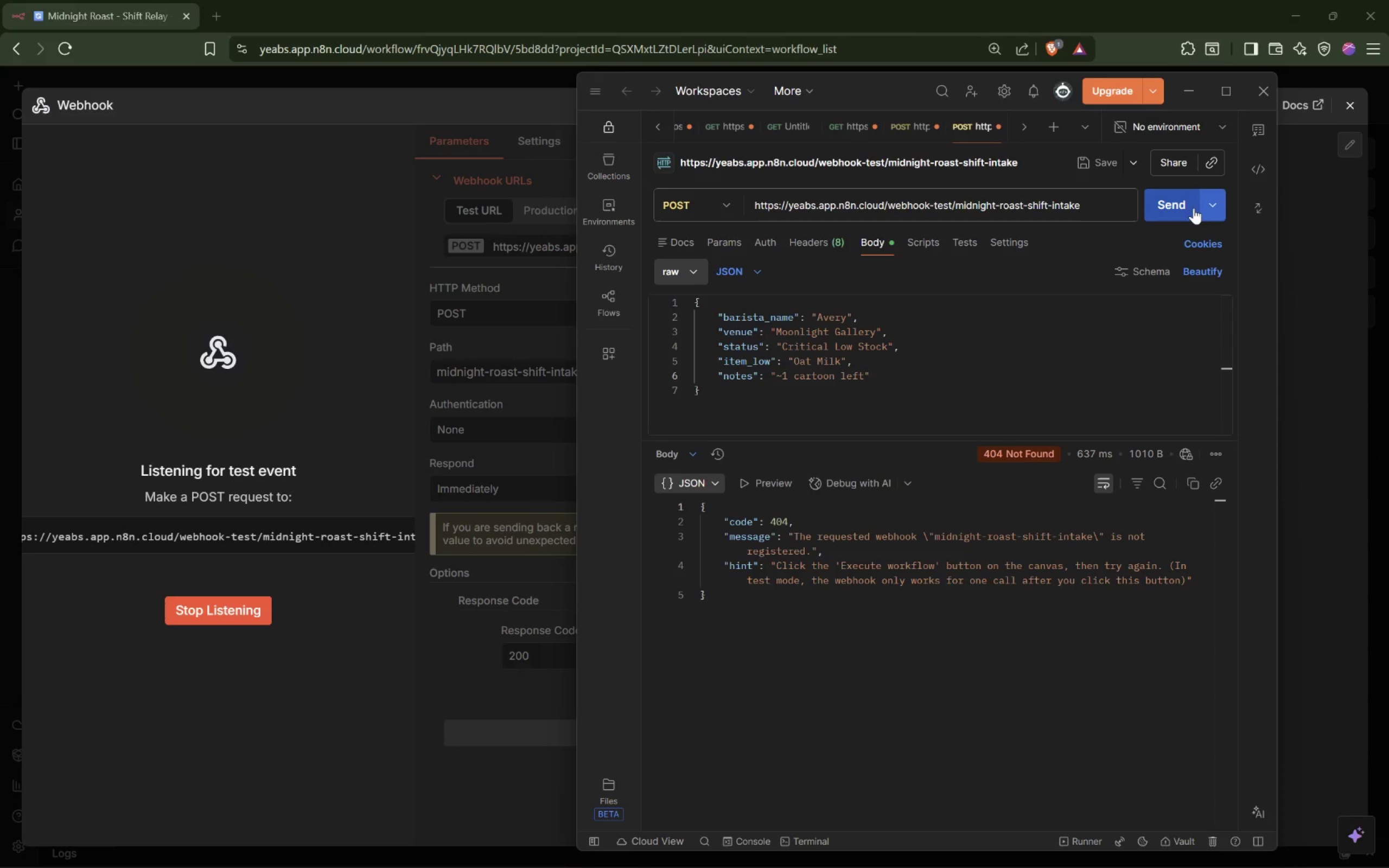 
left_click([1168, 197])
 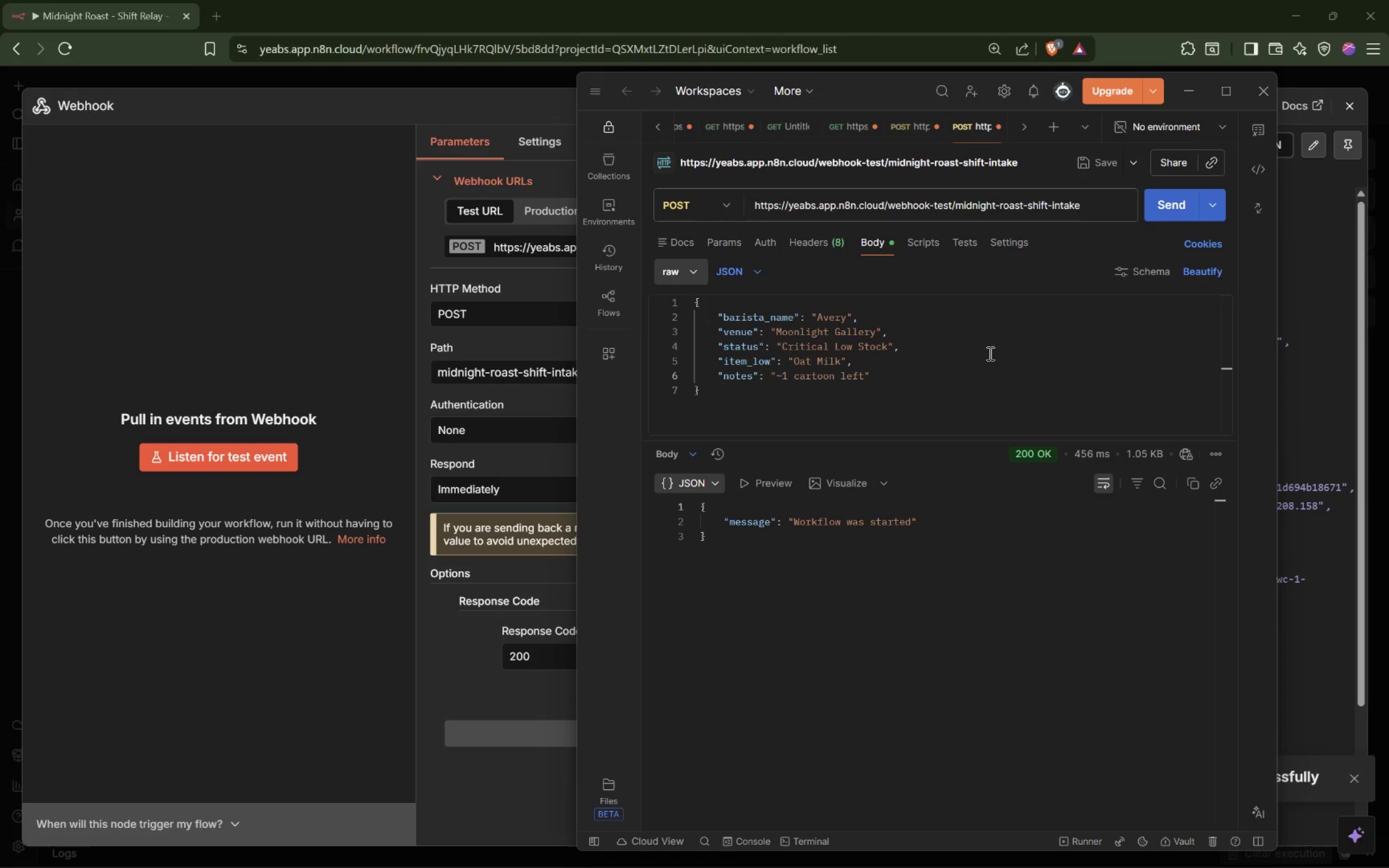 
wait(10.59)
 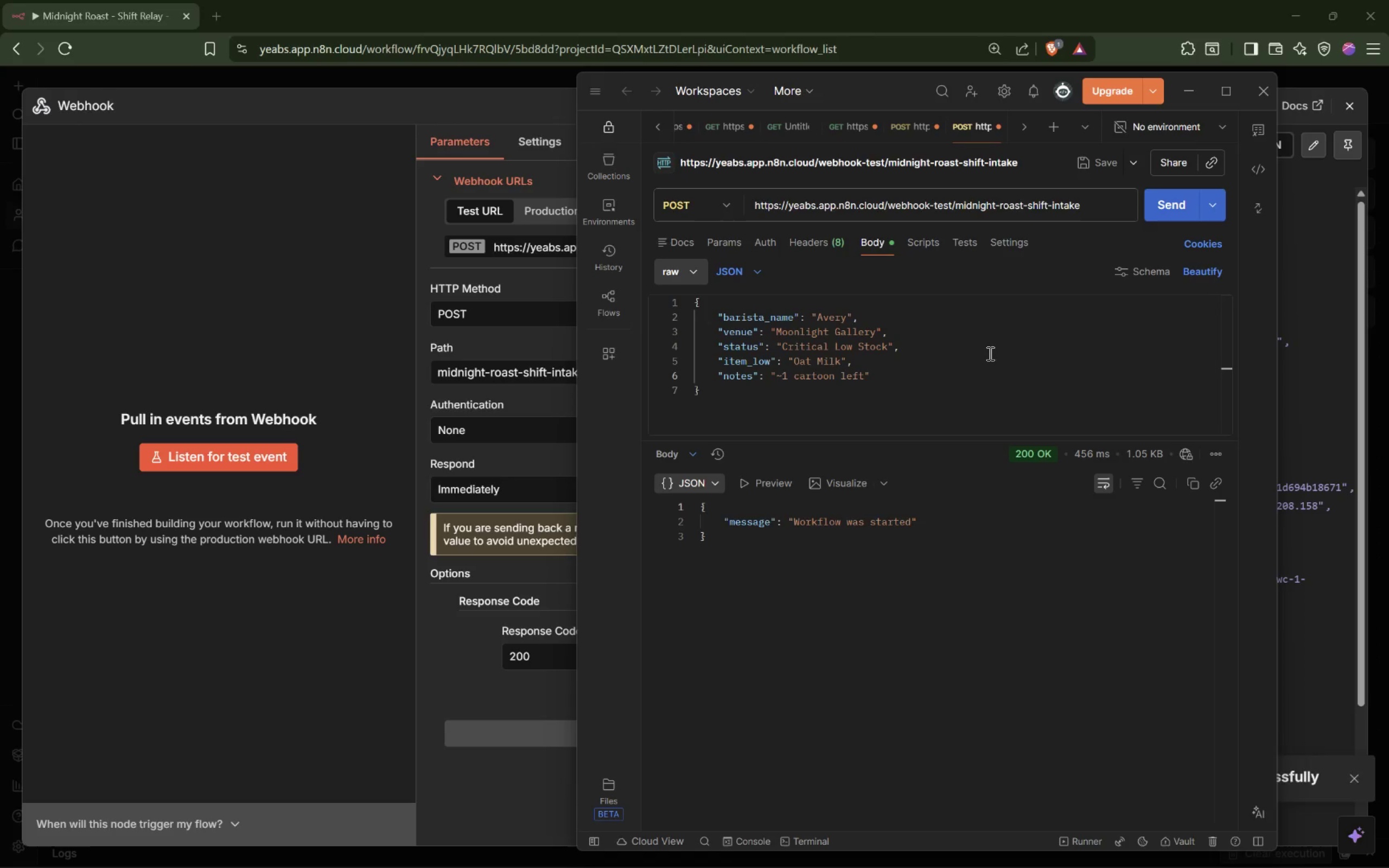 
left_click([1188, 98])
 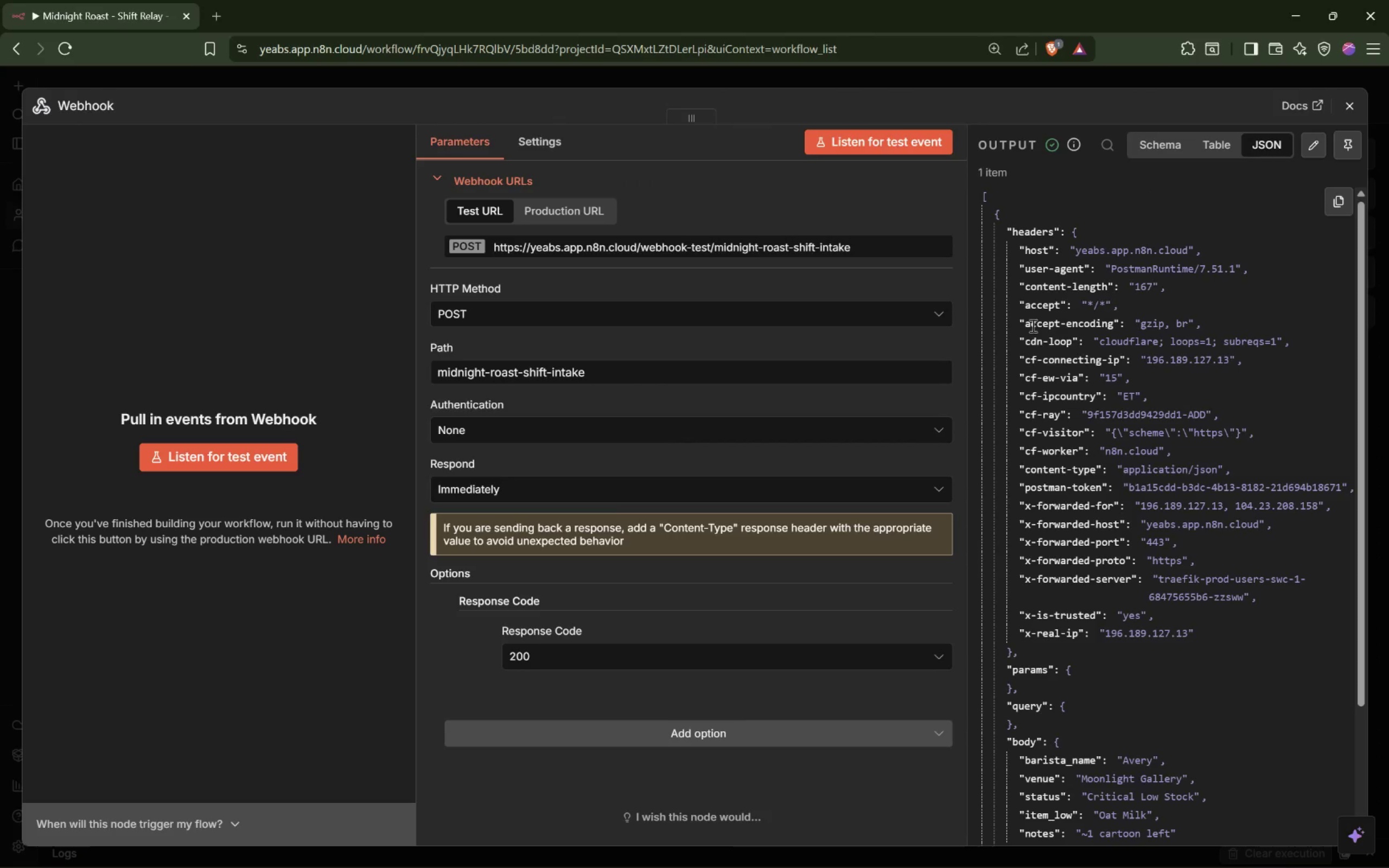 
scroll: coordinate [1115, 366], scroll_direction: down, amount: 17.0
 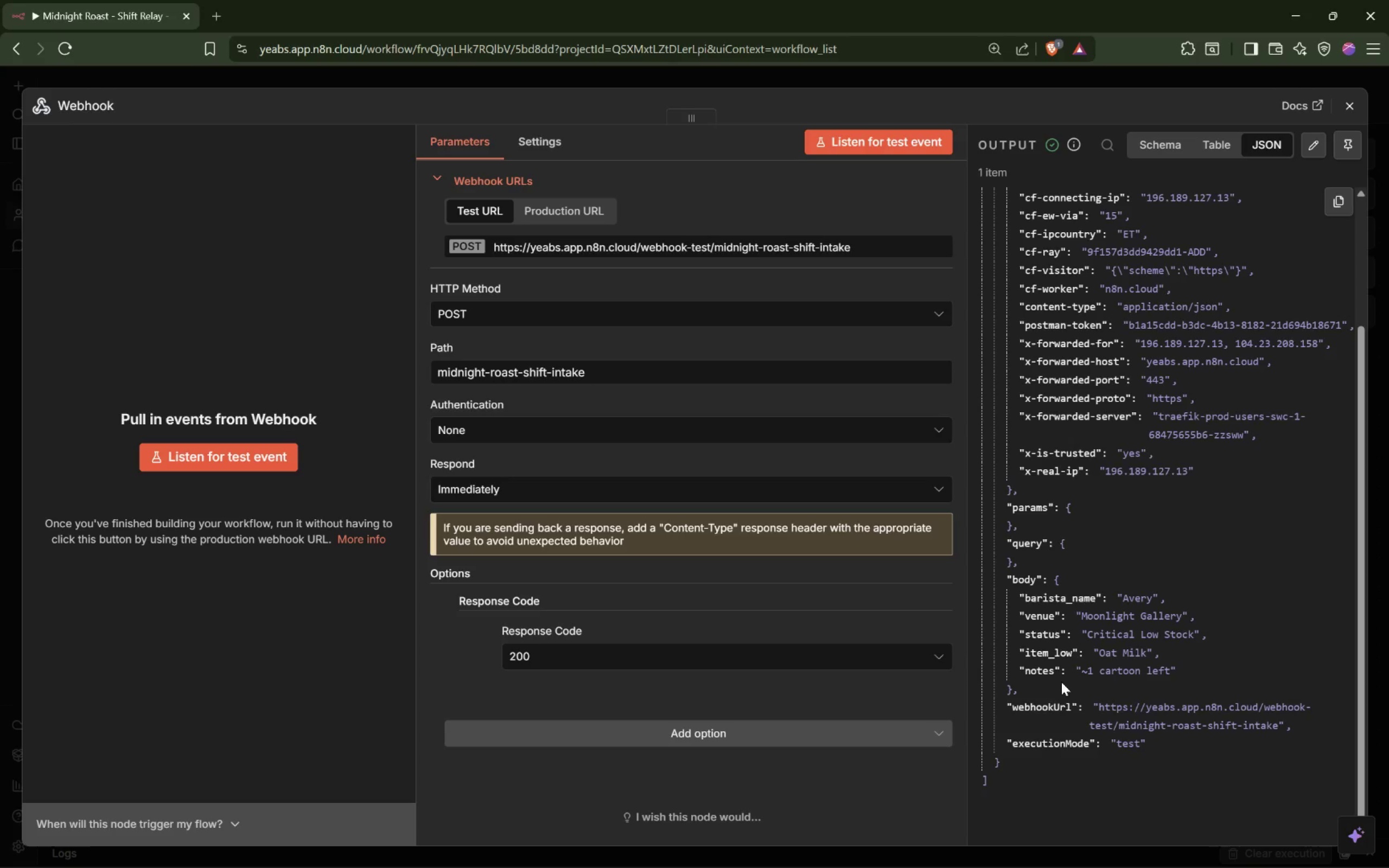 
left_click_drag(start_coordinate=[1025, 695], to_coordinate=[1010, 570])
 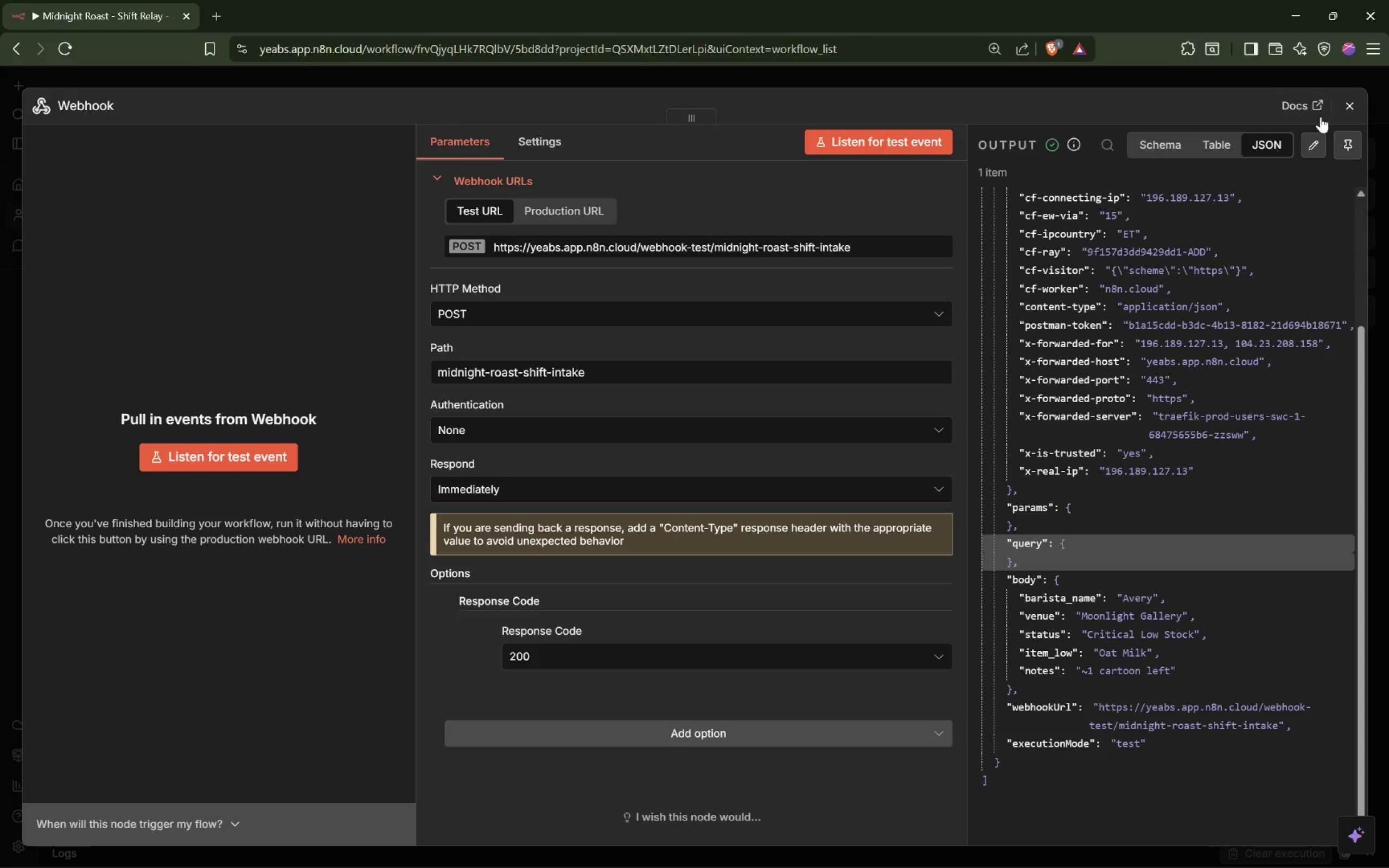 
left_click([1353, 143])
 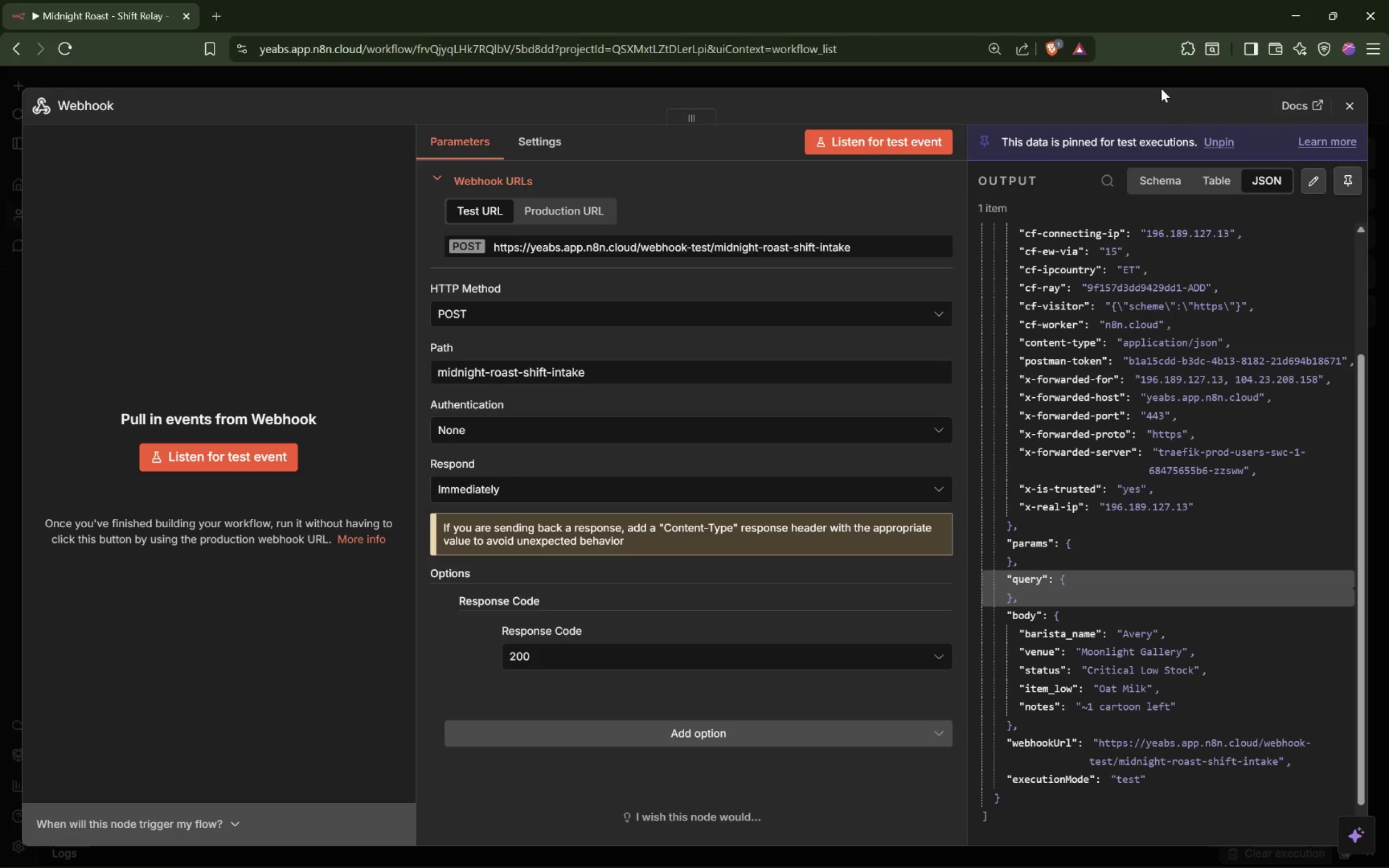 
left_click([1166, 80])
 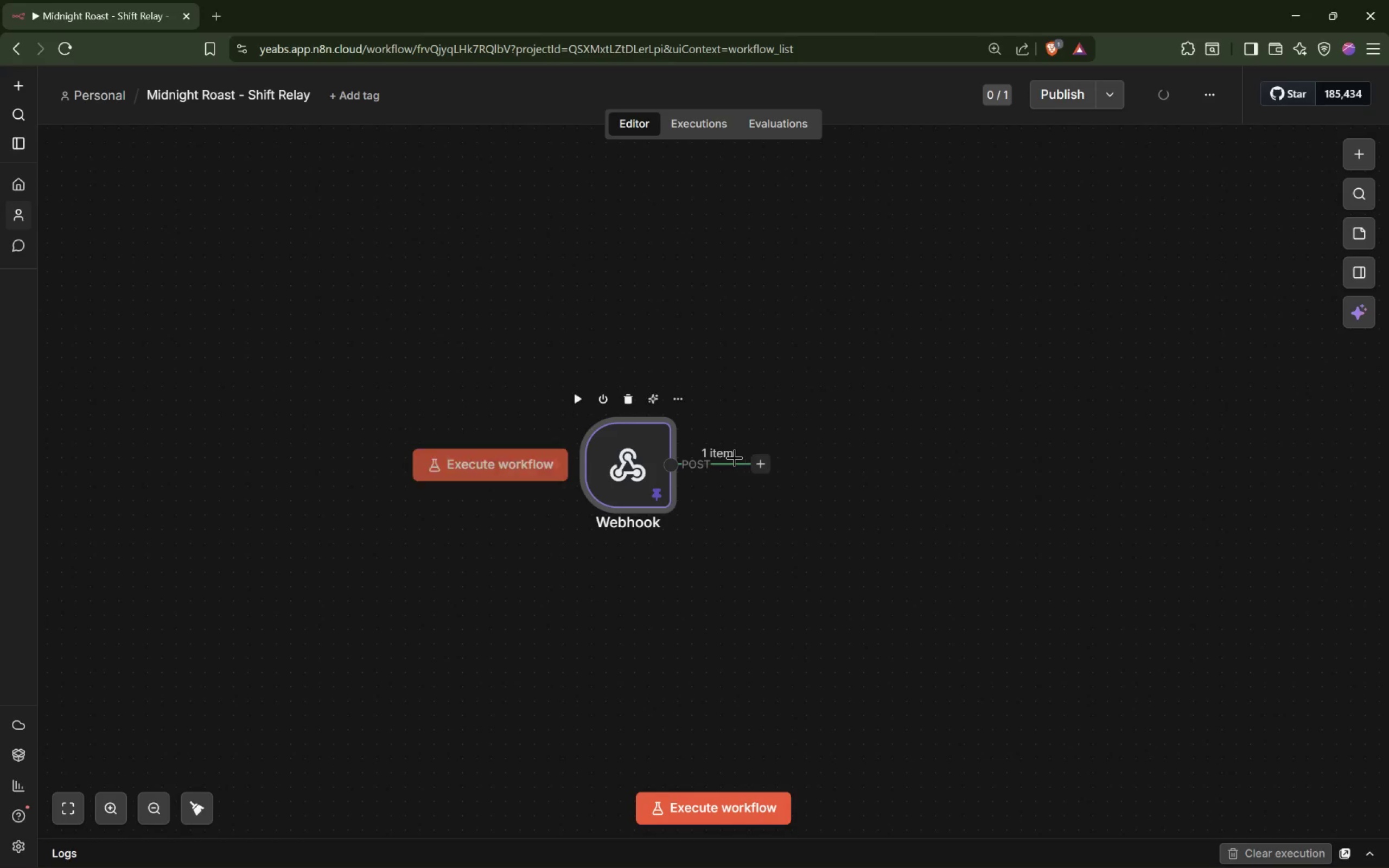 
left_click_drag(start_coordinate=[670, 467], to_coordinate=[866, 474])
 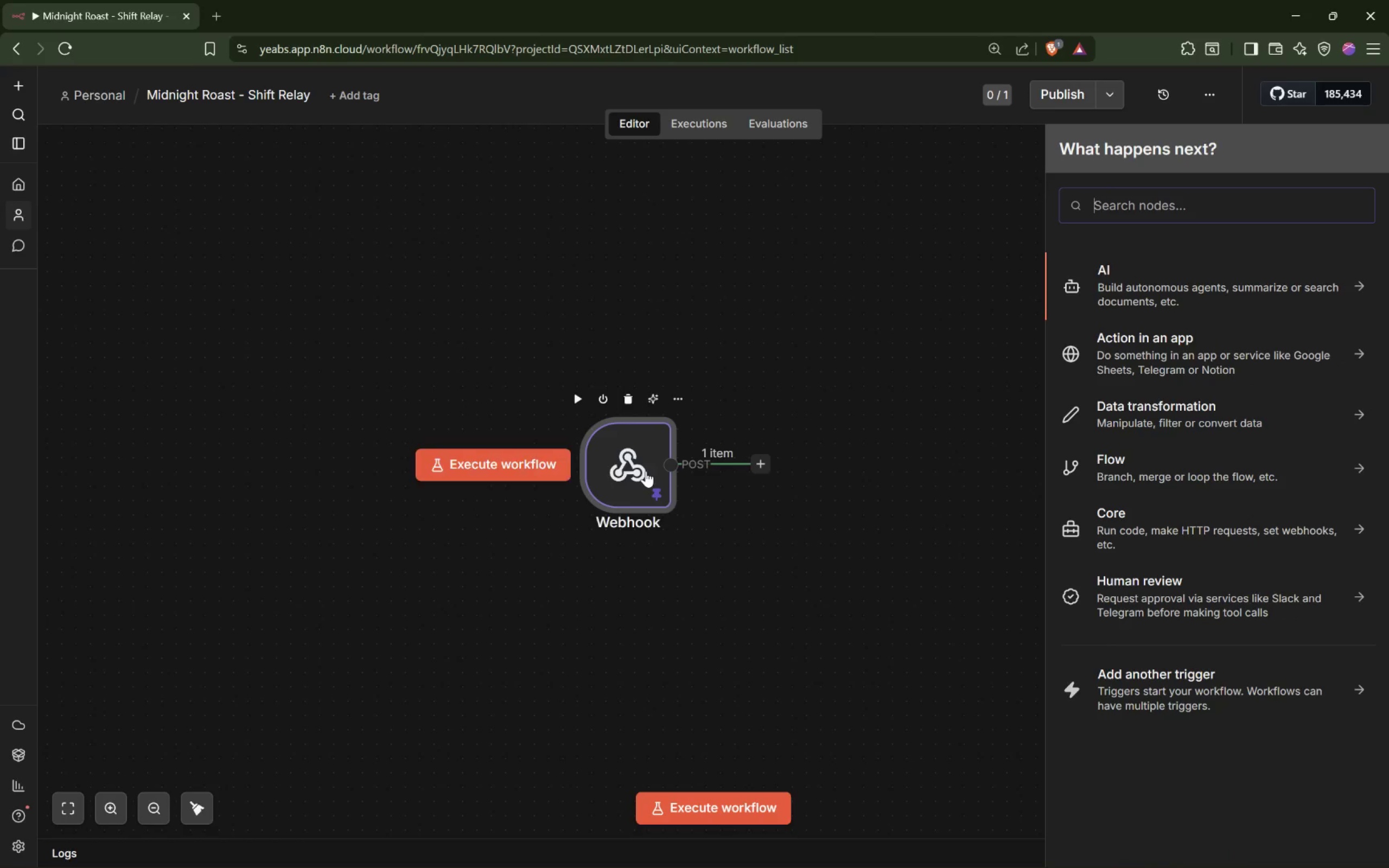 
left_click_drag(start_coordinate=[646, 472], to_coordinate=[282, 367])
 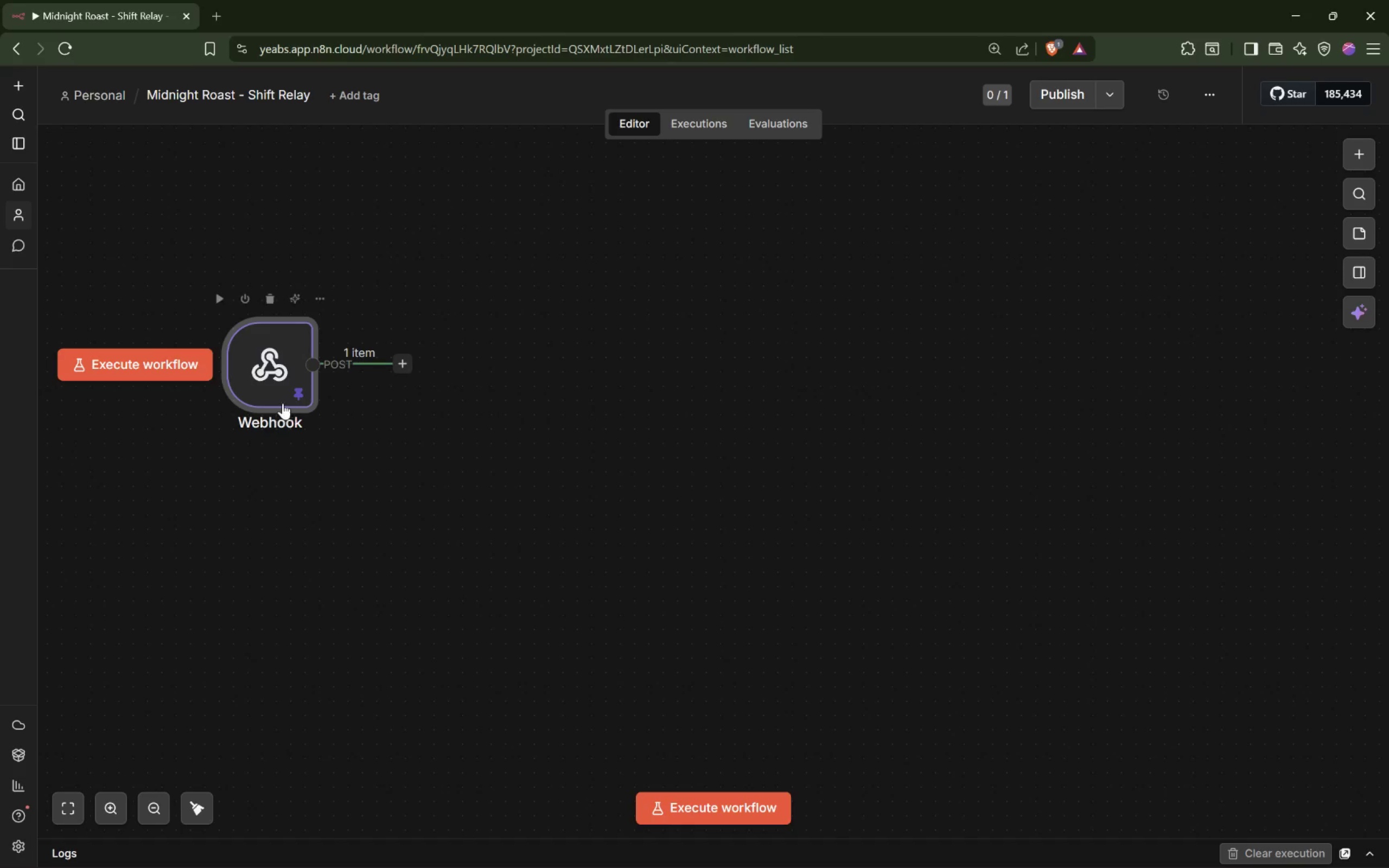 
left_click_drag(start_coordinate=[298, 380], to_coordinate=[285, 476])
 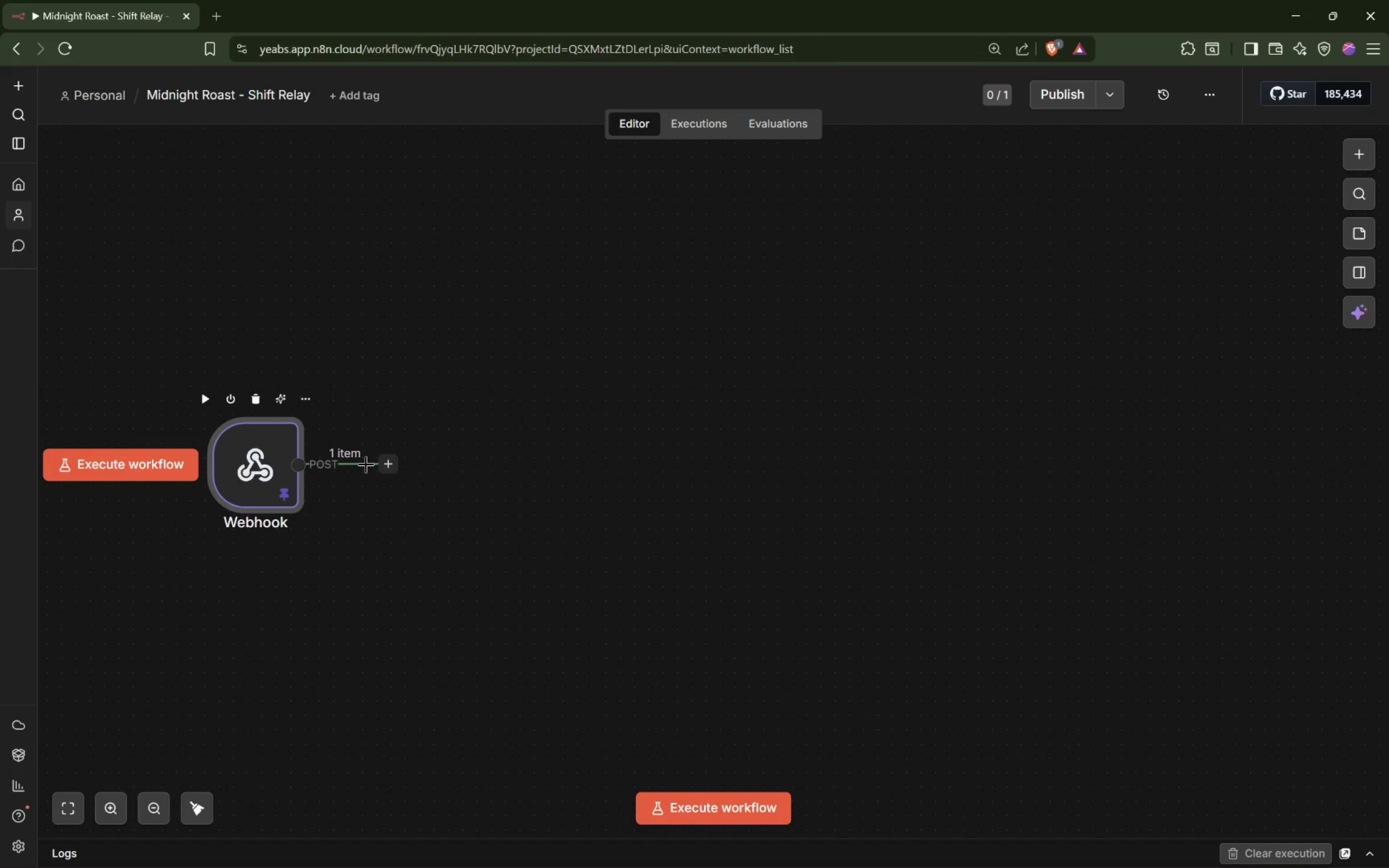 
wait(7.39)
 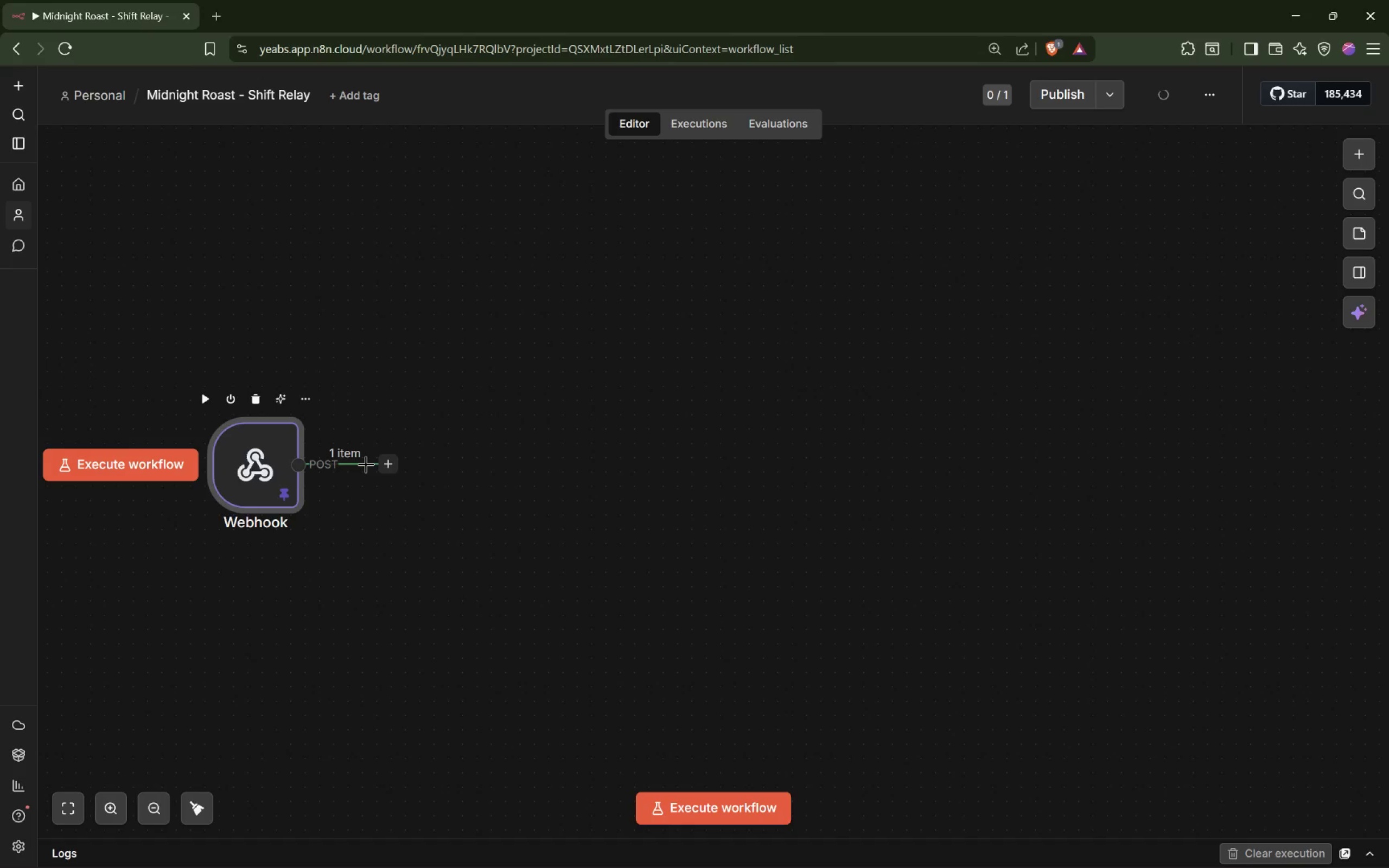 
left_click([385, 464])
 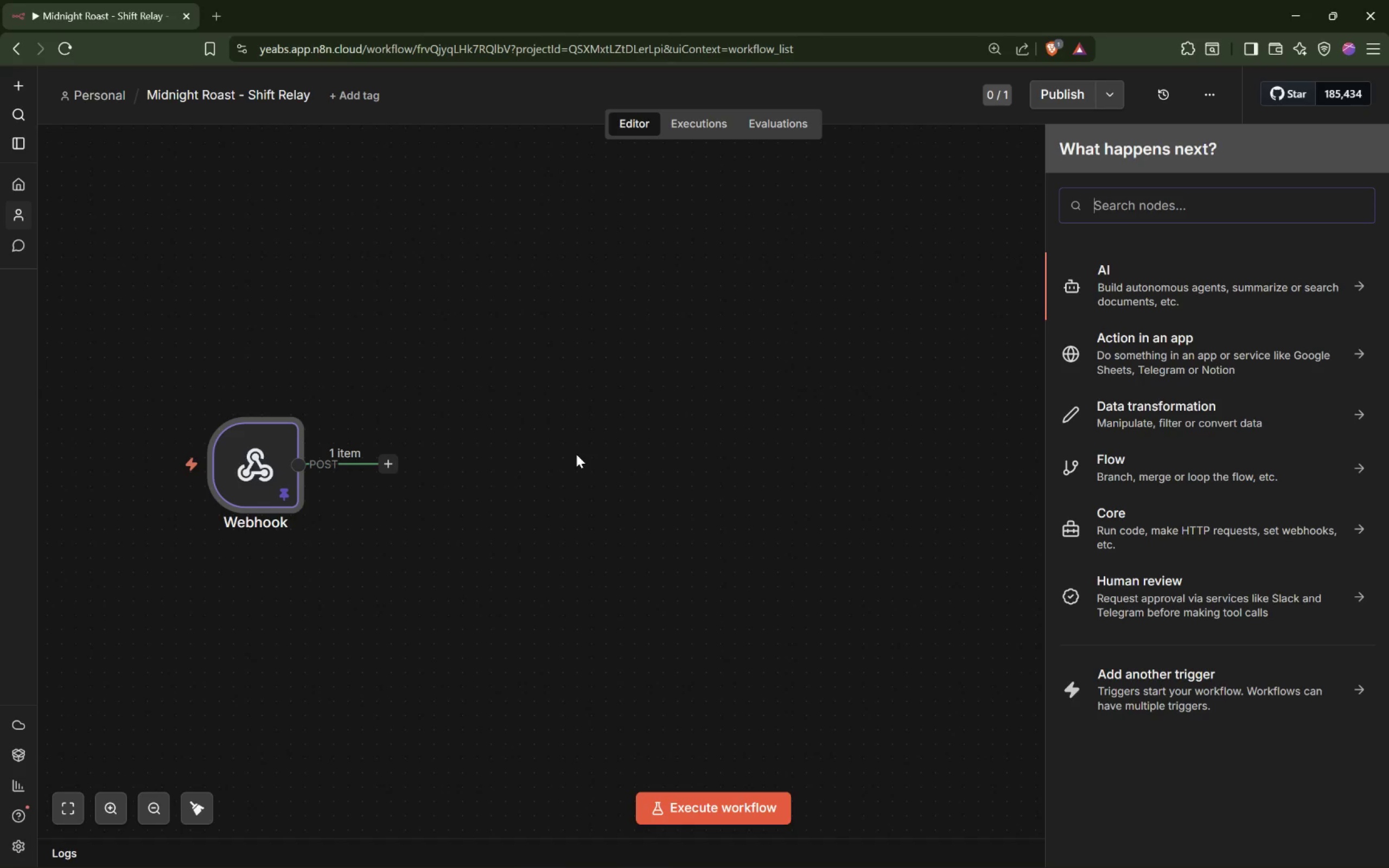 
wait(8.45)
 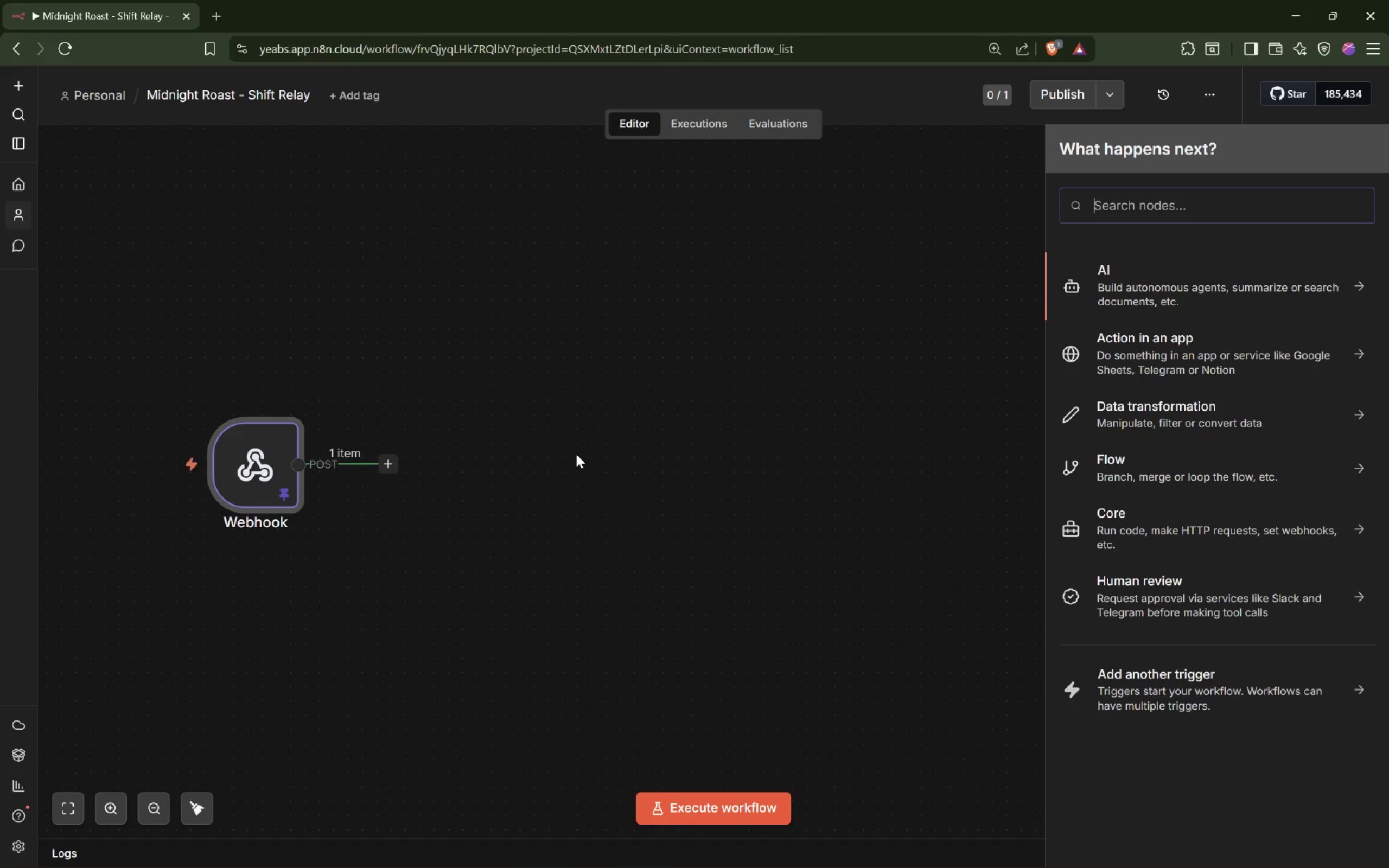 
type(Set)
 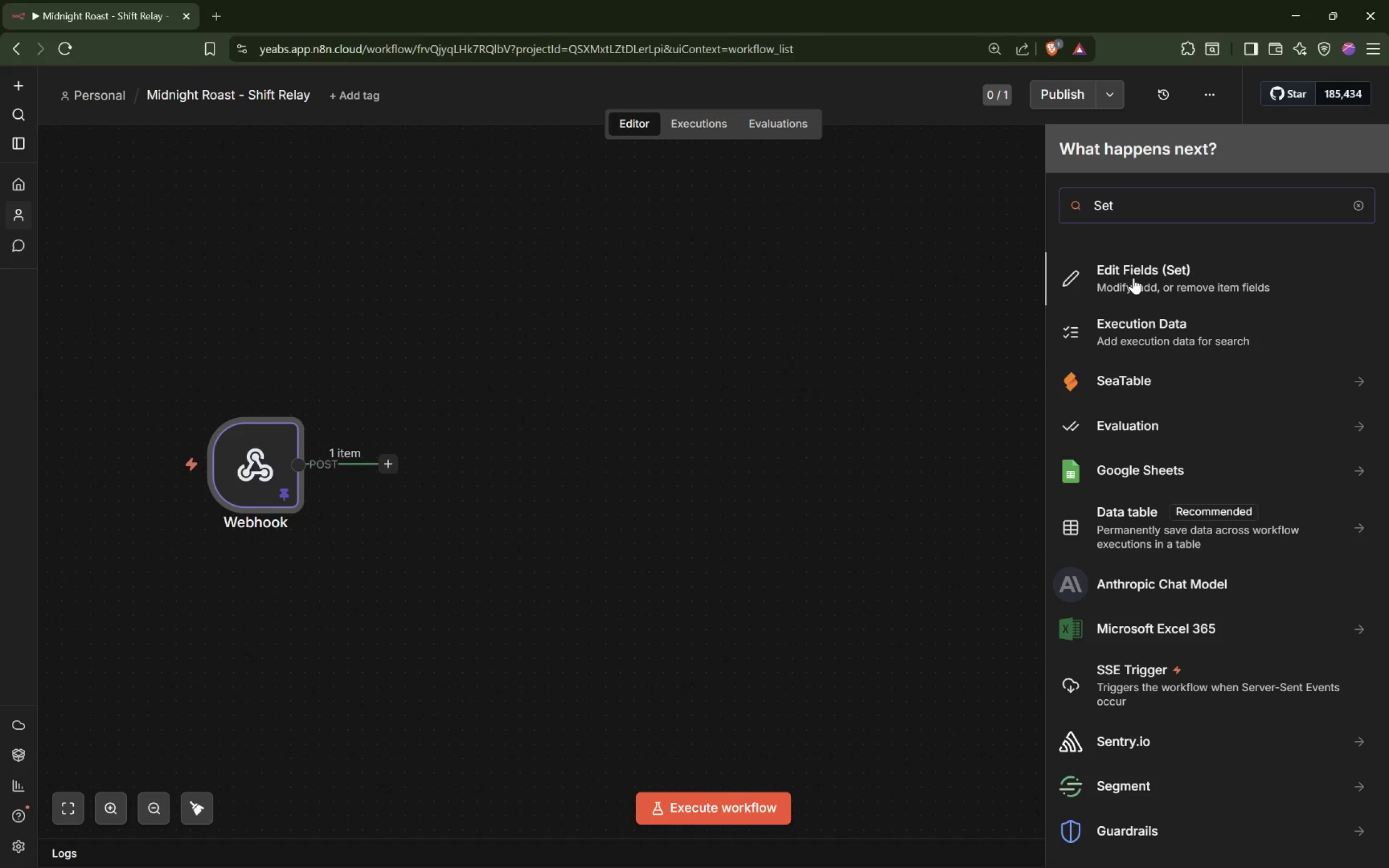 
wait(5.75)
 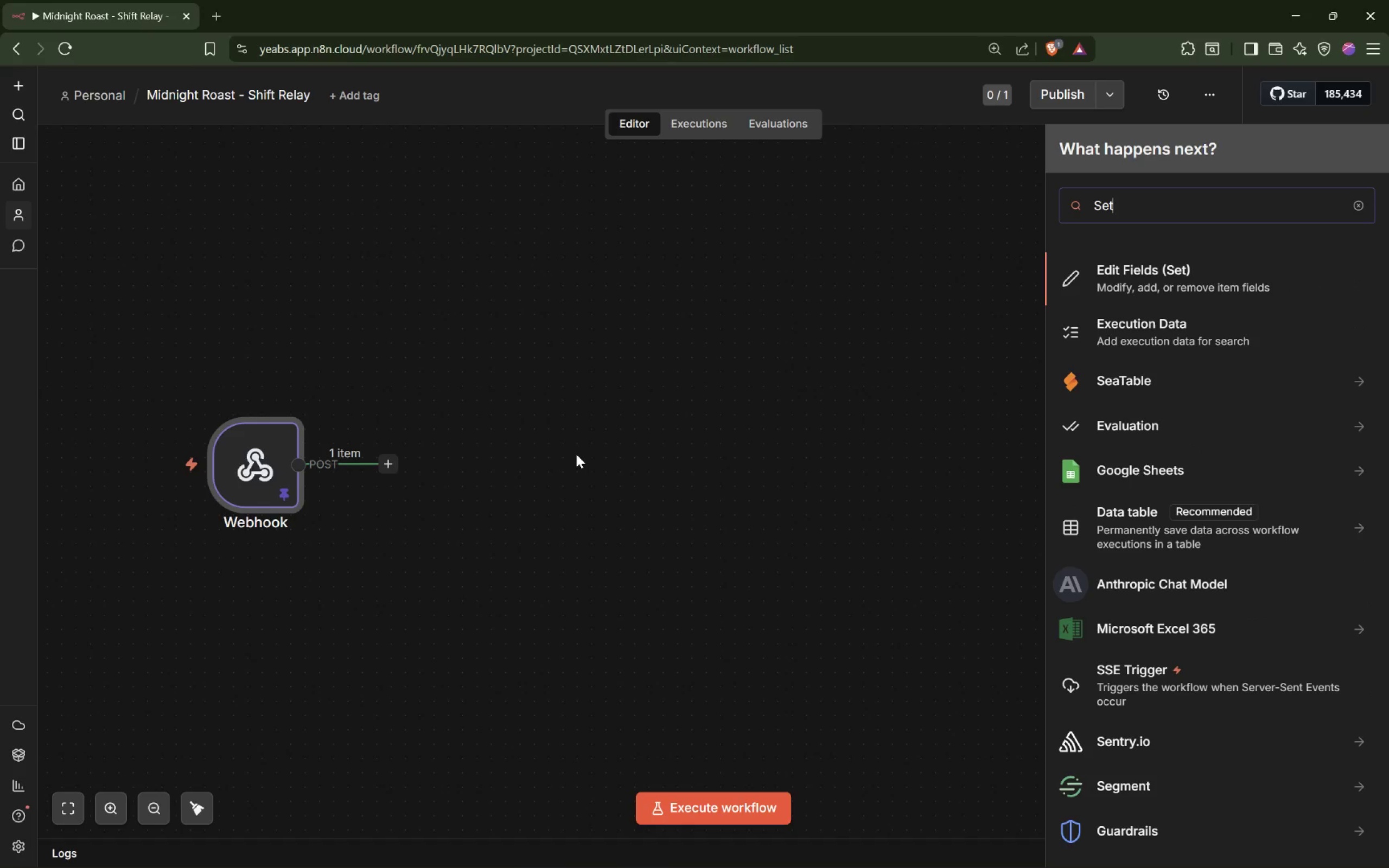 
left_click([1133, 278])
 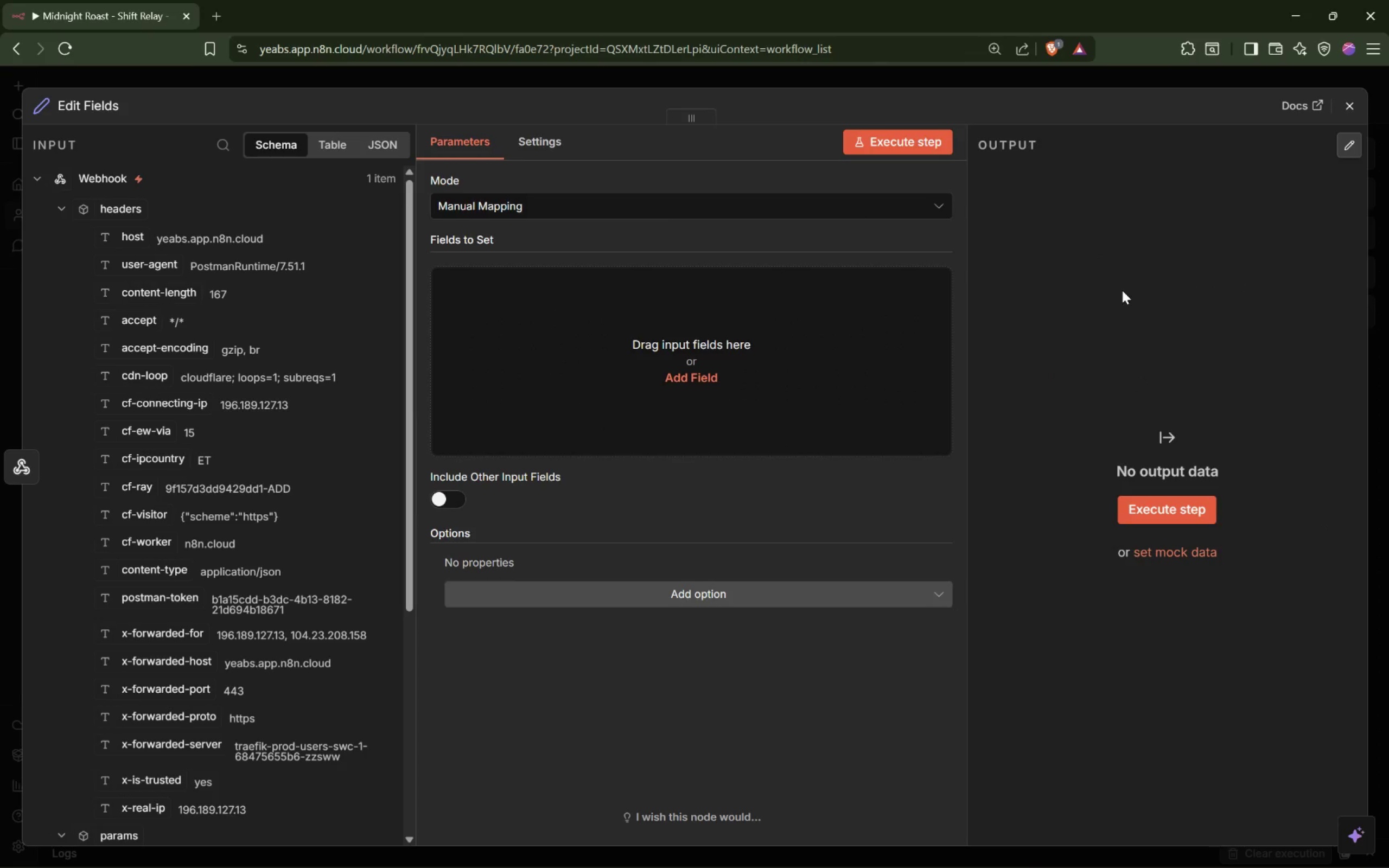 
wait(9.44)
 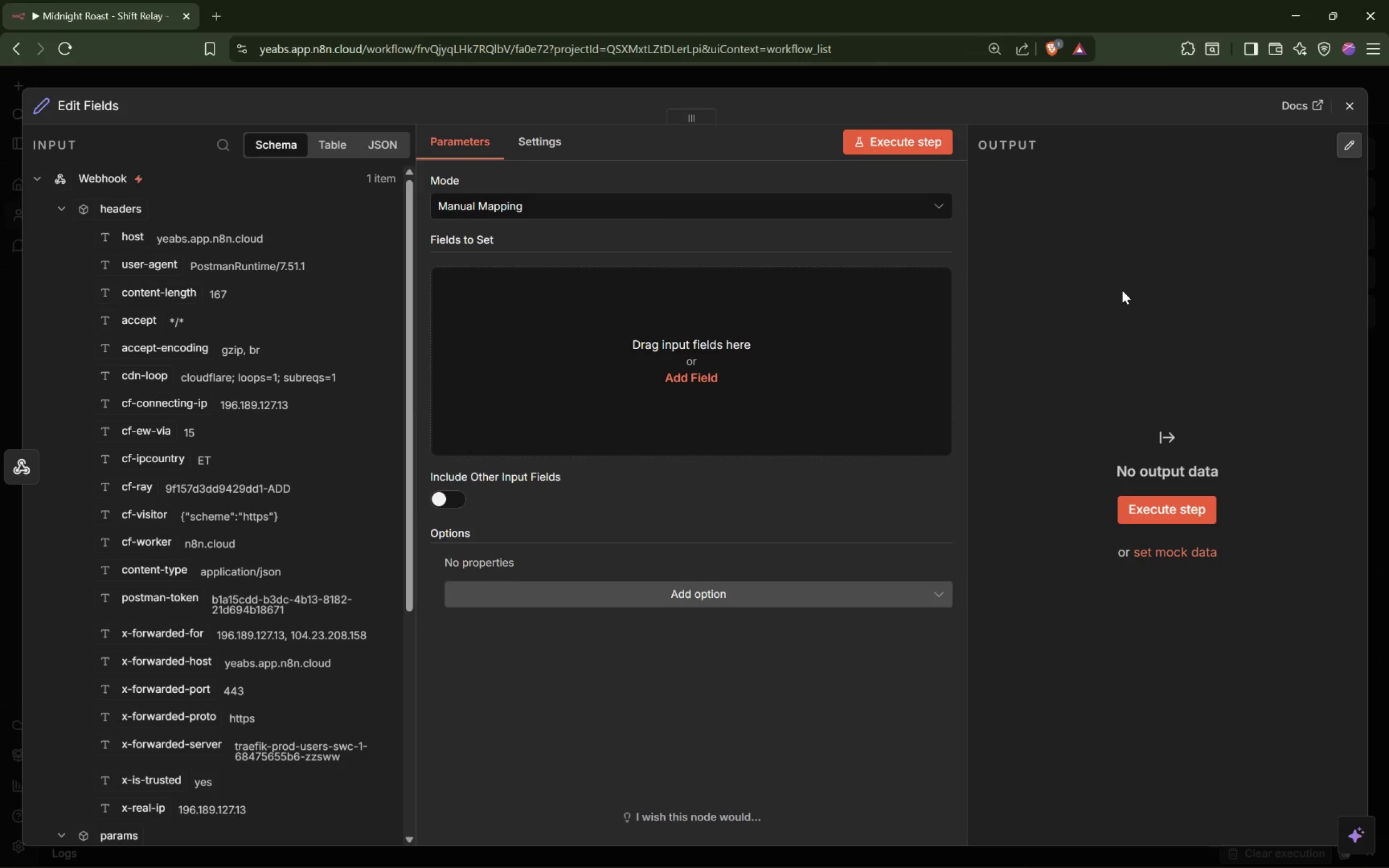 
scroll: coordinate [165, 489], scroll_direction: down, amount: 8.0
 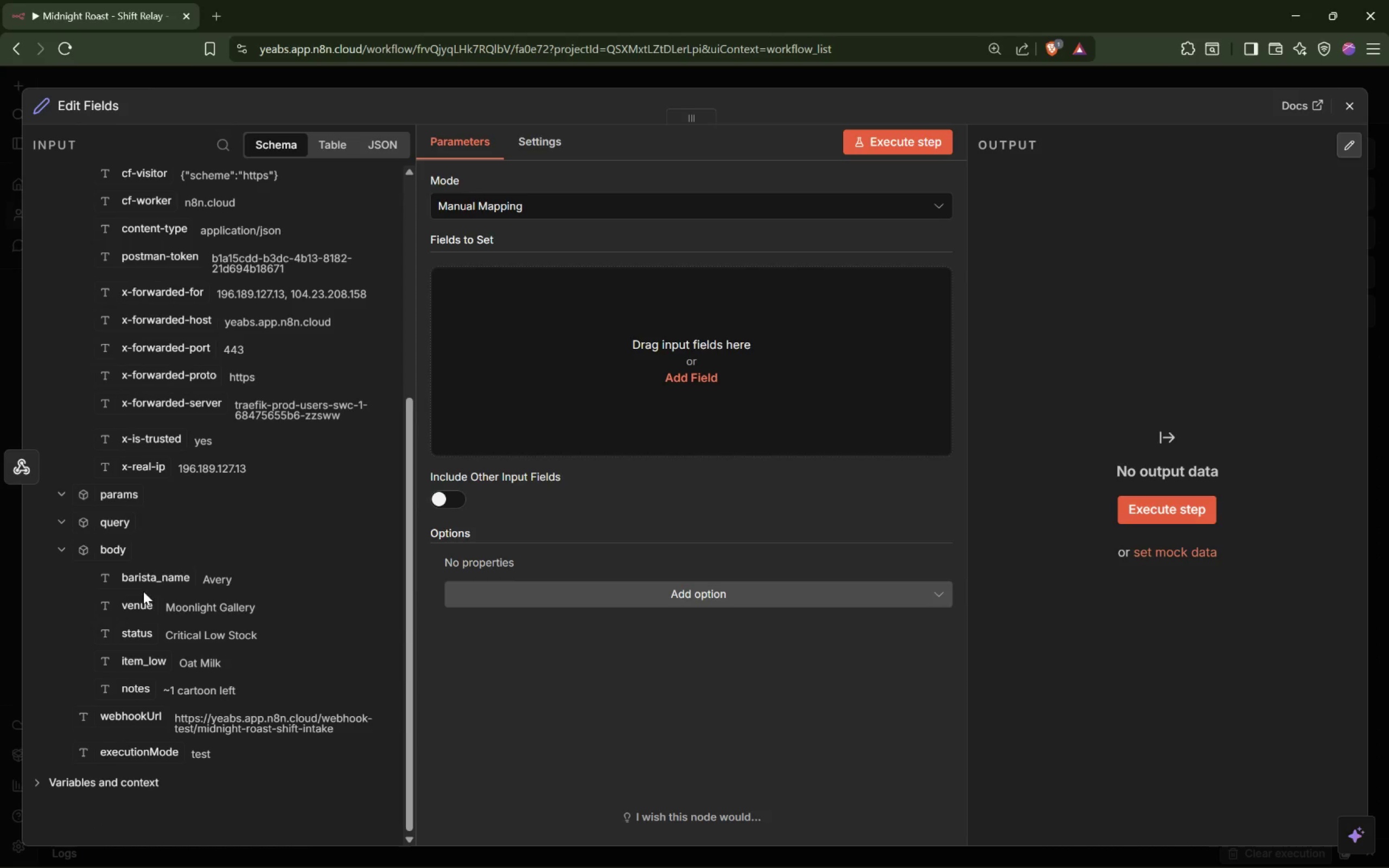 
left_click_drag(start_coordinate=[149, 583], to_coordinate=[576, 373])
 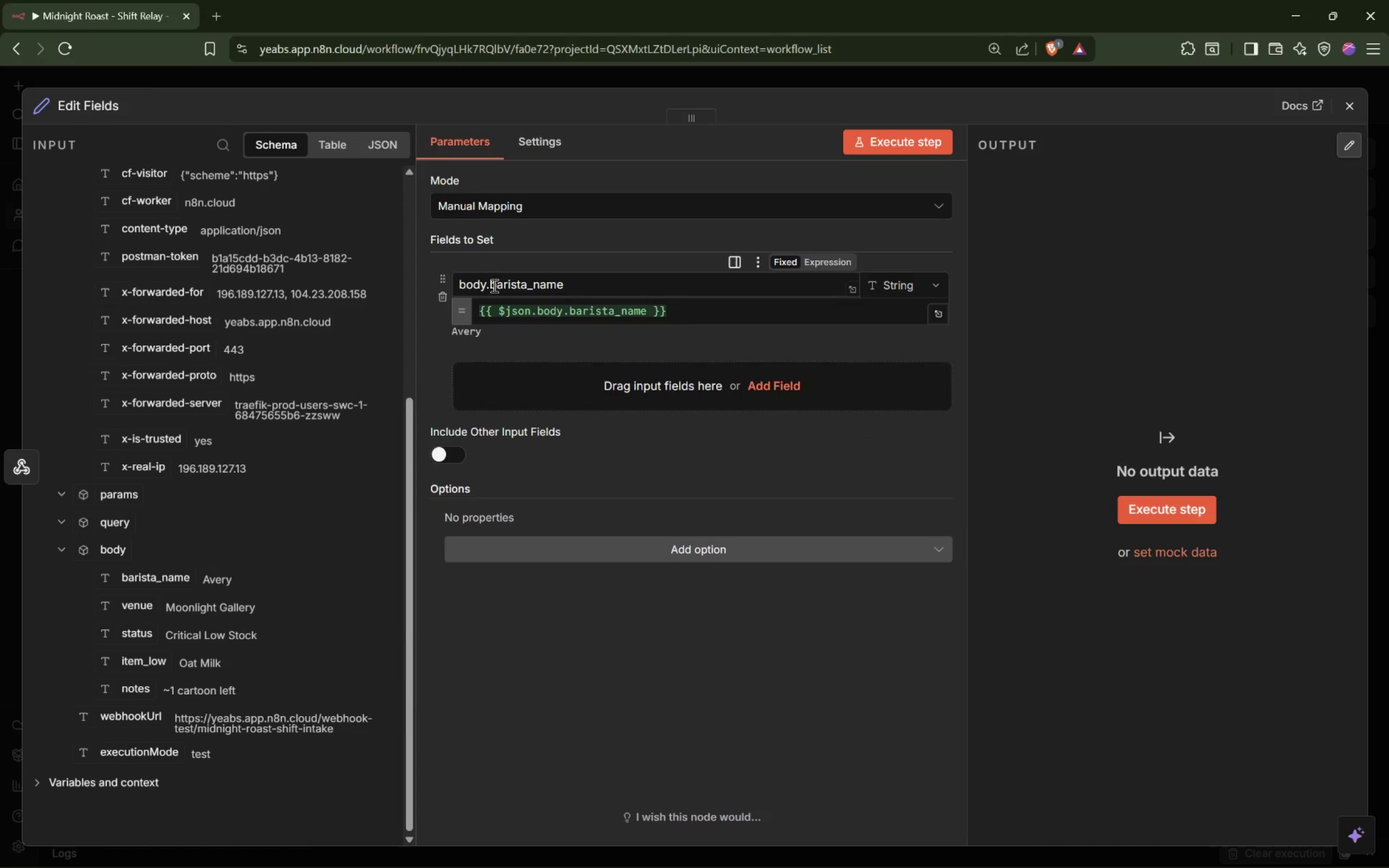 
left_click_drag(start_coordinate=[492, 283], to_coordinate=[455, 285])
 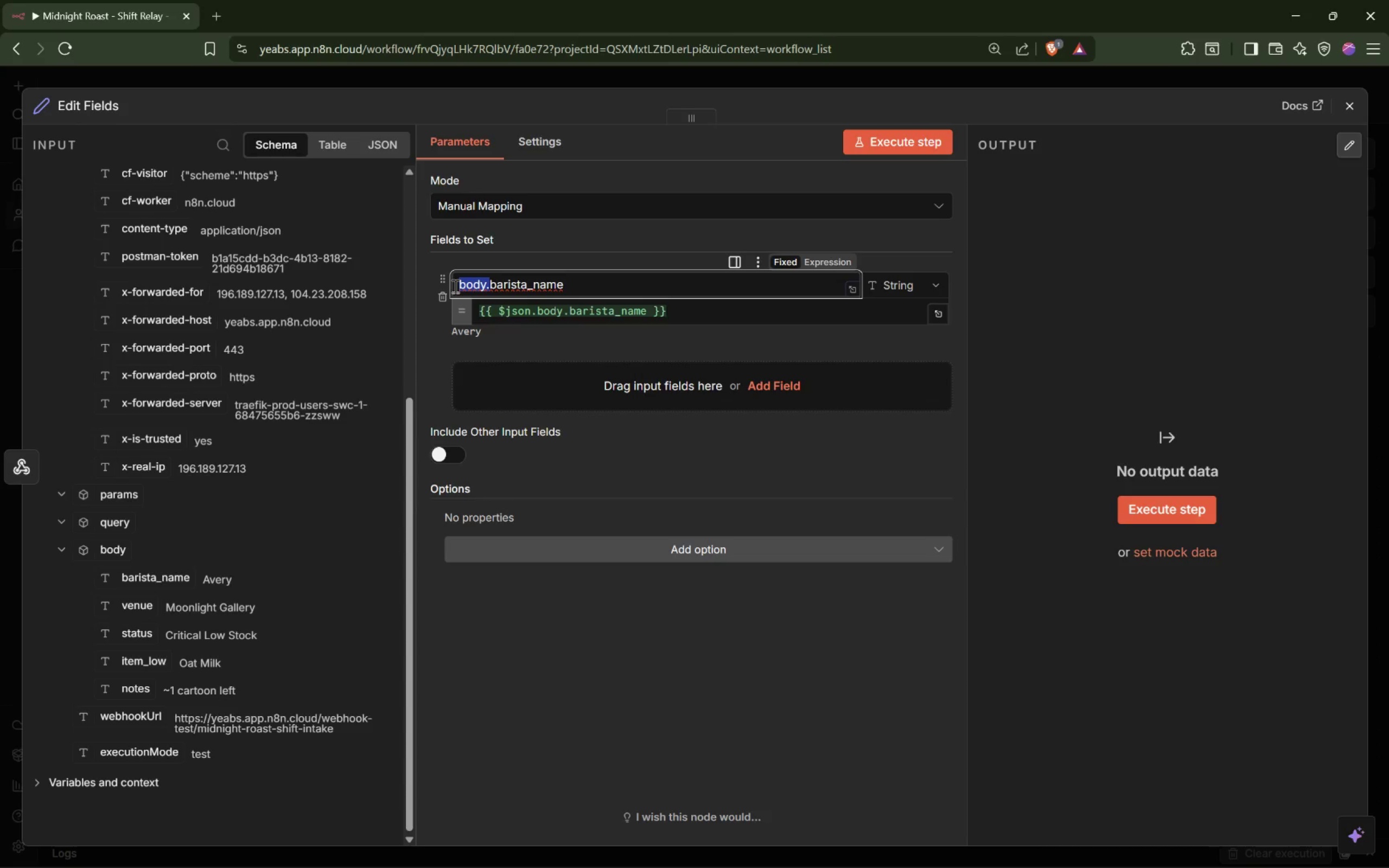 
wait(16.66)
 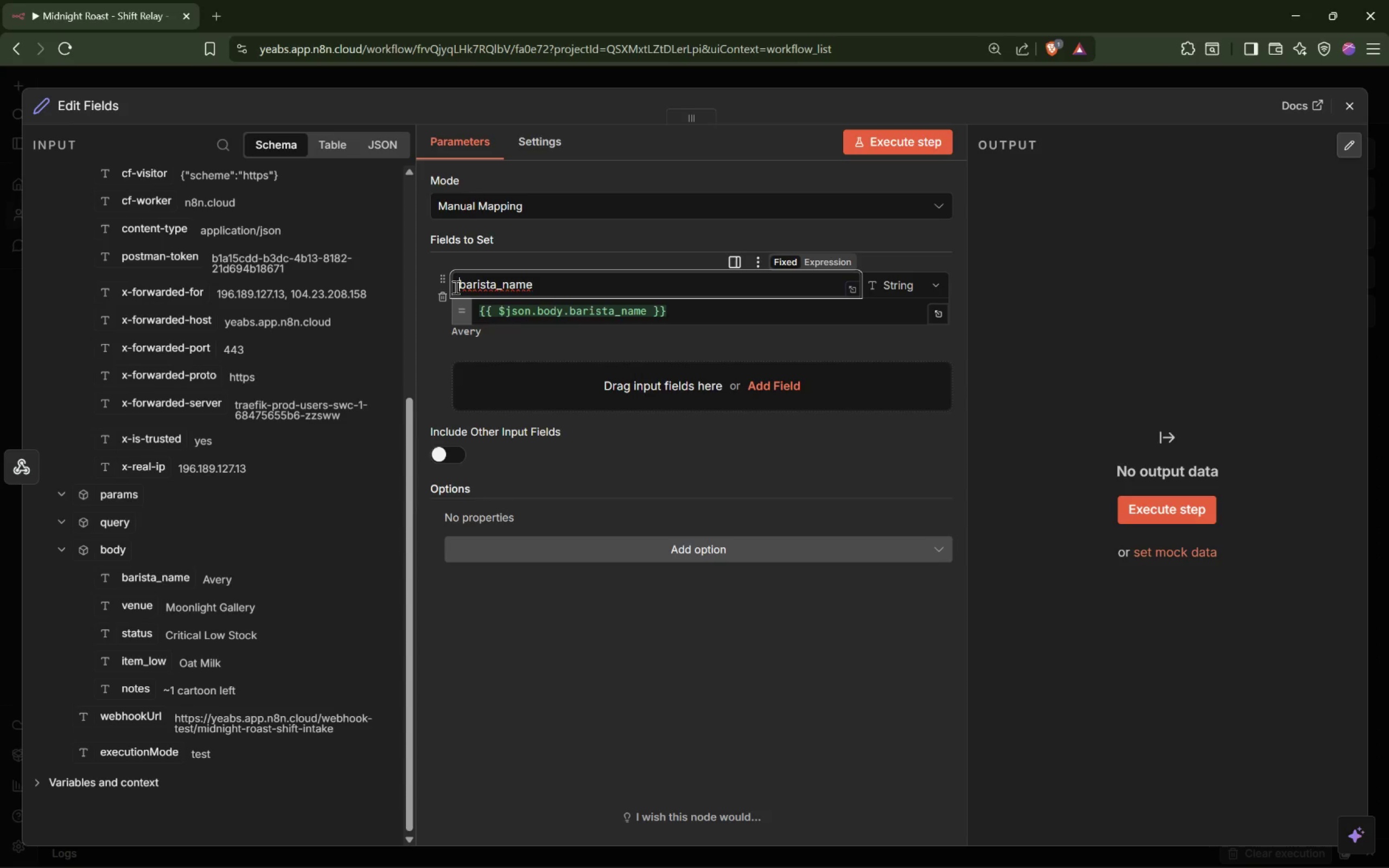 
left_click([613, 341])
 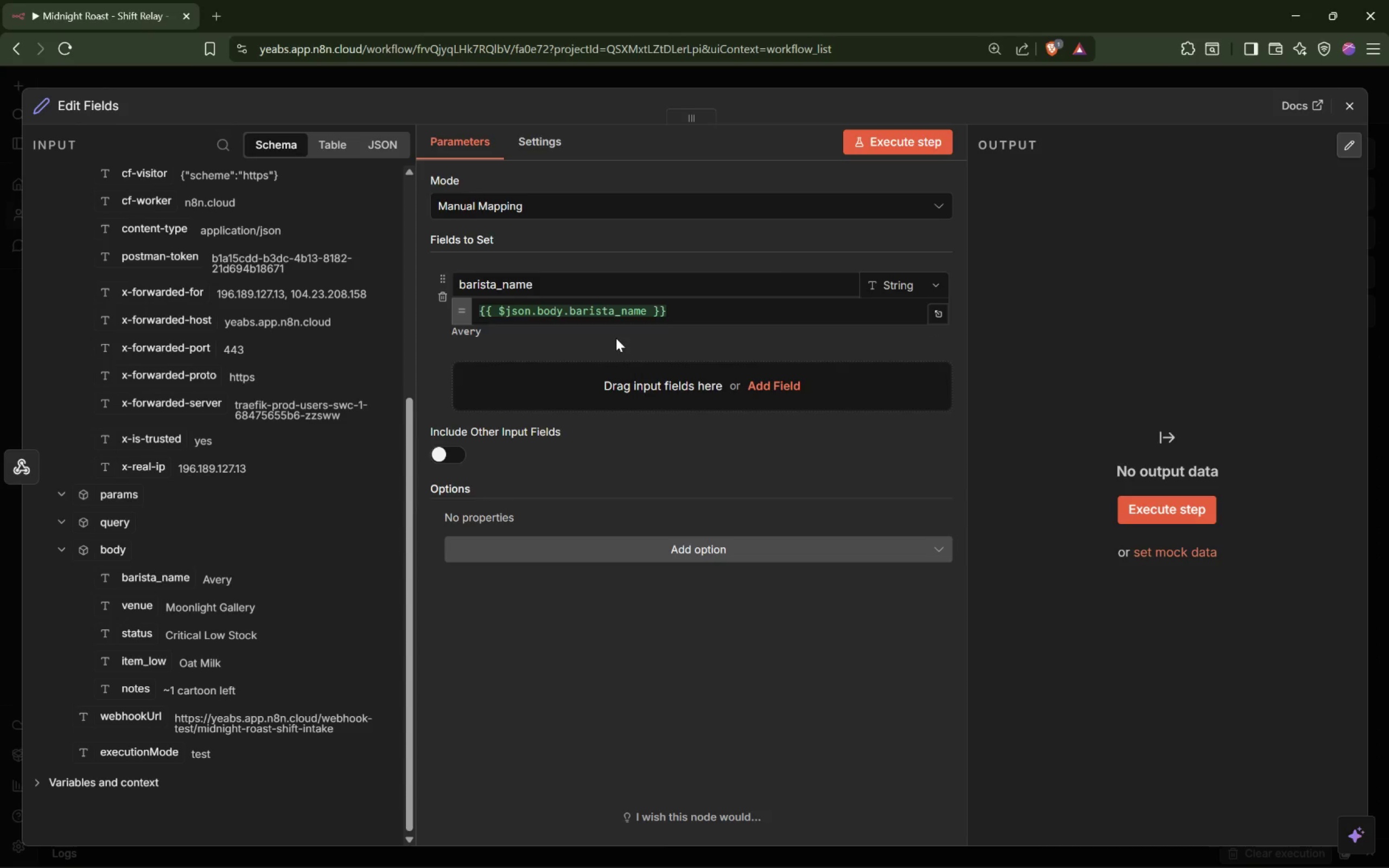 
wait(6.81)
 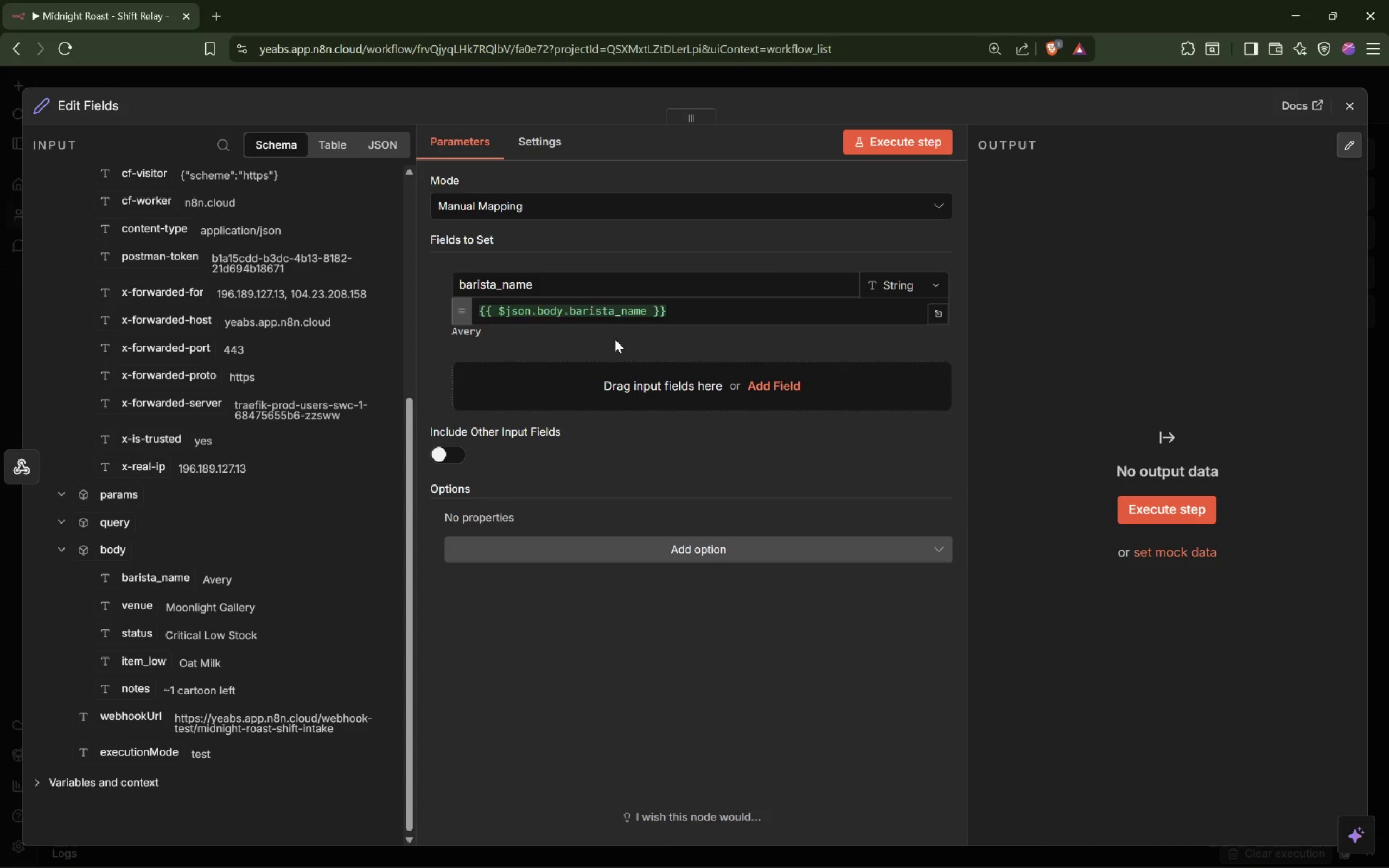 
left_click([650, 311])
 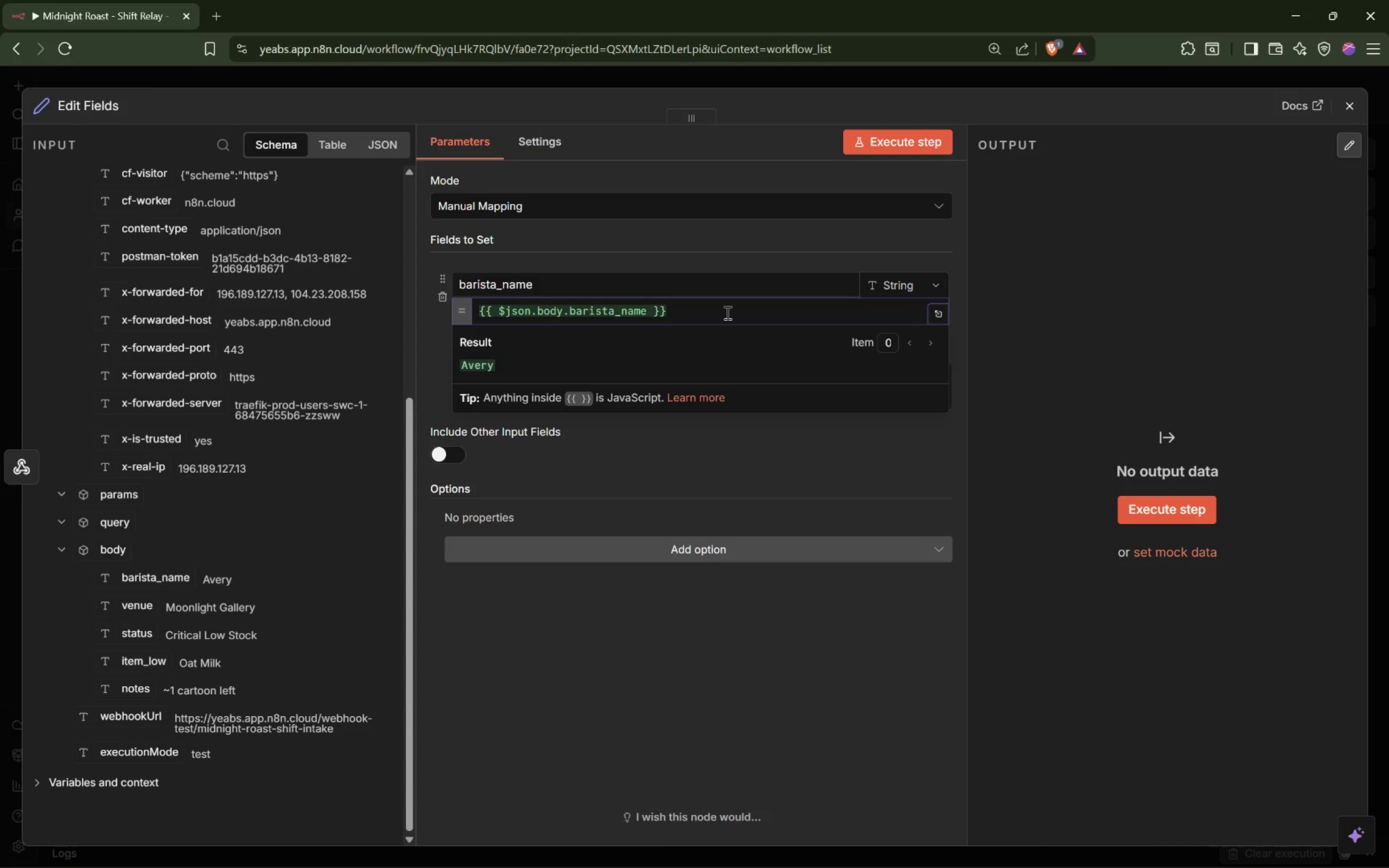 
key(ArrowLeft)
 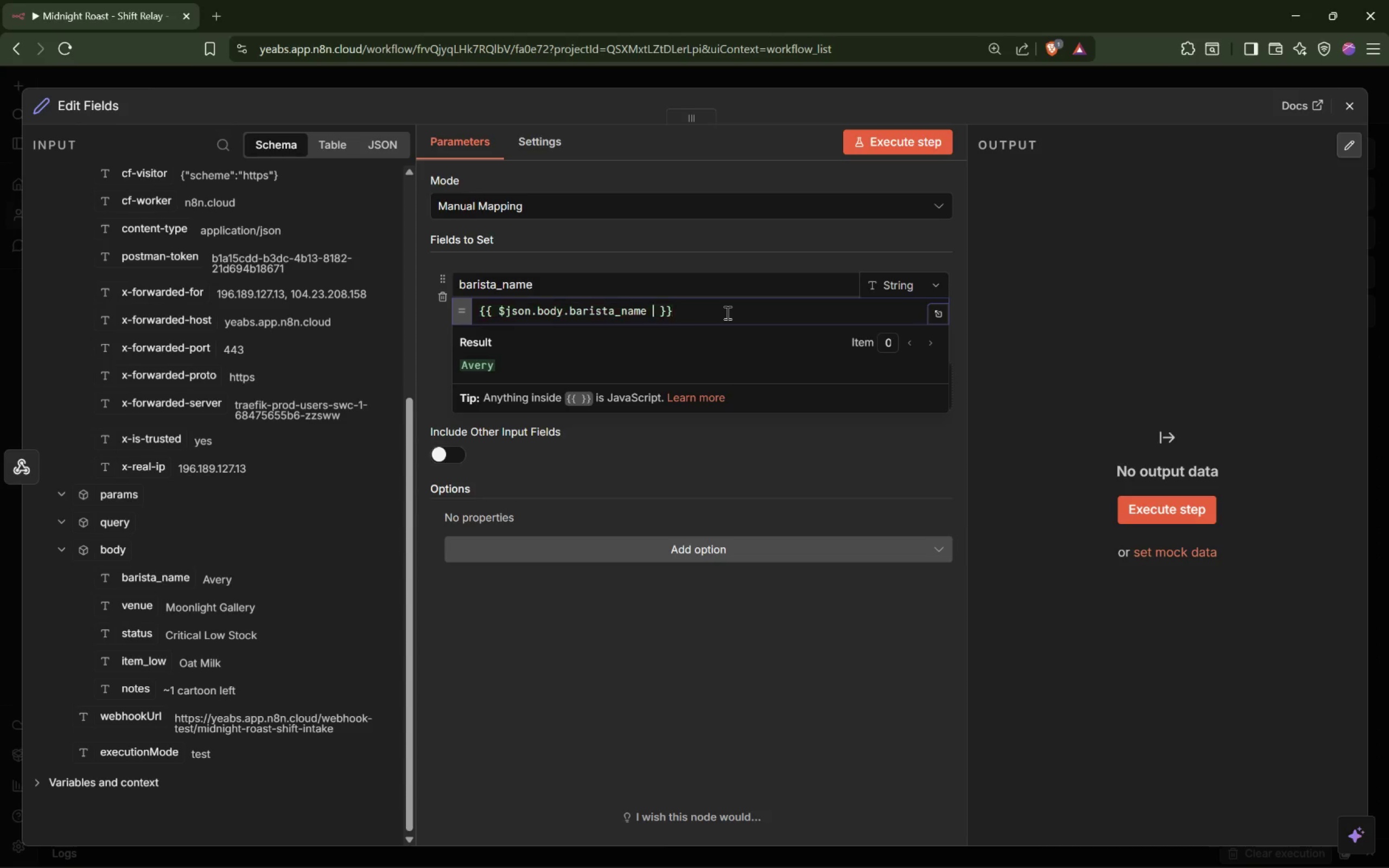 
type( || $json.barista_name || "Unknown)
 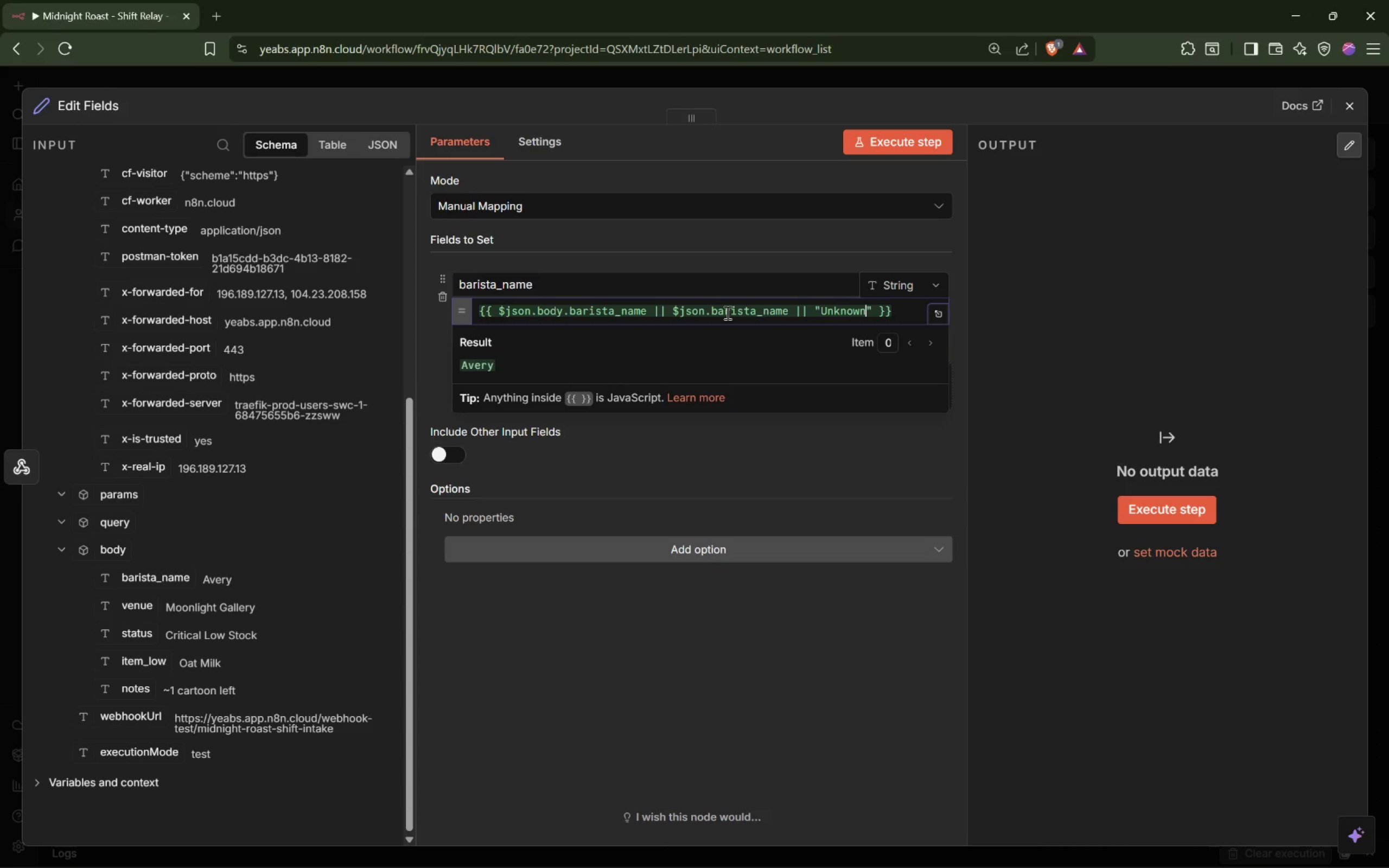 
left_click([663, 390])
 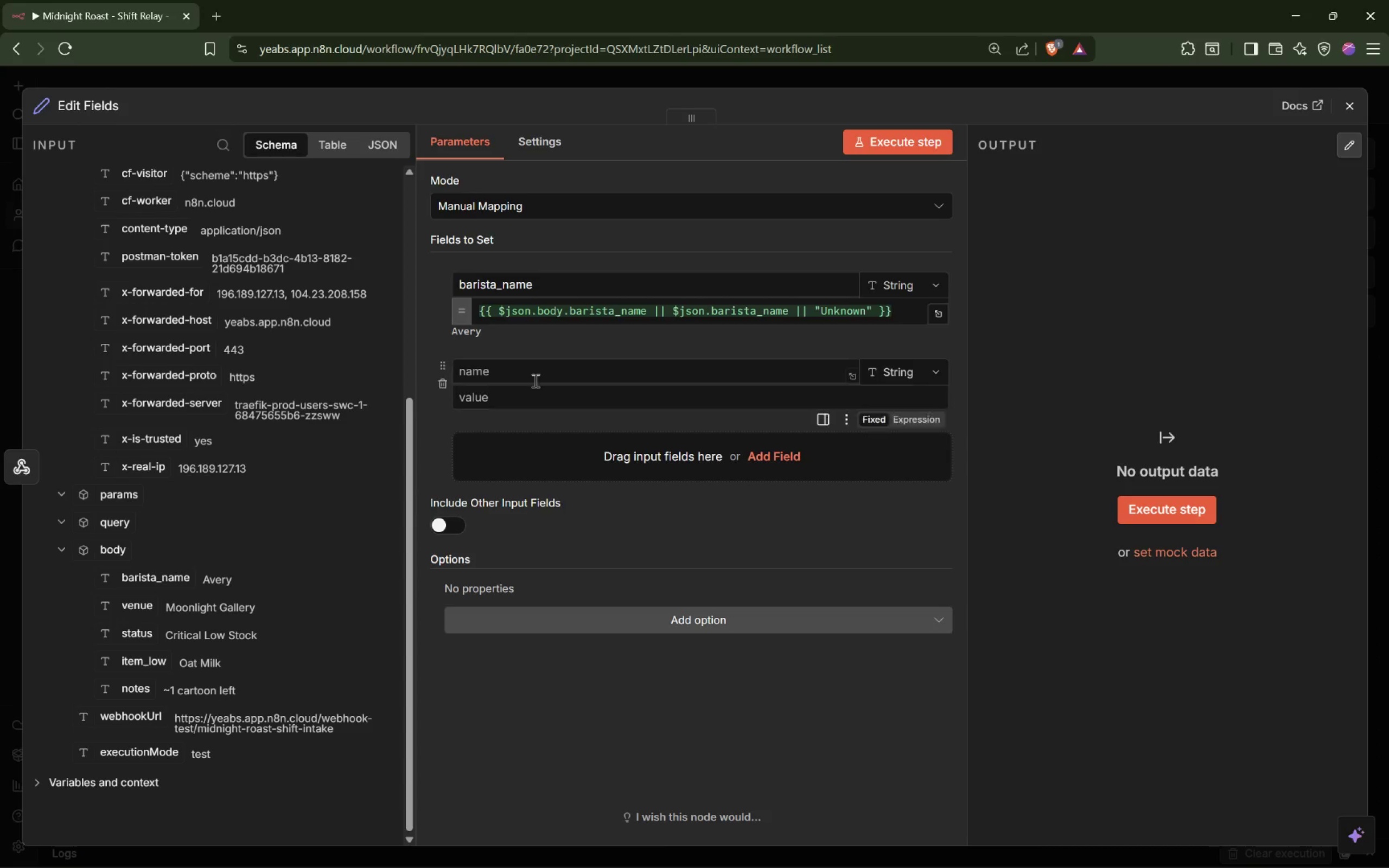 
left_click([535, 376])
 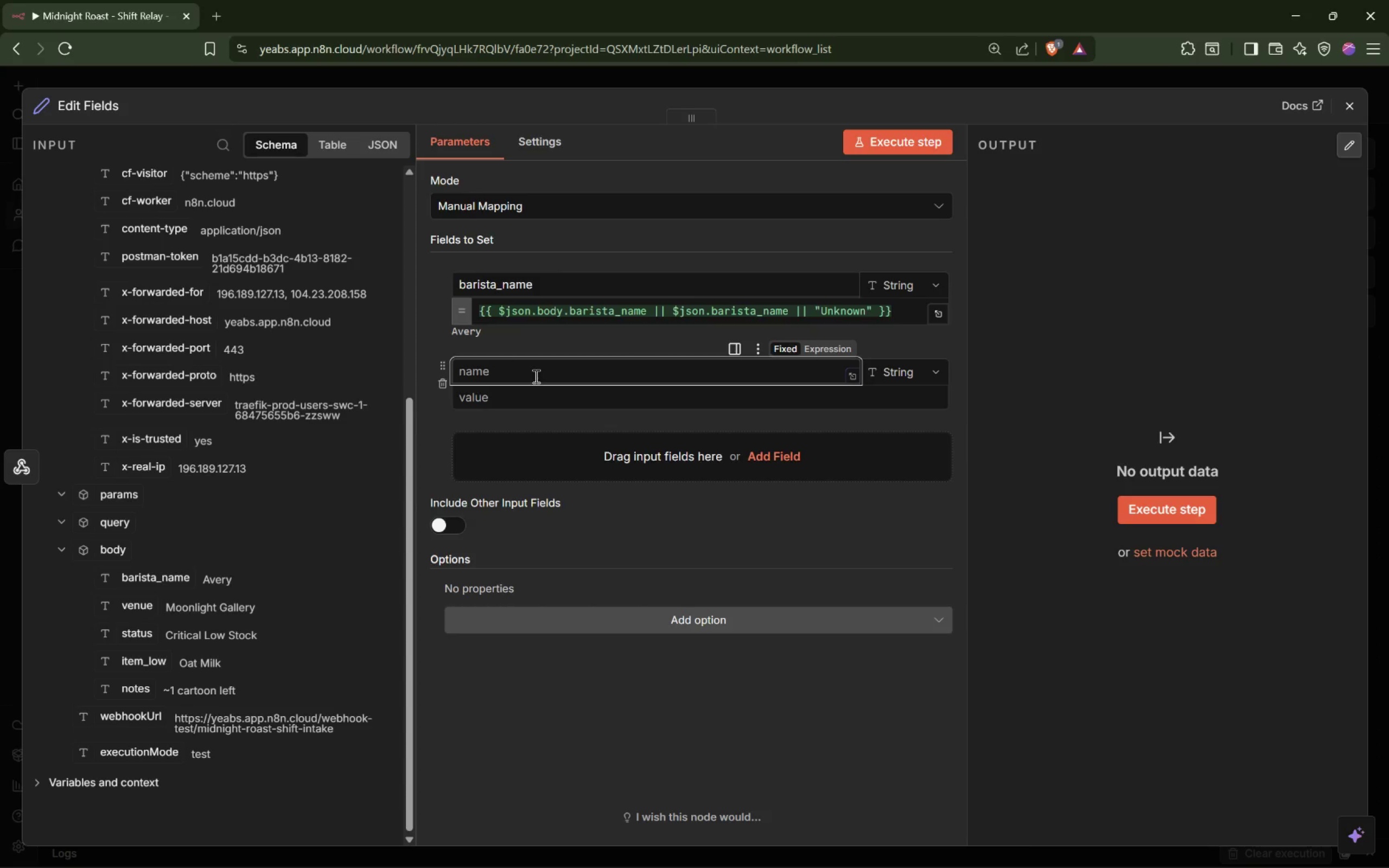 
type(venue)
 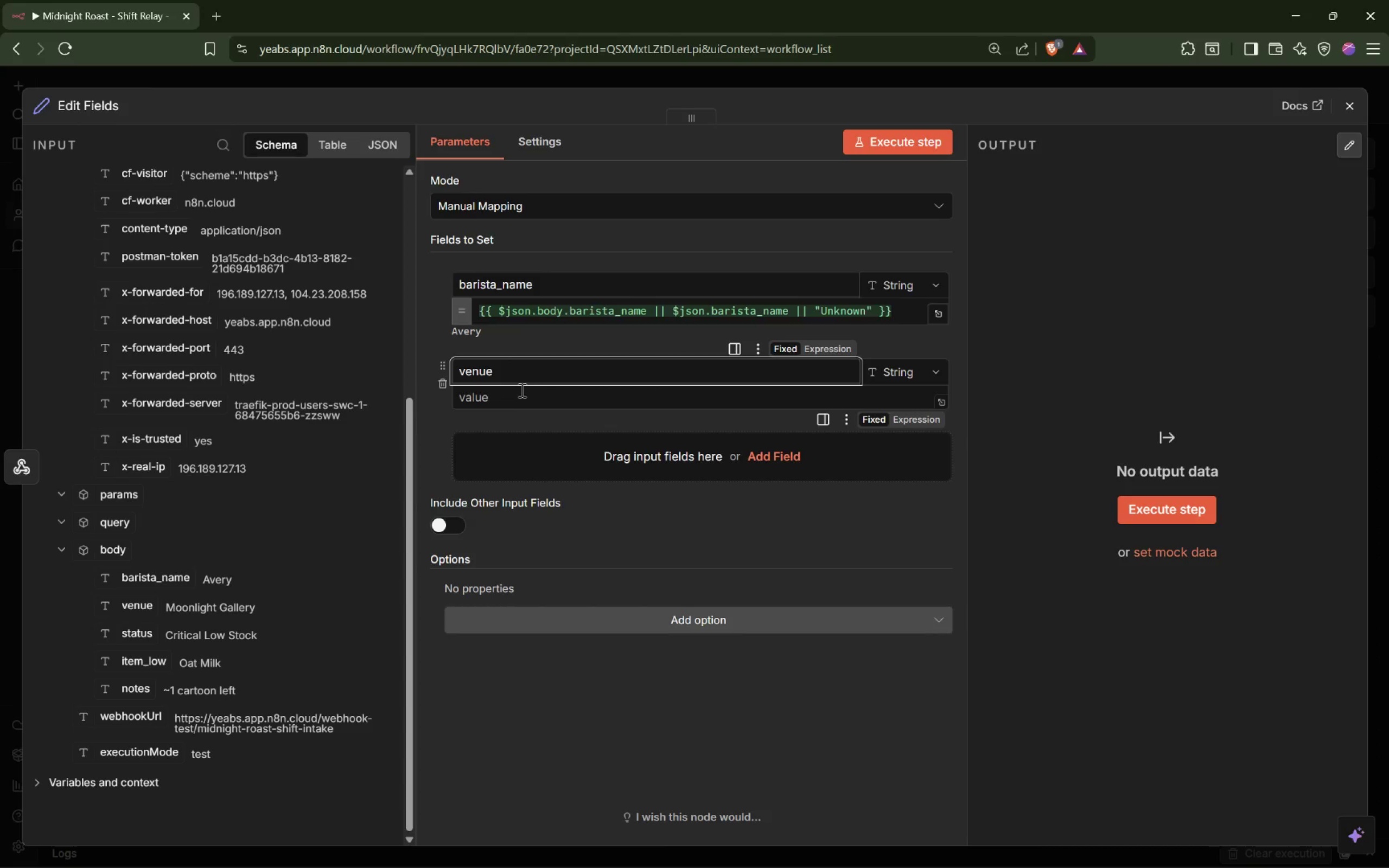 
left_click([515, 399])
 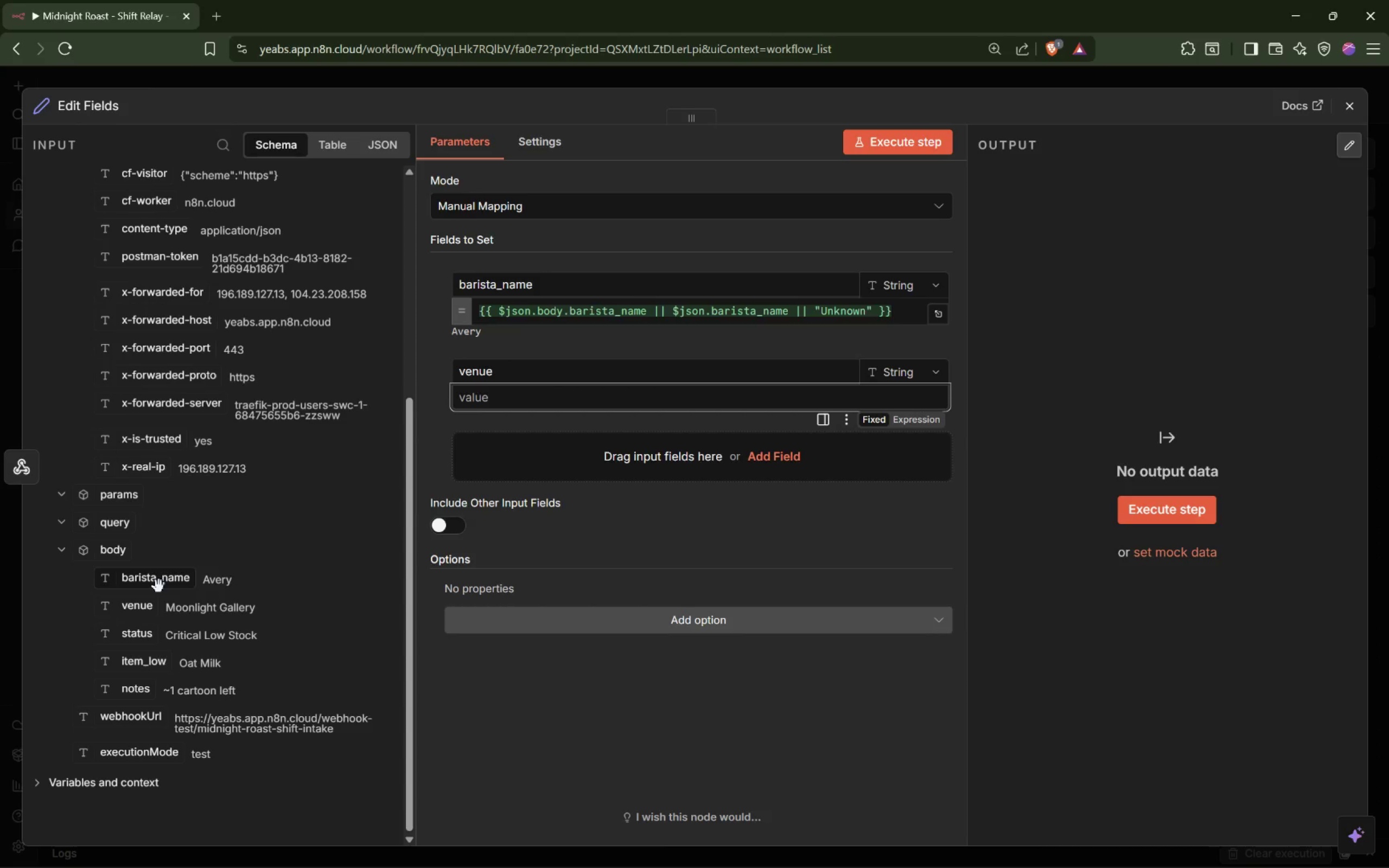 
wait(5.02)
 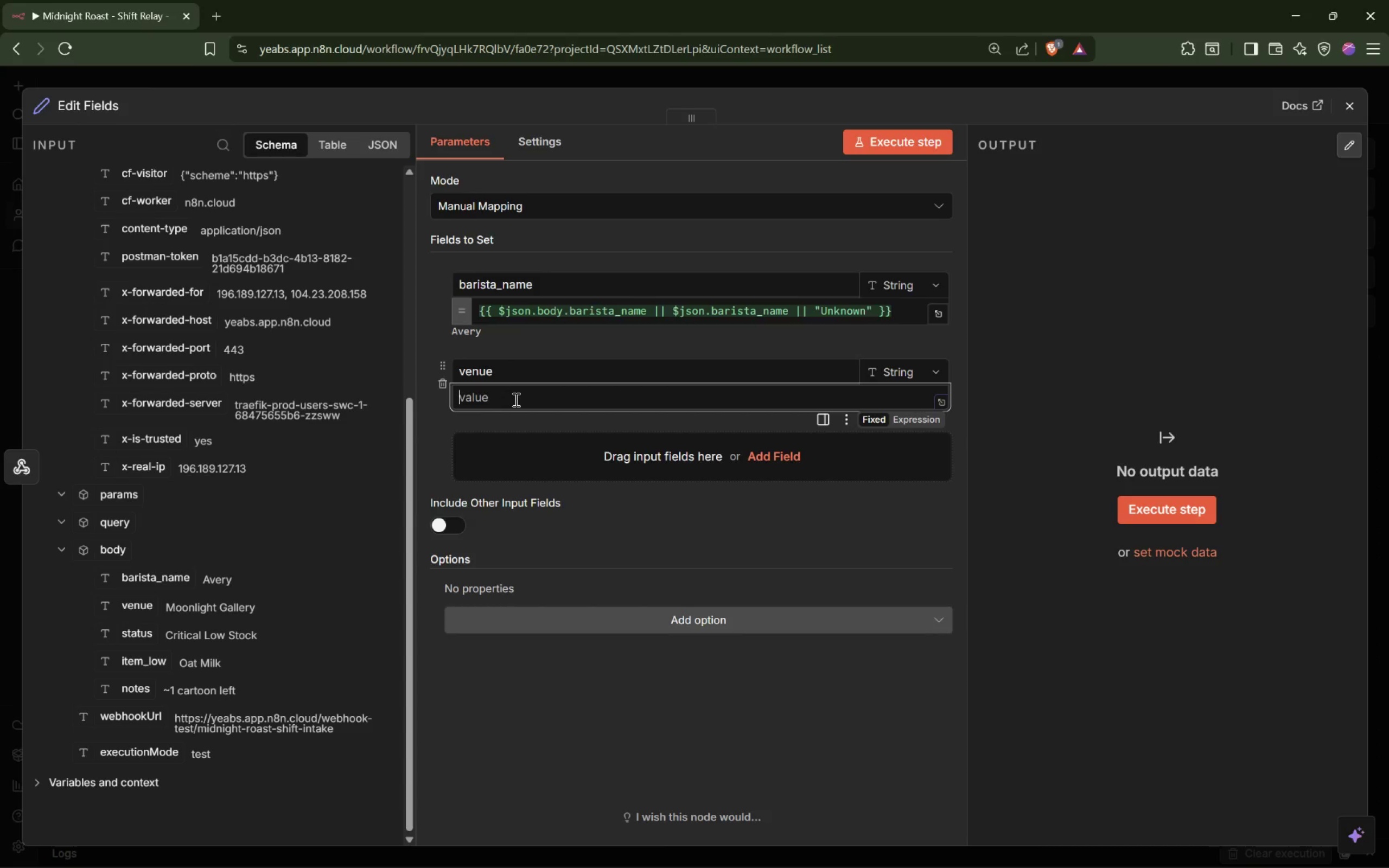 
left_click_drag(start_coordinate=[139, 613], to_coordinate=[548, 403])
 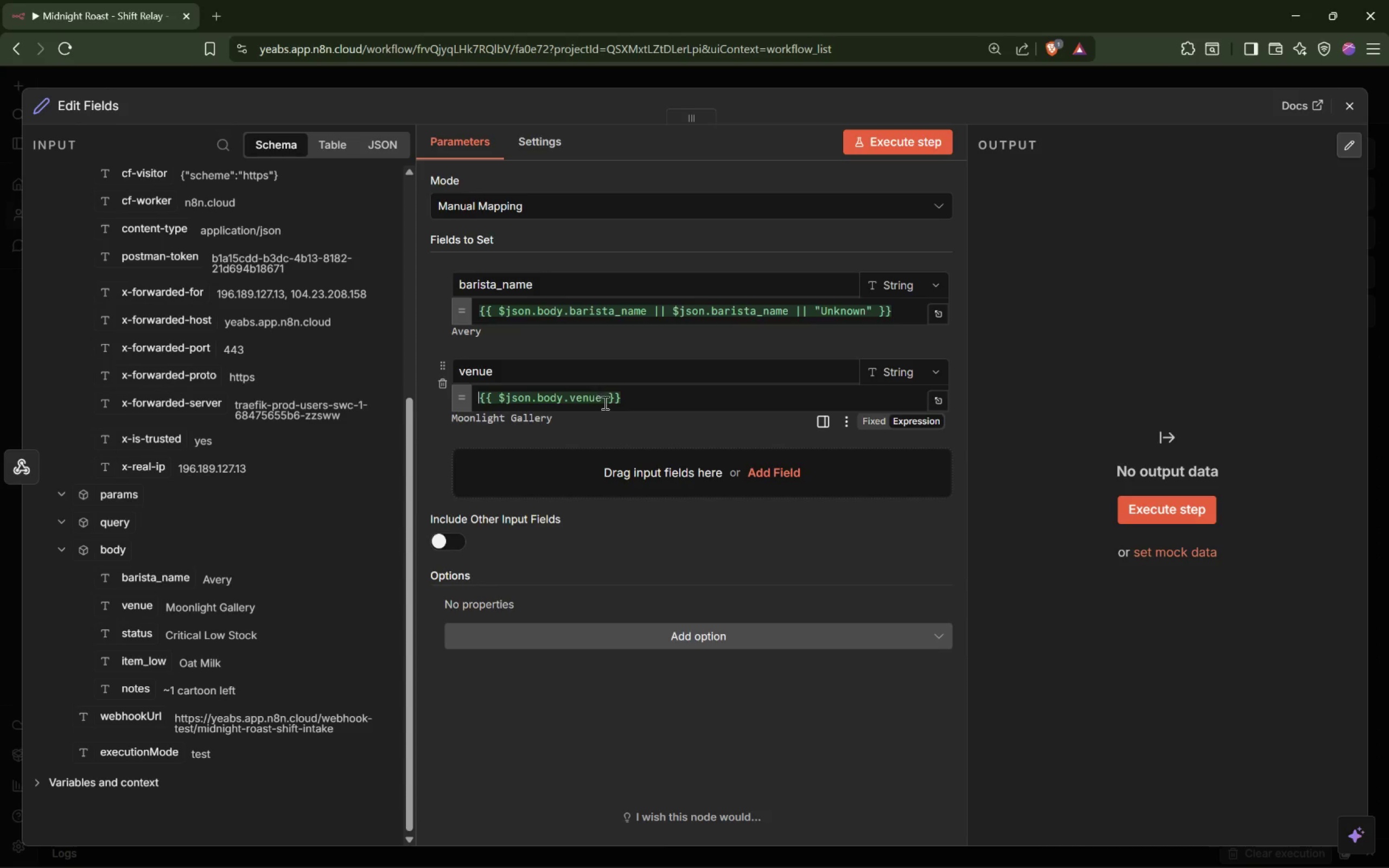 
left_click([602, 402])
 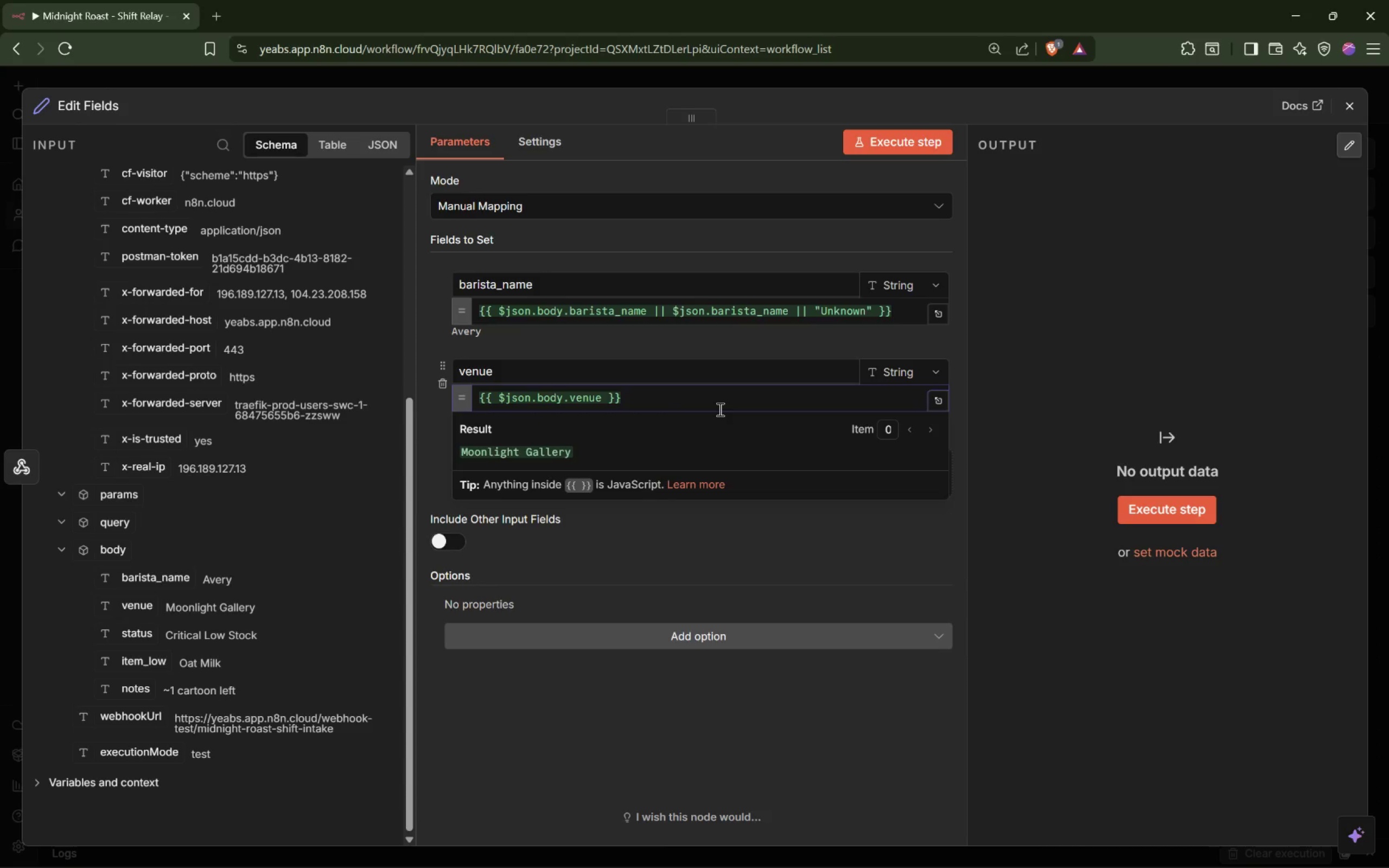 
type( || $json.venue |||)
key(Backspace)
type( "Unknown Venue)
 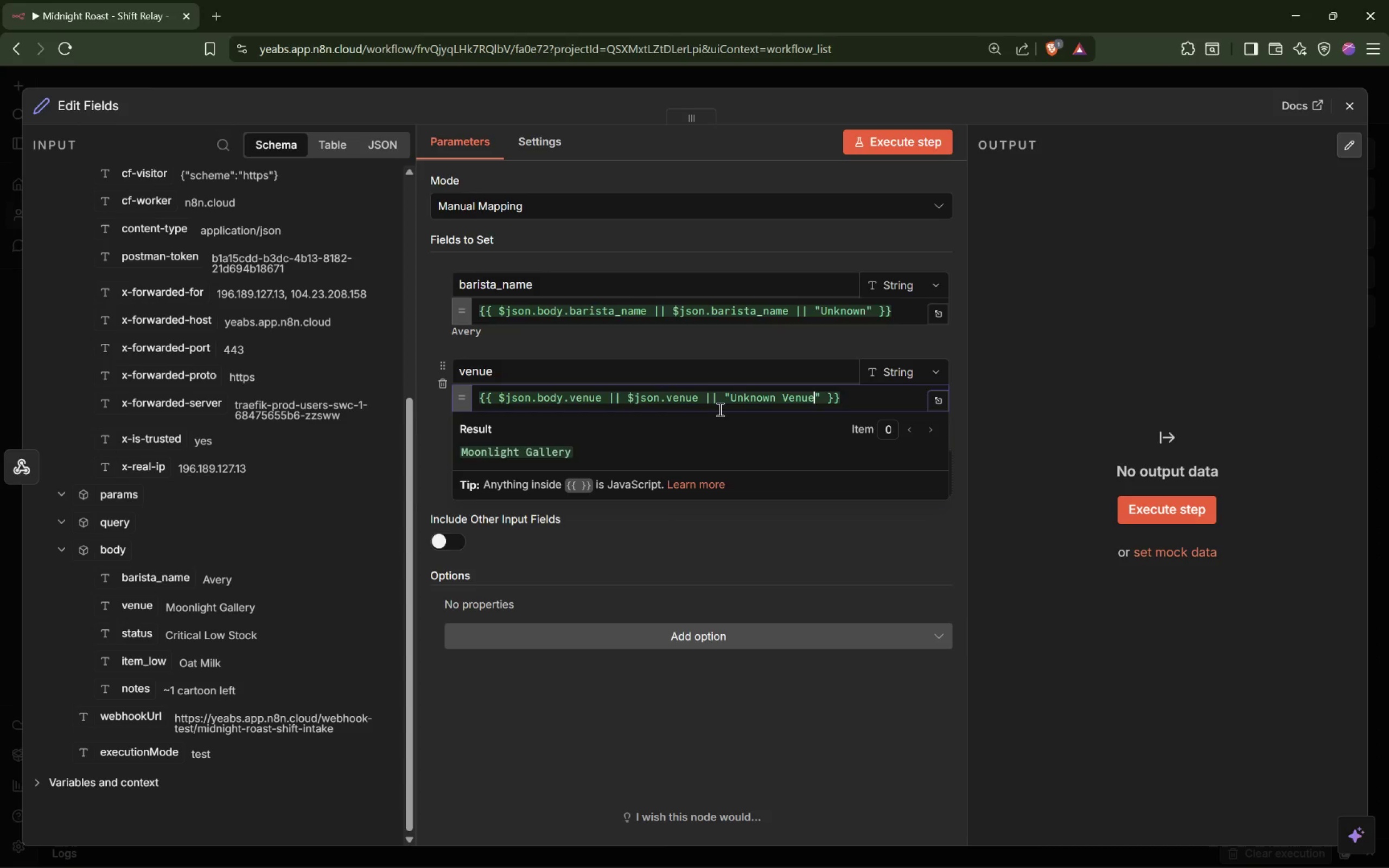 
wait(6.58)
 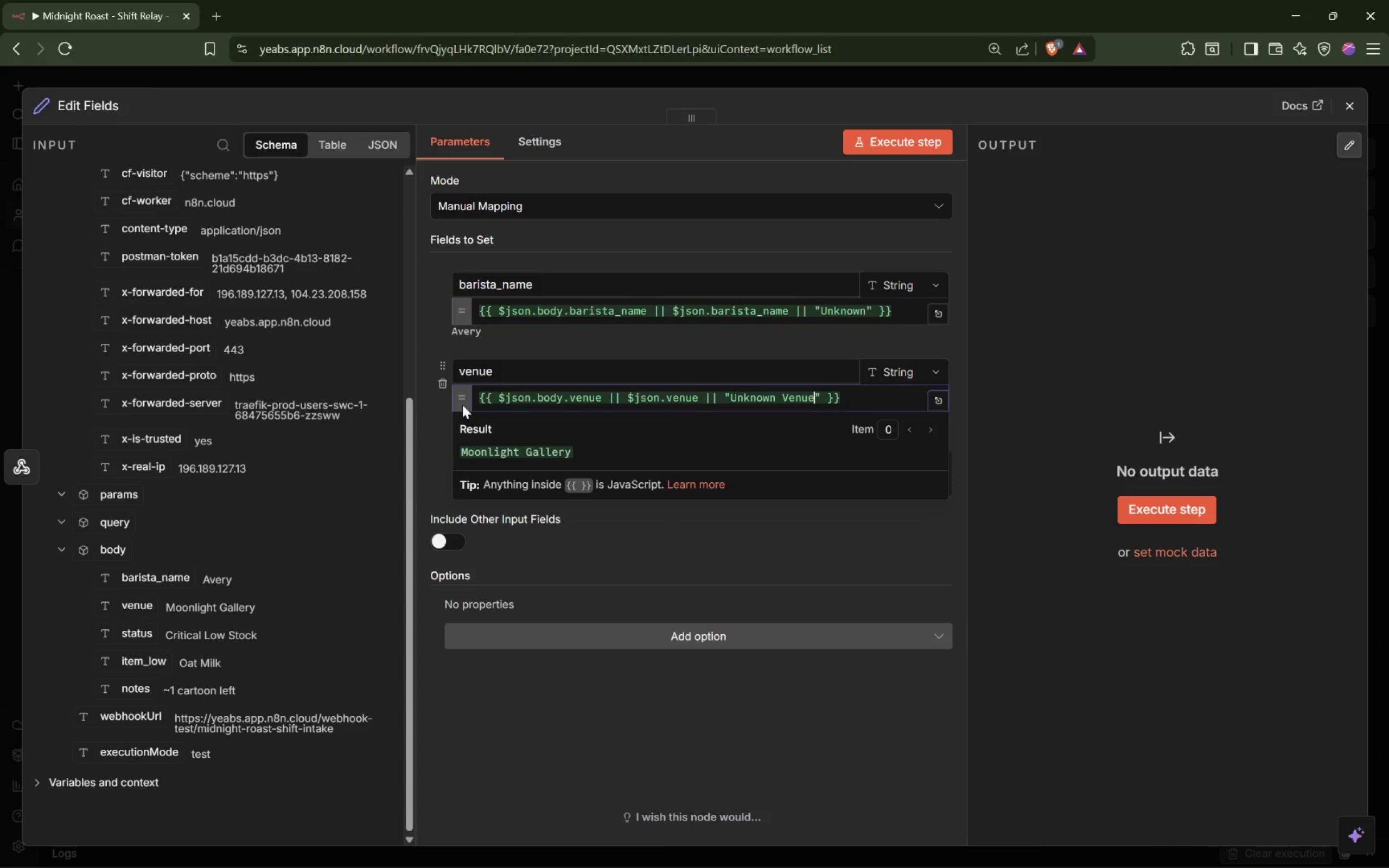 
left_click_drag(start_coordinate=[150, 634], to_coordinate=[681, 475])
 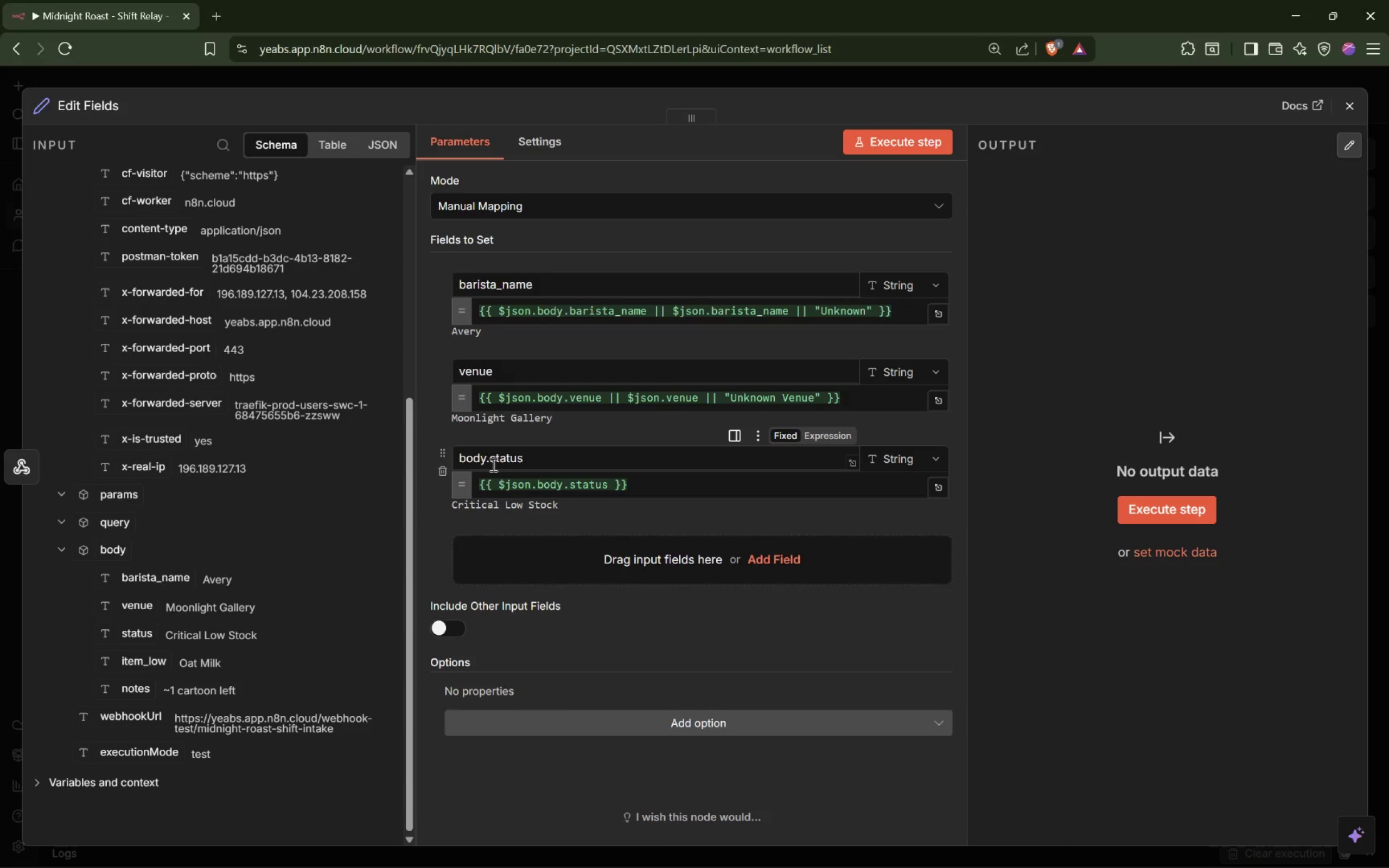 
left_click_drag(start_coordinate=[489, 461], to_coordinate=[430, 461])
 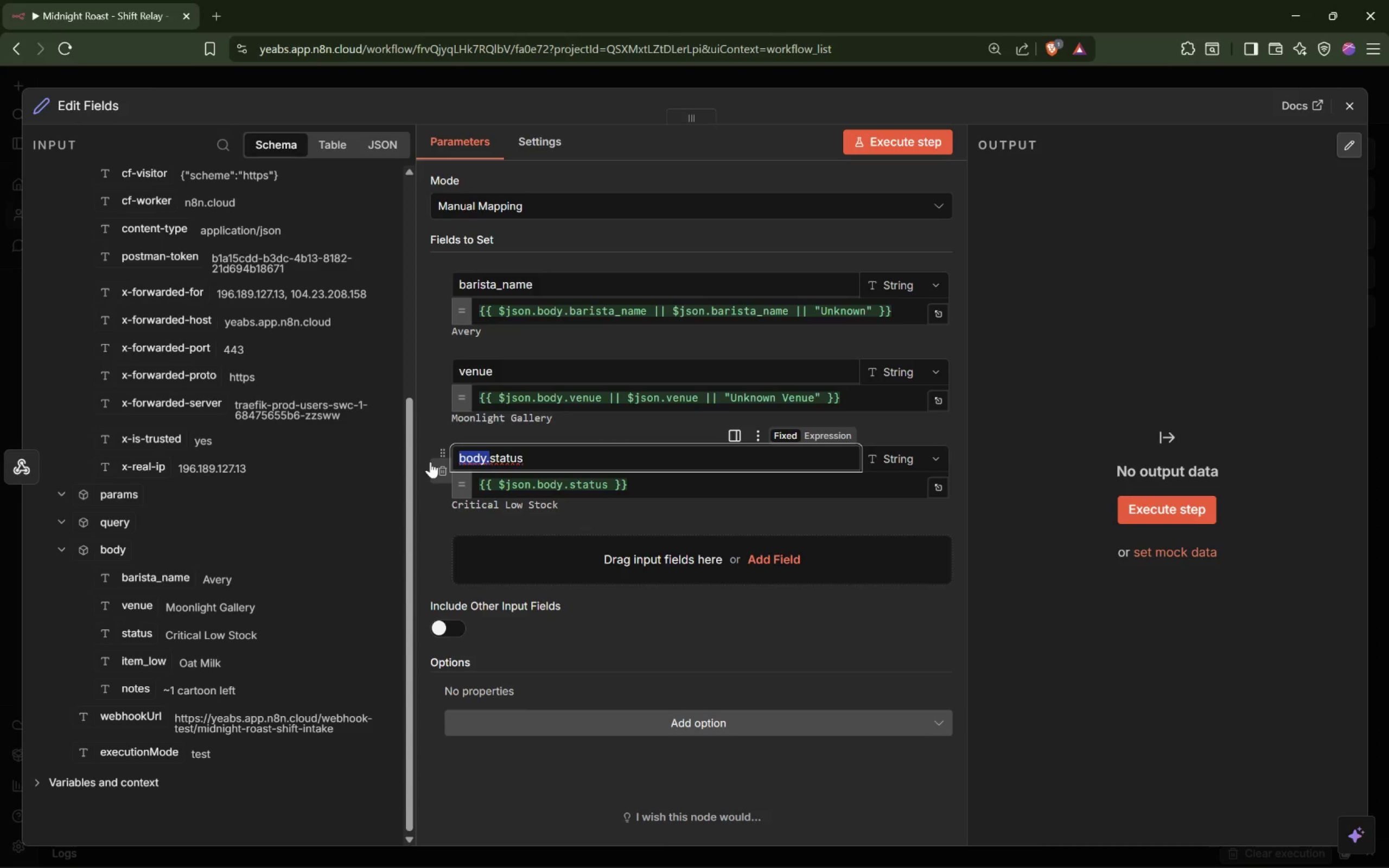 
hold_key(key=Backspace, duration=13.61)
 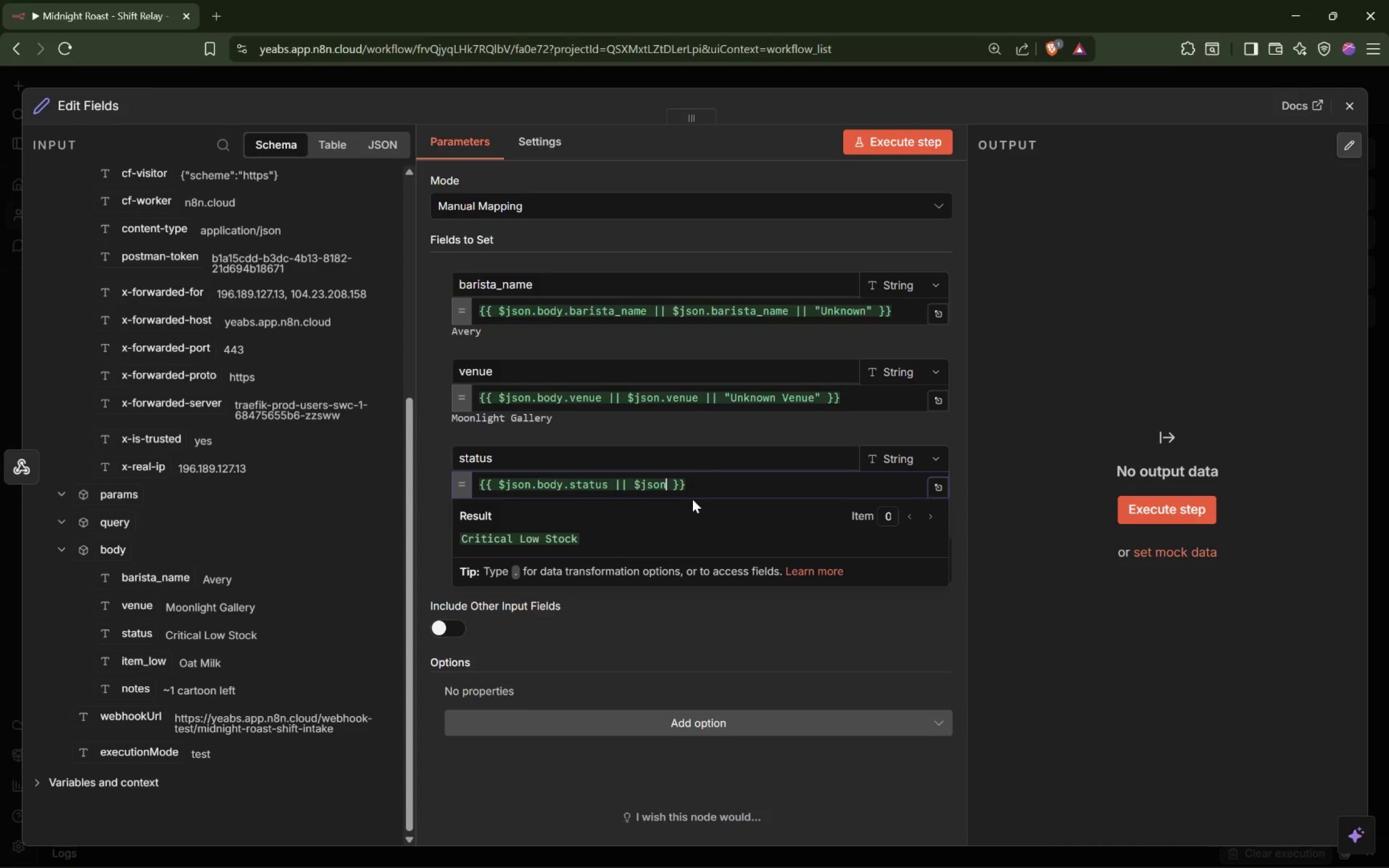 
left_click([607, 482])
 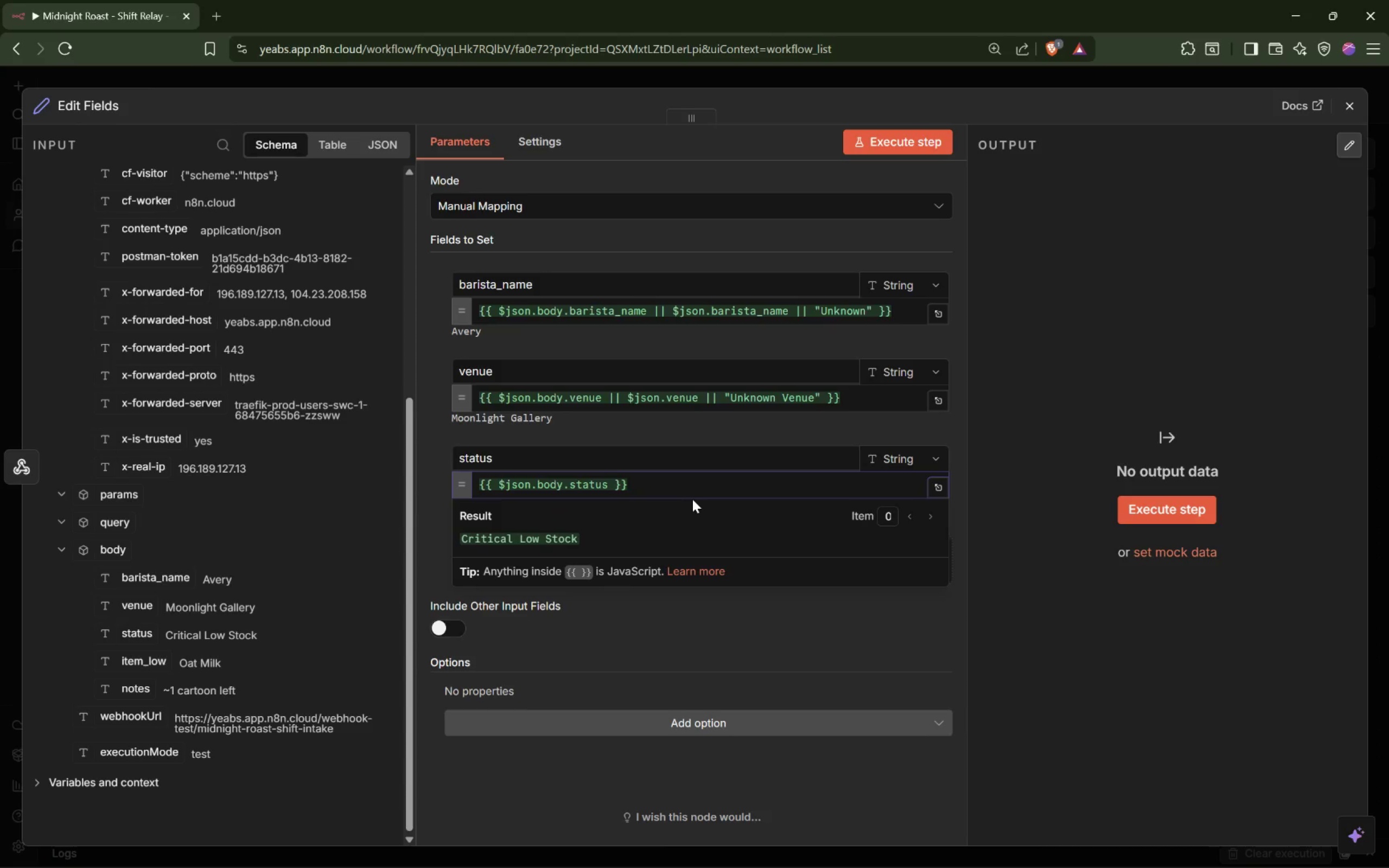 
type( || $json)
 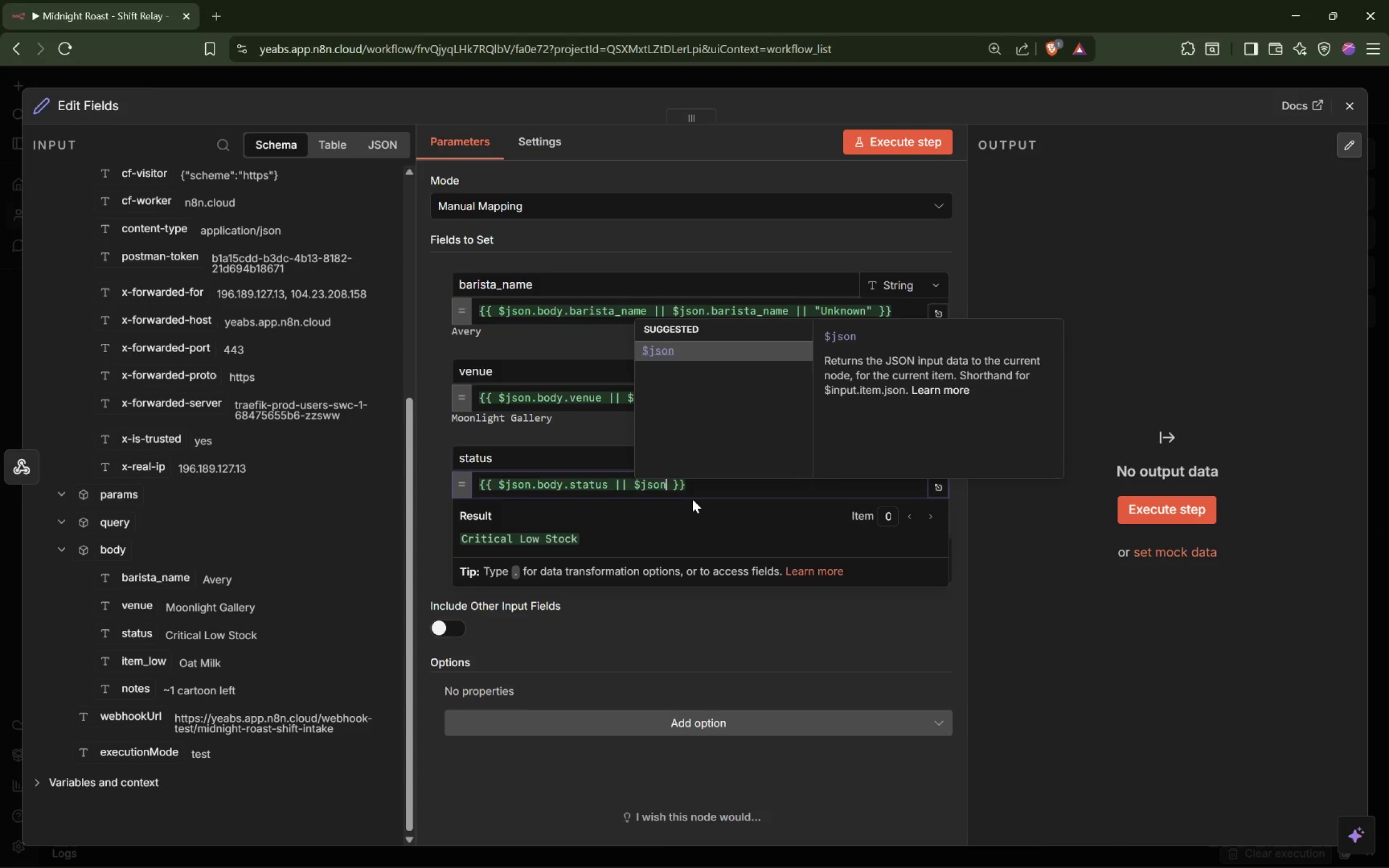 
key(Semicolon)
 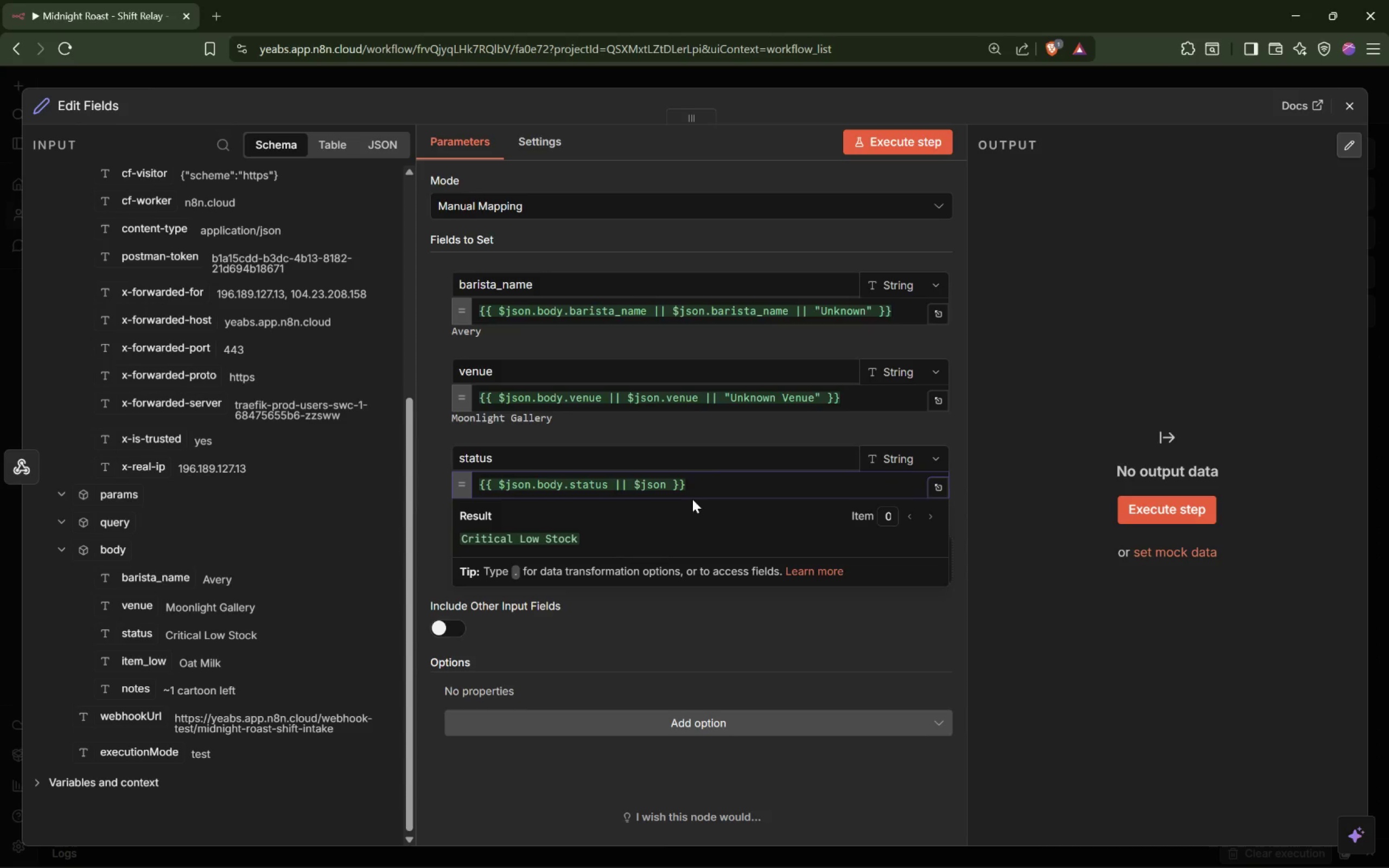 
type(.status || ')
key(Backspace)
type("Shift Started)
 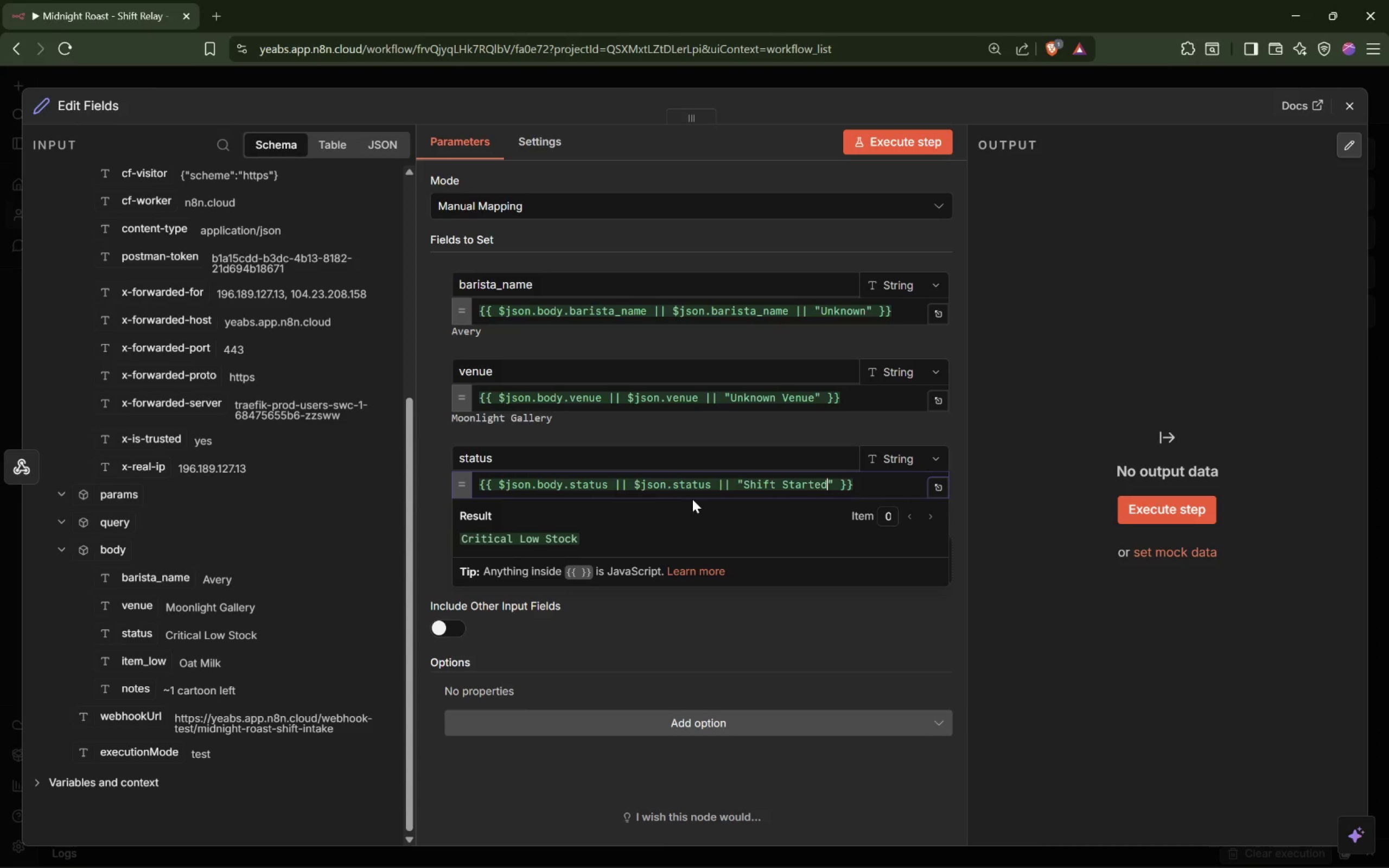 
left_click([434, 495])
 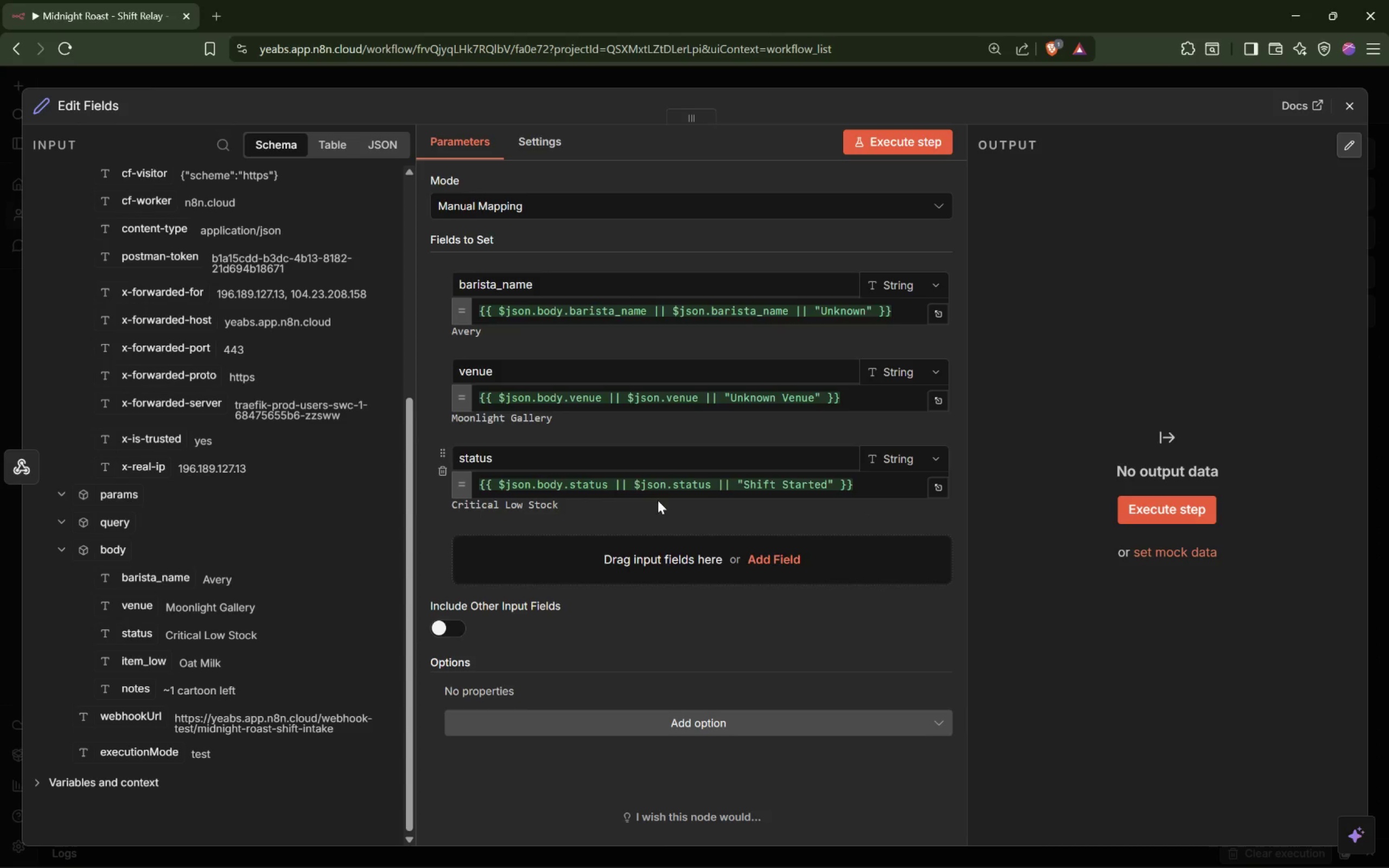 
scroll: coordinate [660, 498], scroll_direction: down, amount: 3.0
 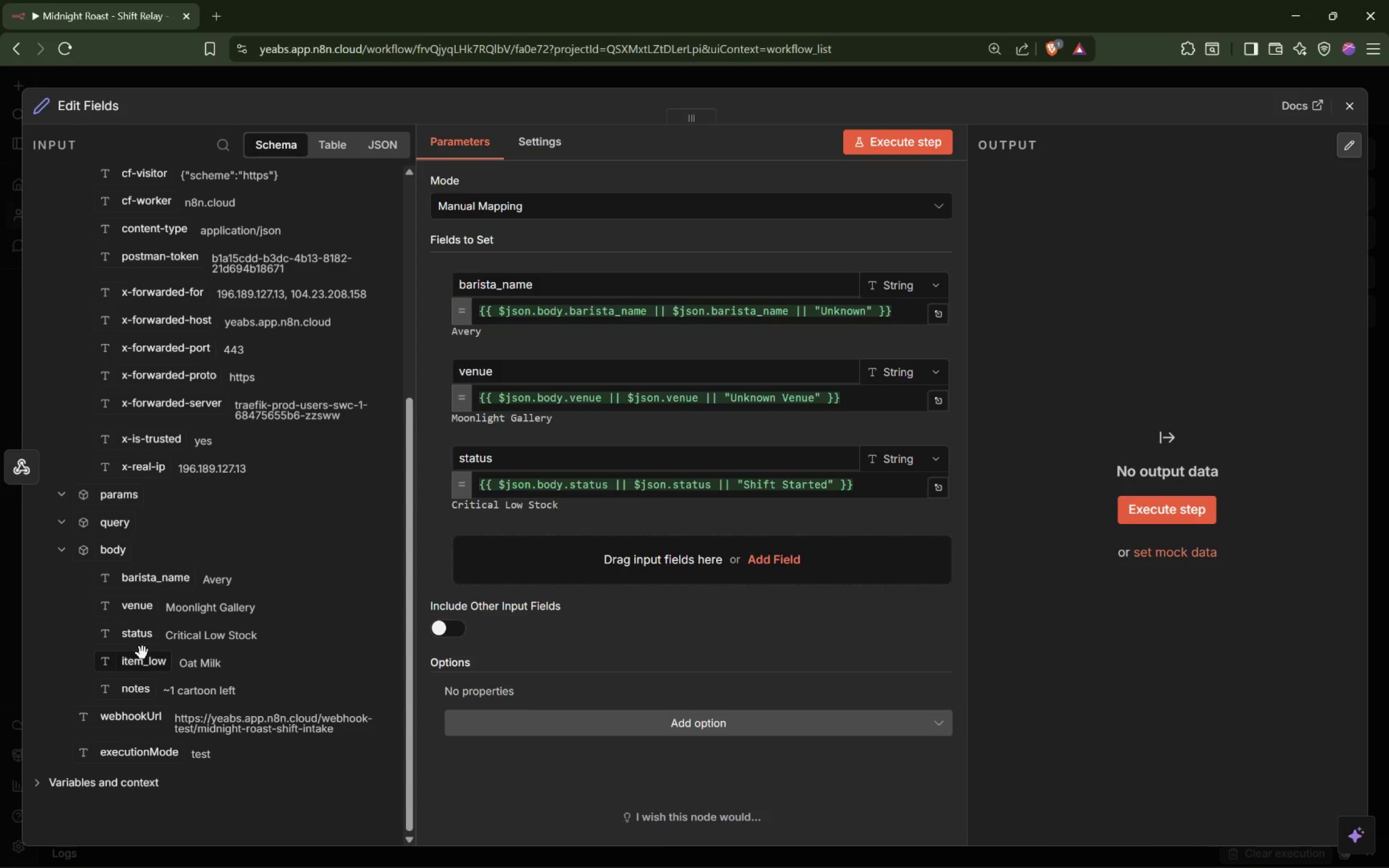 
wait(5.67)
 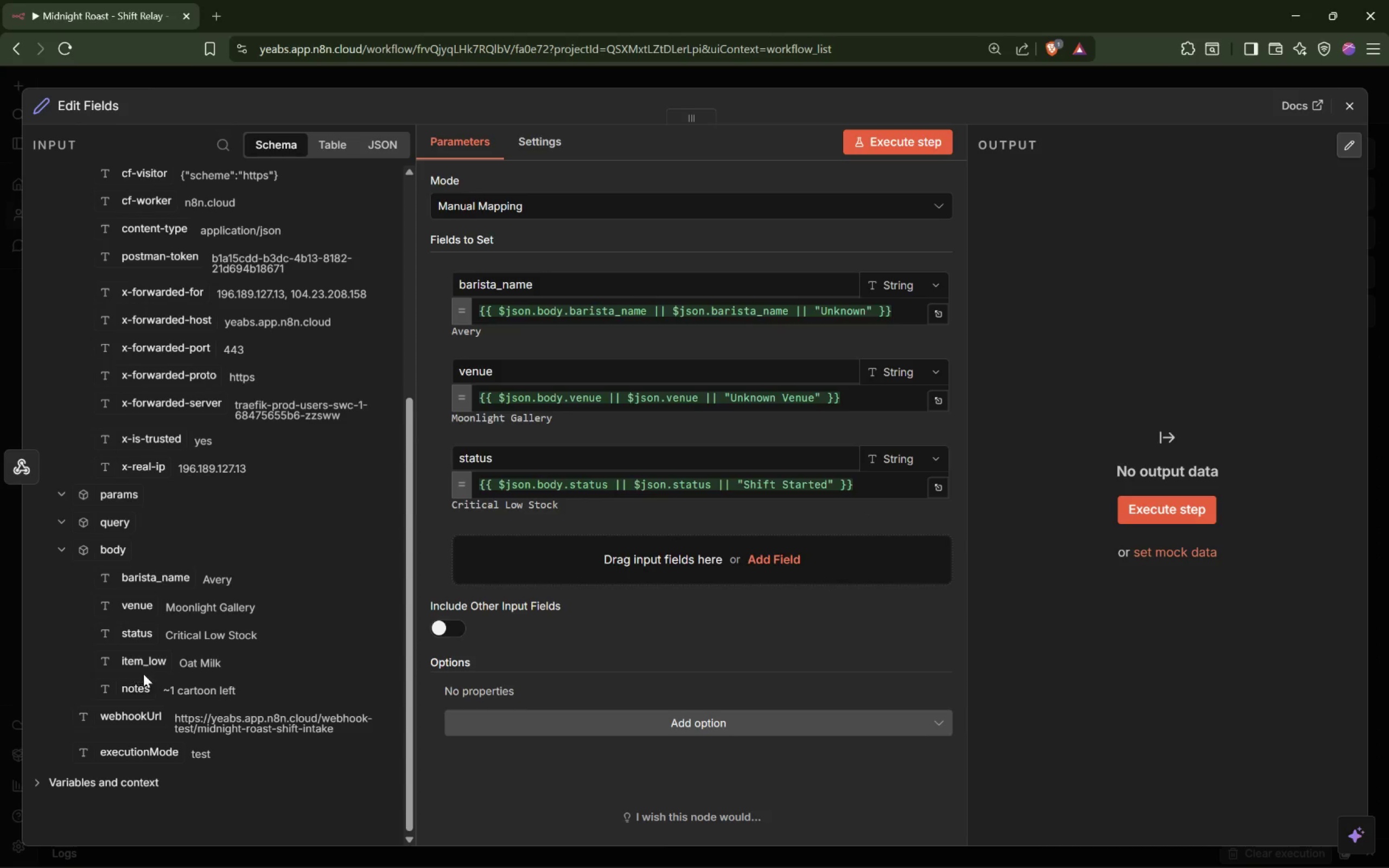 
left_click_drag(start_coordinate=[133, 664], to_coordinate=[611, 552])
 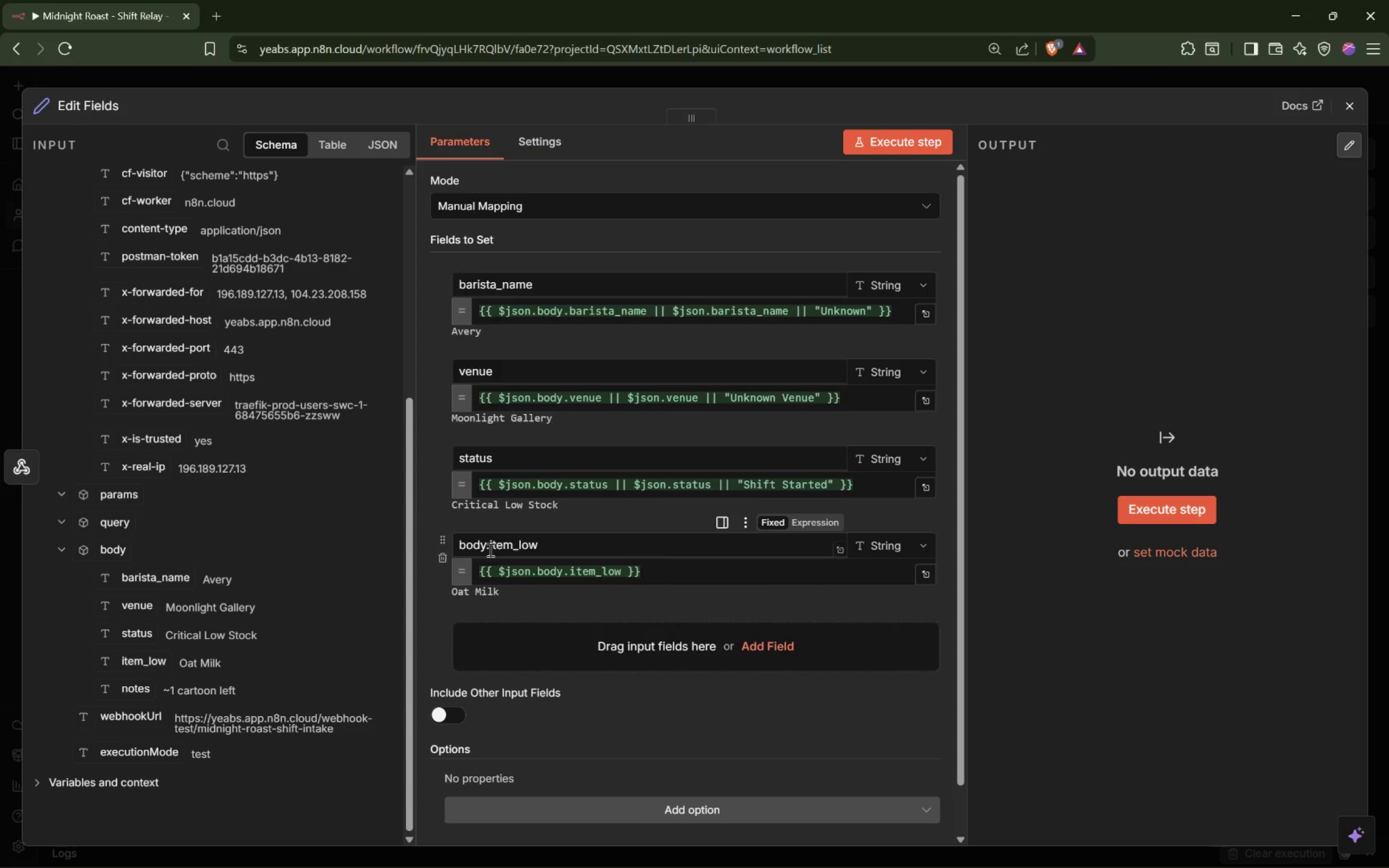 
left_click_drag(start_coordinate=[489, 547], to_coordinate=[431, 547])
 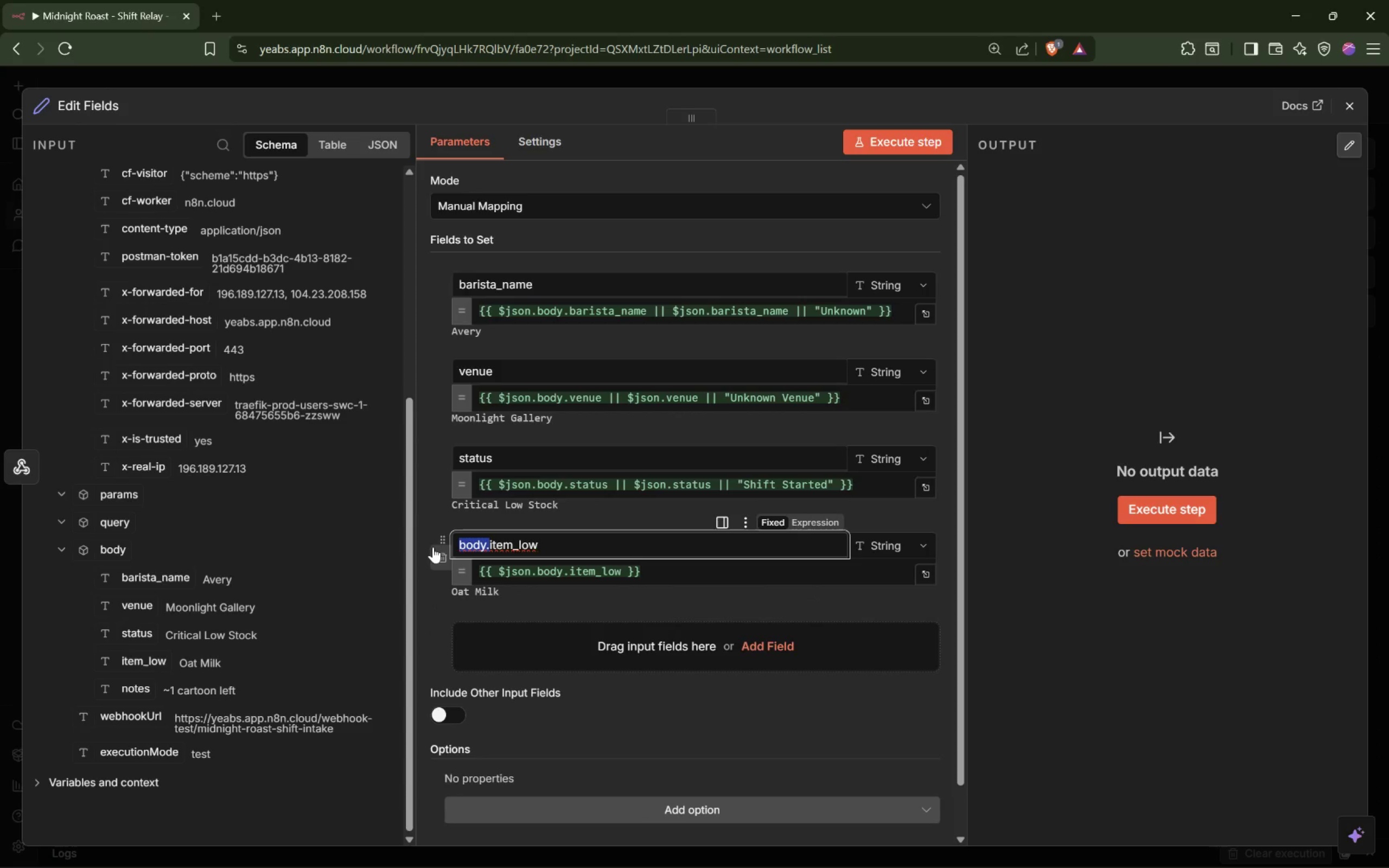 
key(Backspace)
 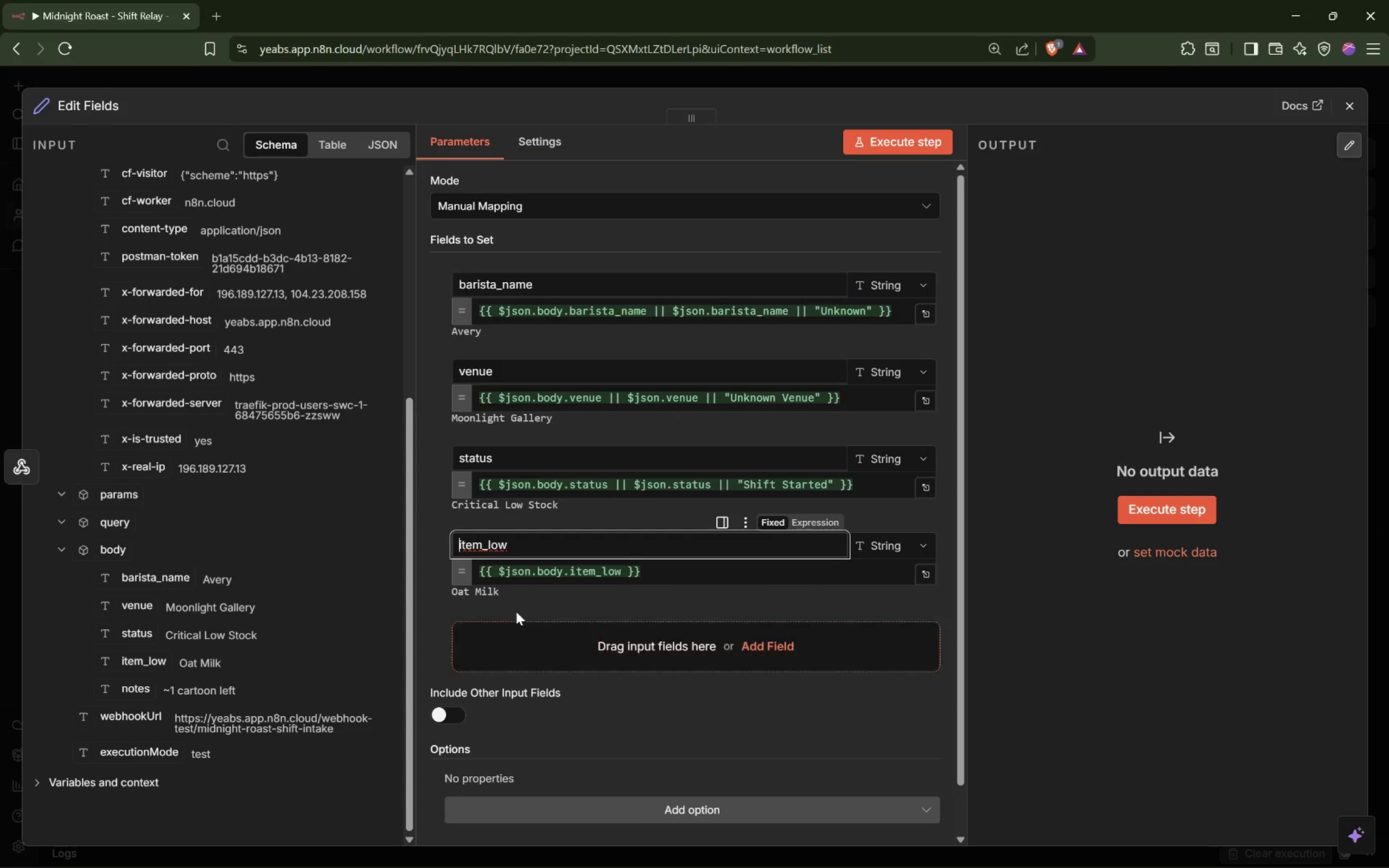 
left_click([536, 593])
 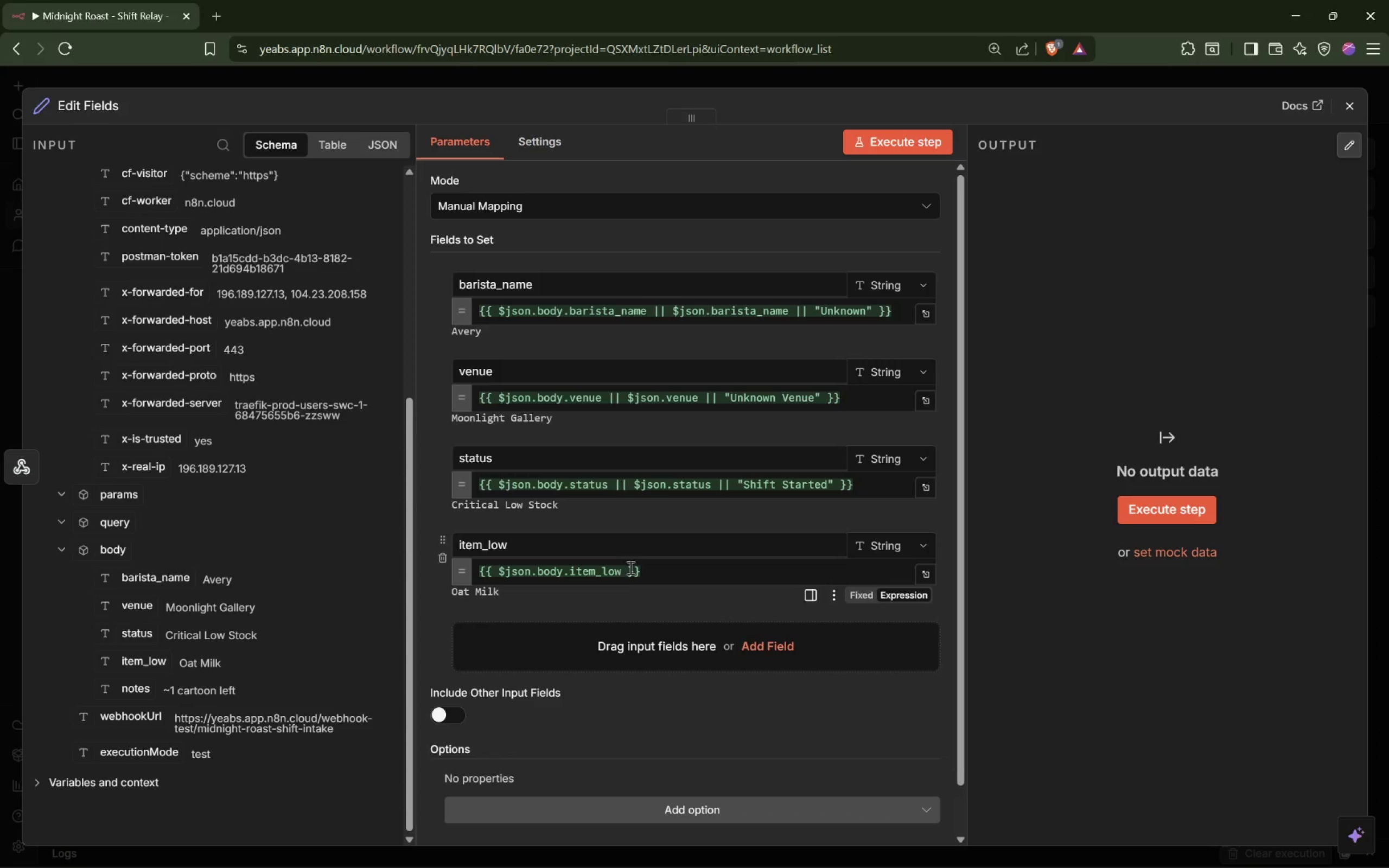 
left_click([621, 571])
 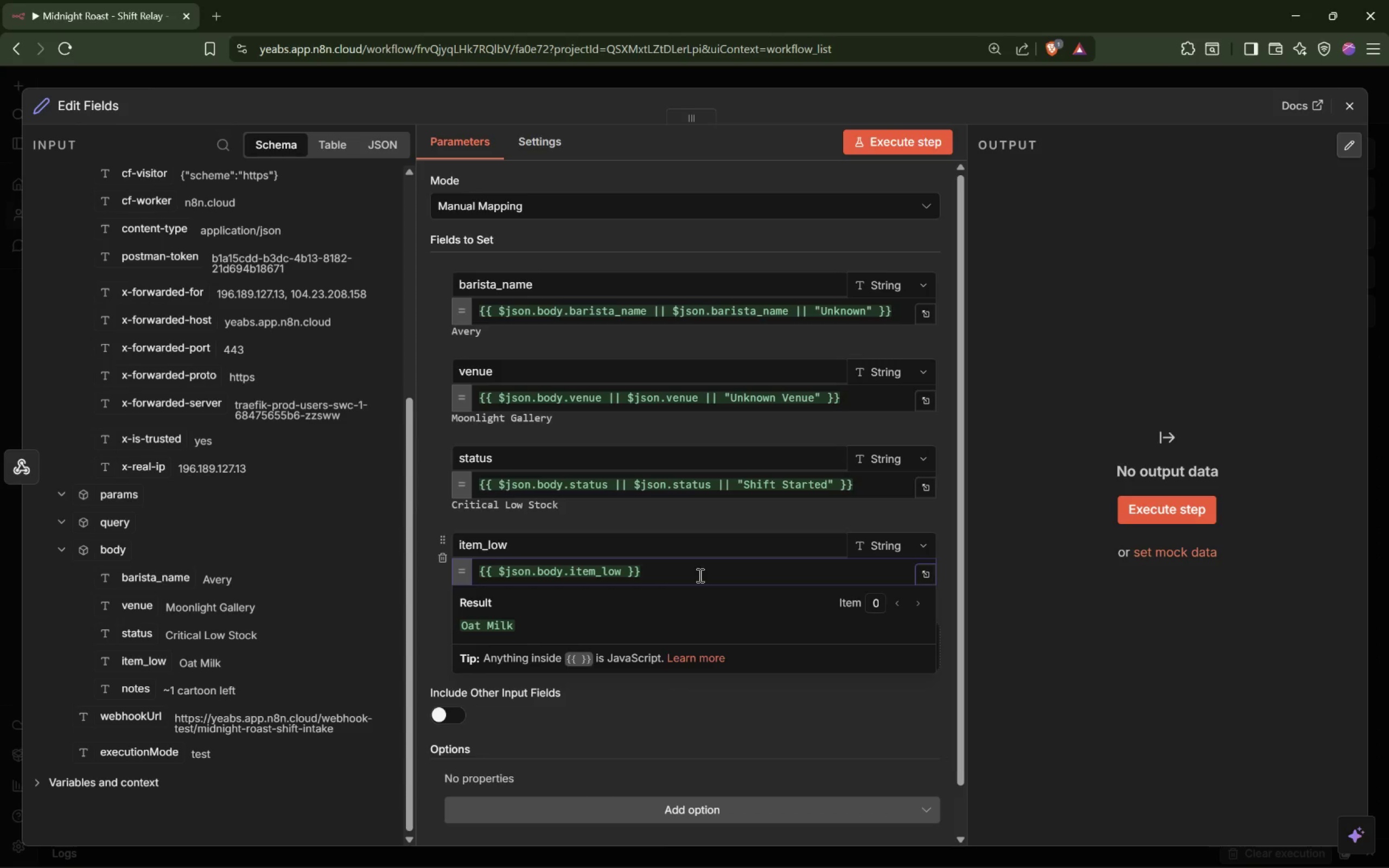 
type( || $json)
 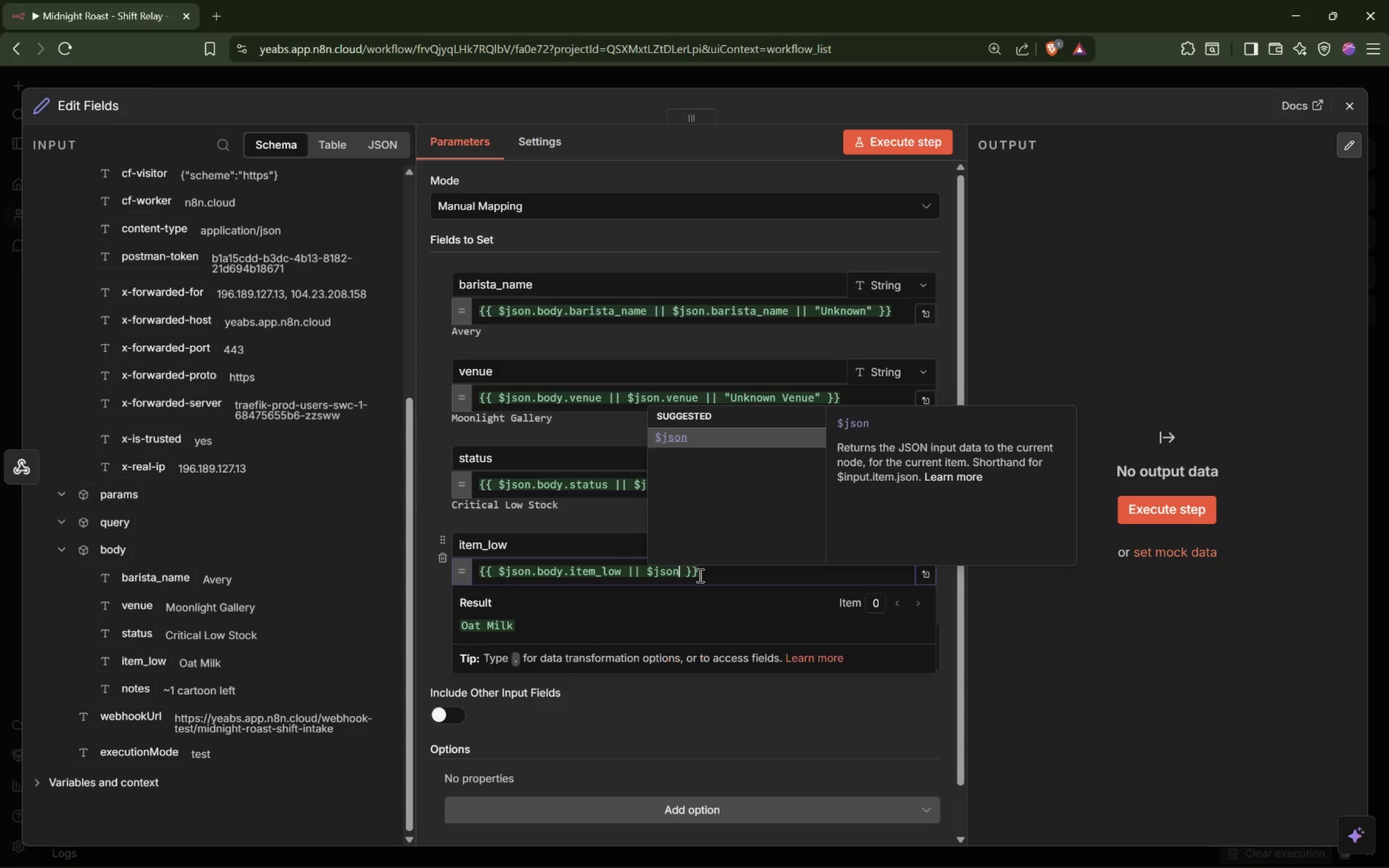 
hold_key(key=Period, duration=0.31)
 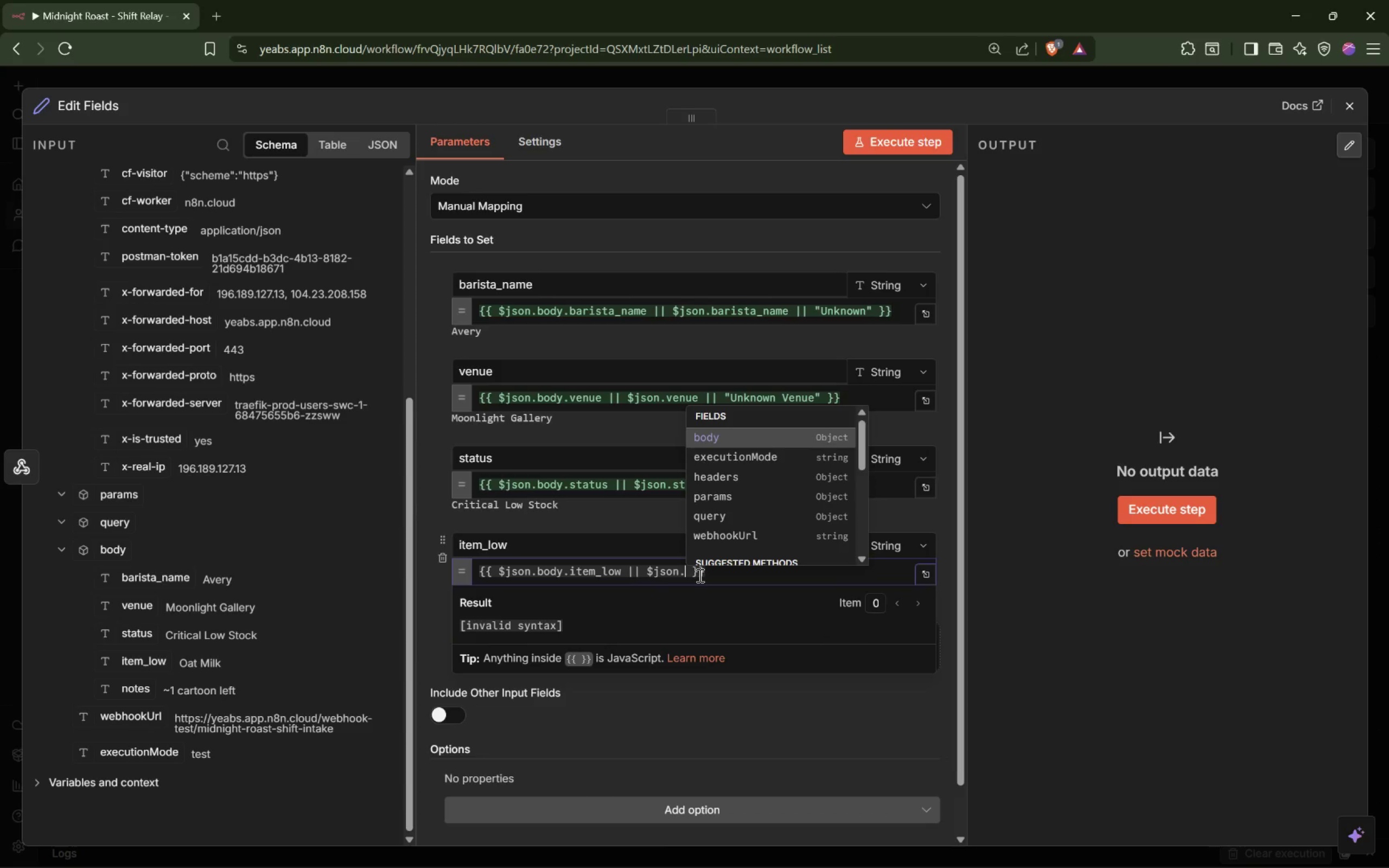 
type(item_low || "N/A)
 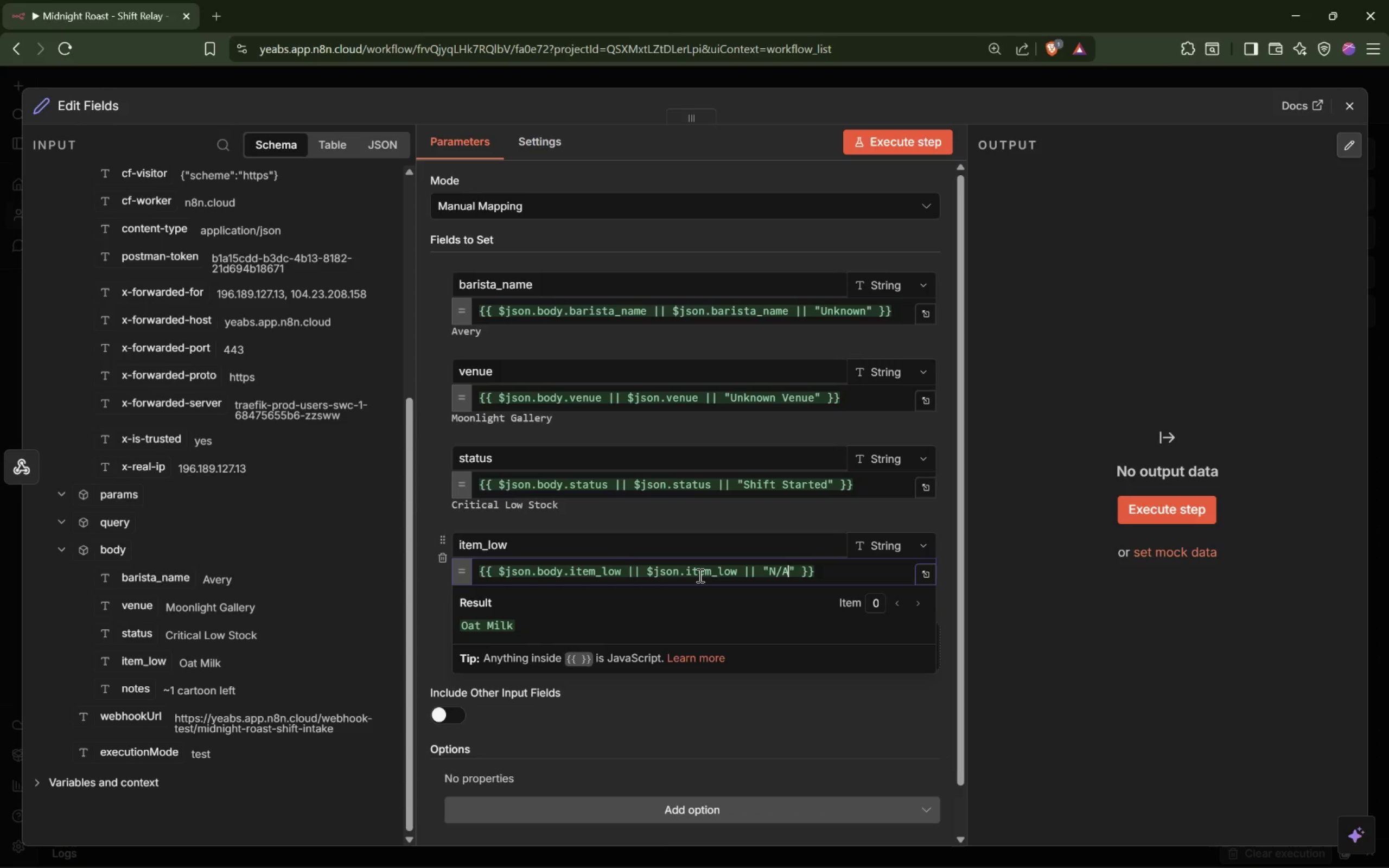 
left_click([439, 589])
 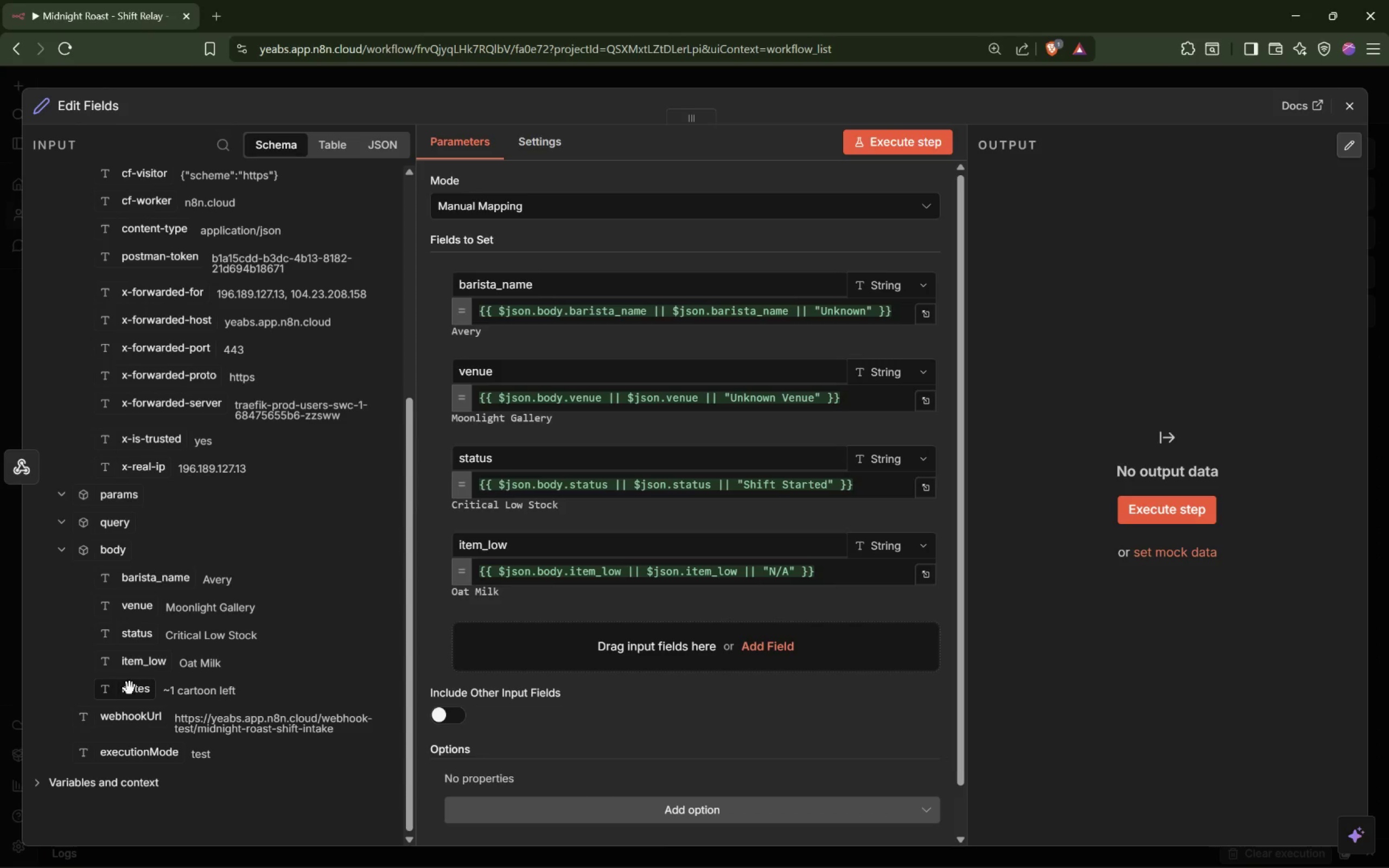 
left_click_drag(start_coordinate=[129, 690], to_coordinate=[188, 674])
 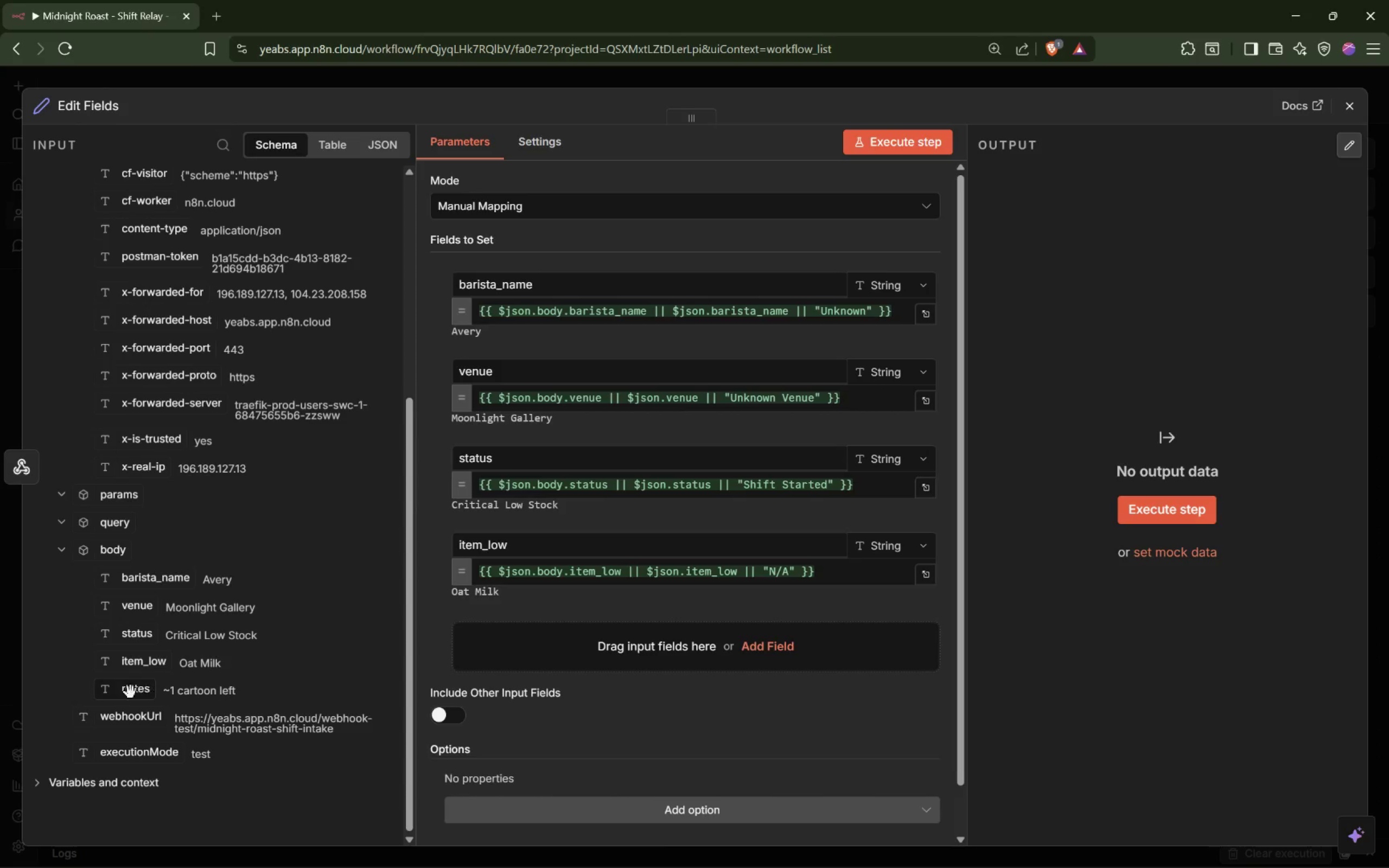 
left_click_drag(start_coordinate=[130, 693], to_coordinate=[536, 636])
 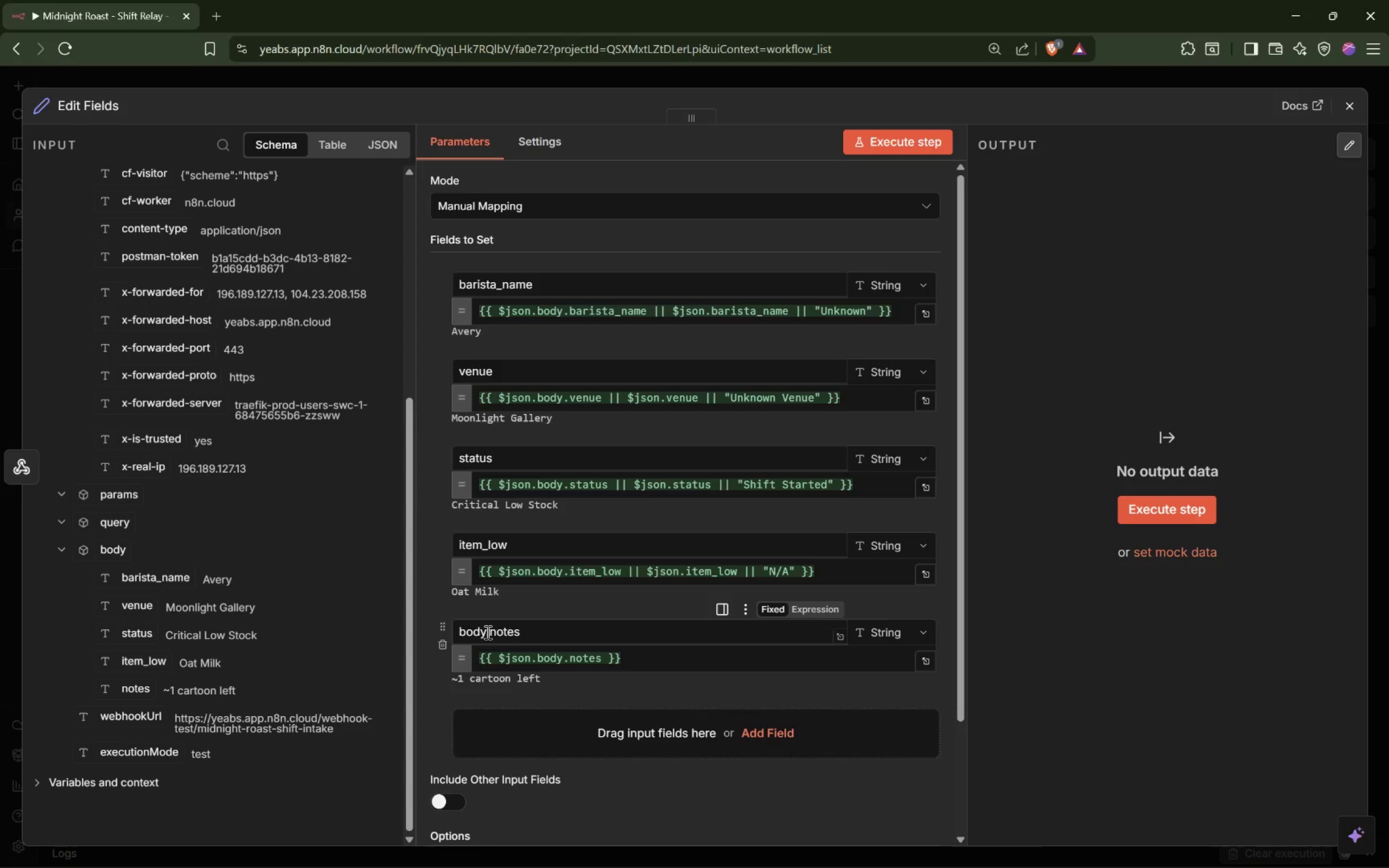 
left_click_drag(start_coordinate=[489, 632], to_coordinate=[444, 633])
 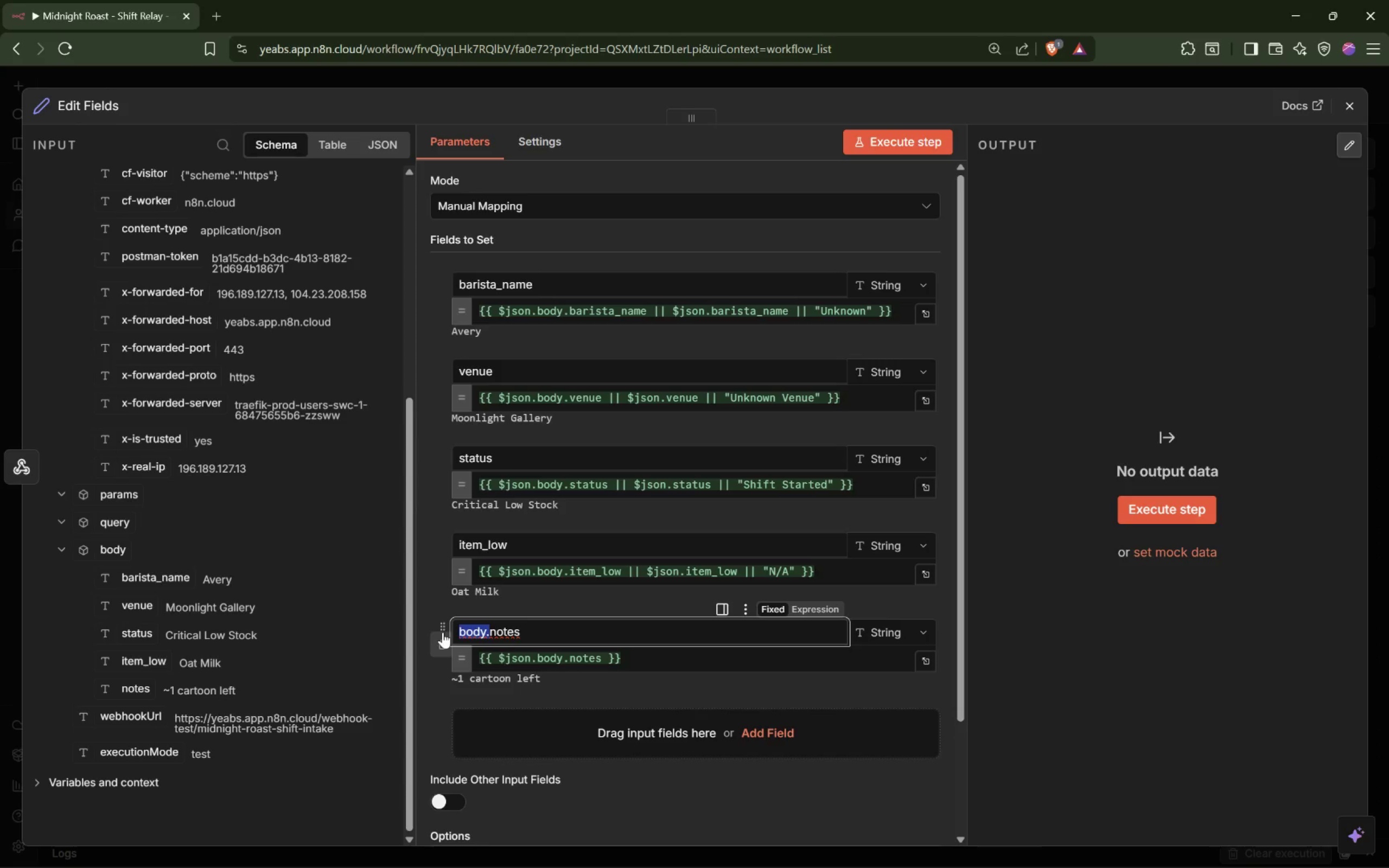 
key(Backspace)
 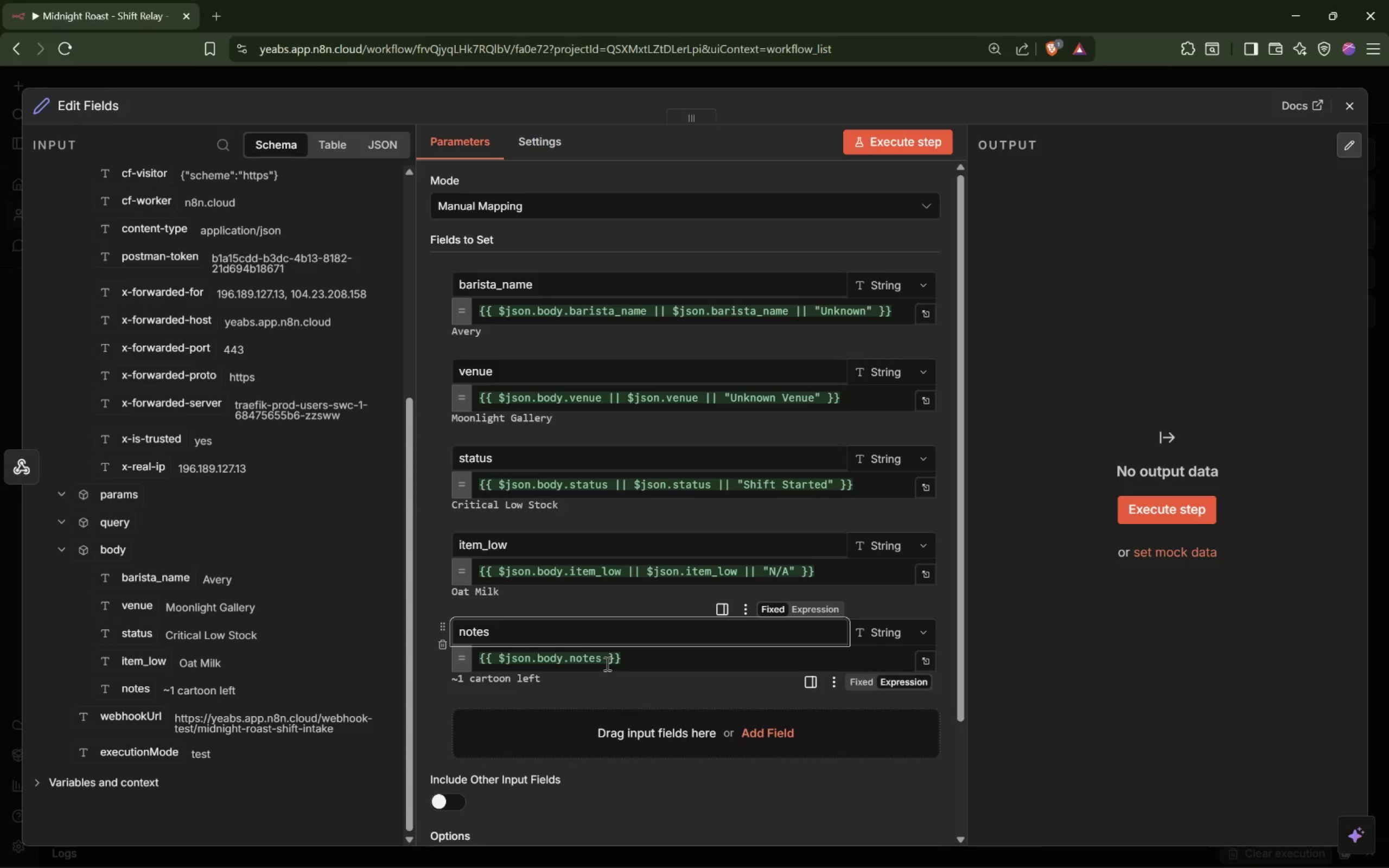 
type( || $jsonj)
key(Backspace)
type(k)
key(Backspace)
type(notes || ")
 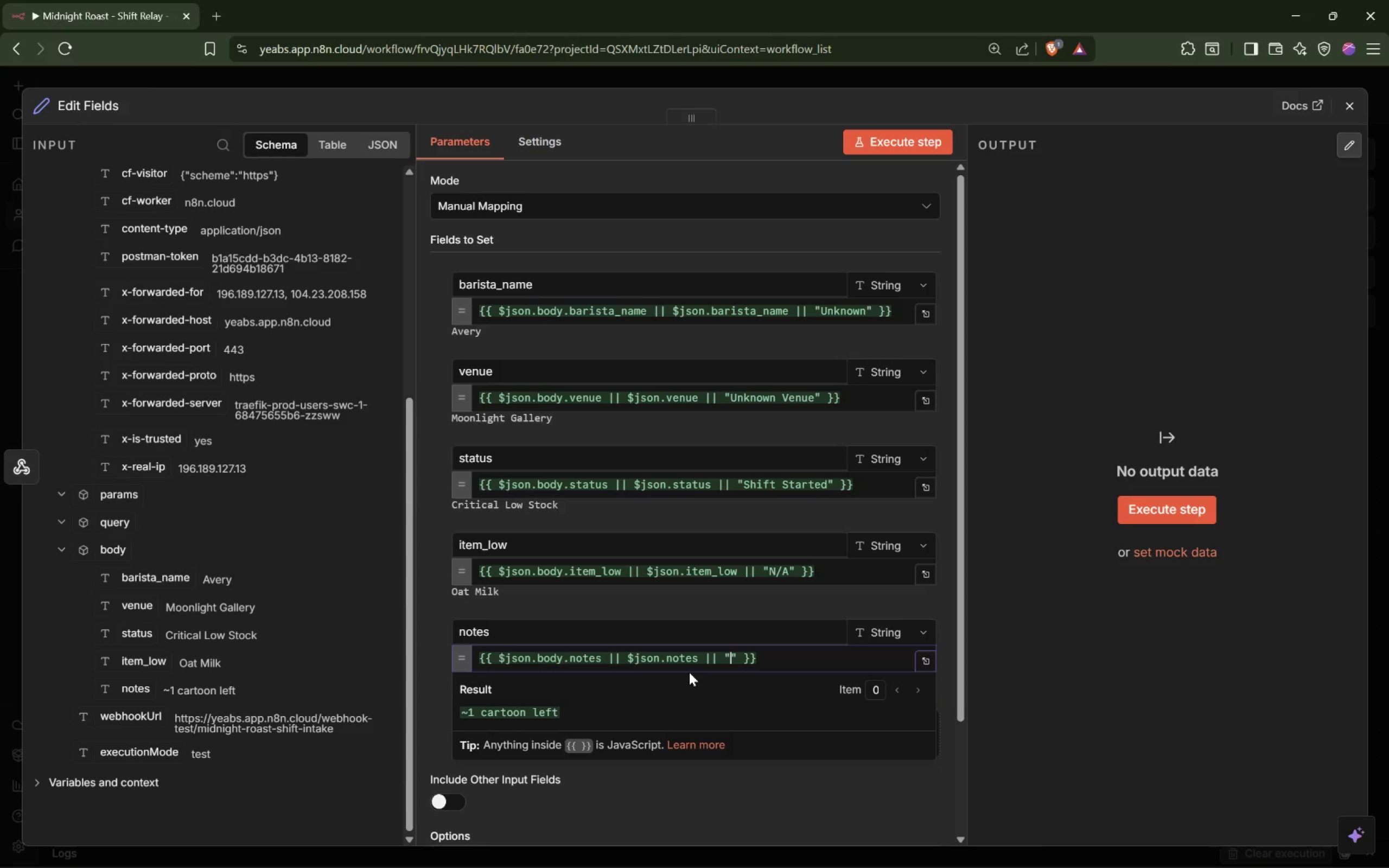 
 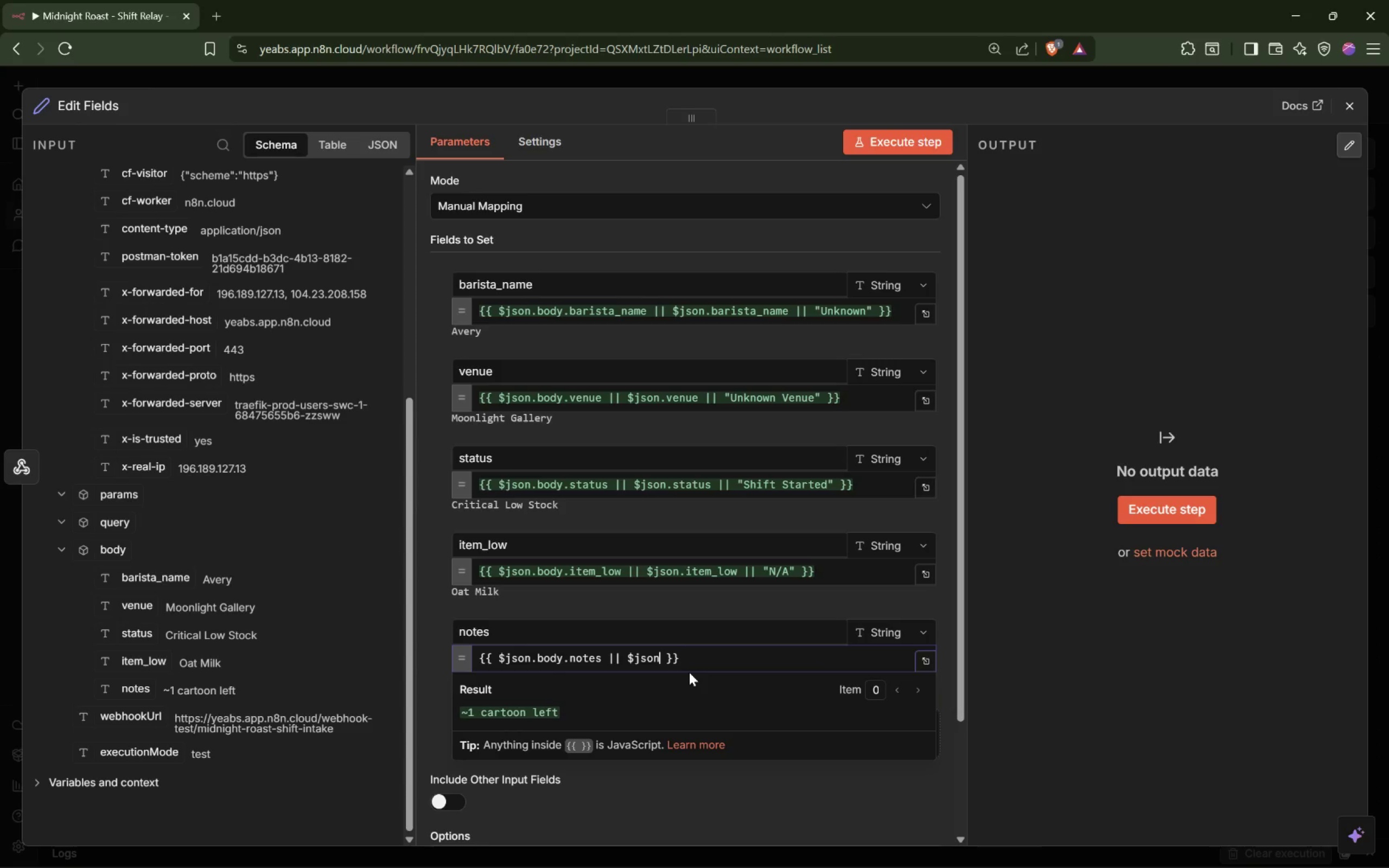 
hold_key(key=Period, duration=0.31)
 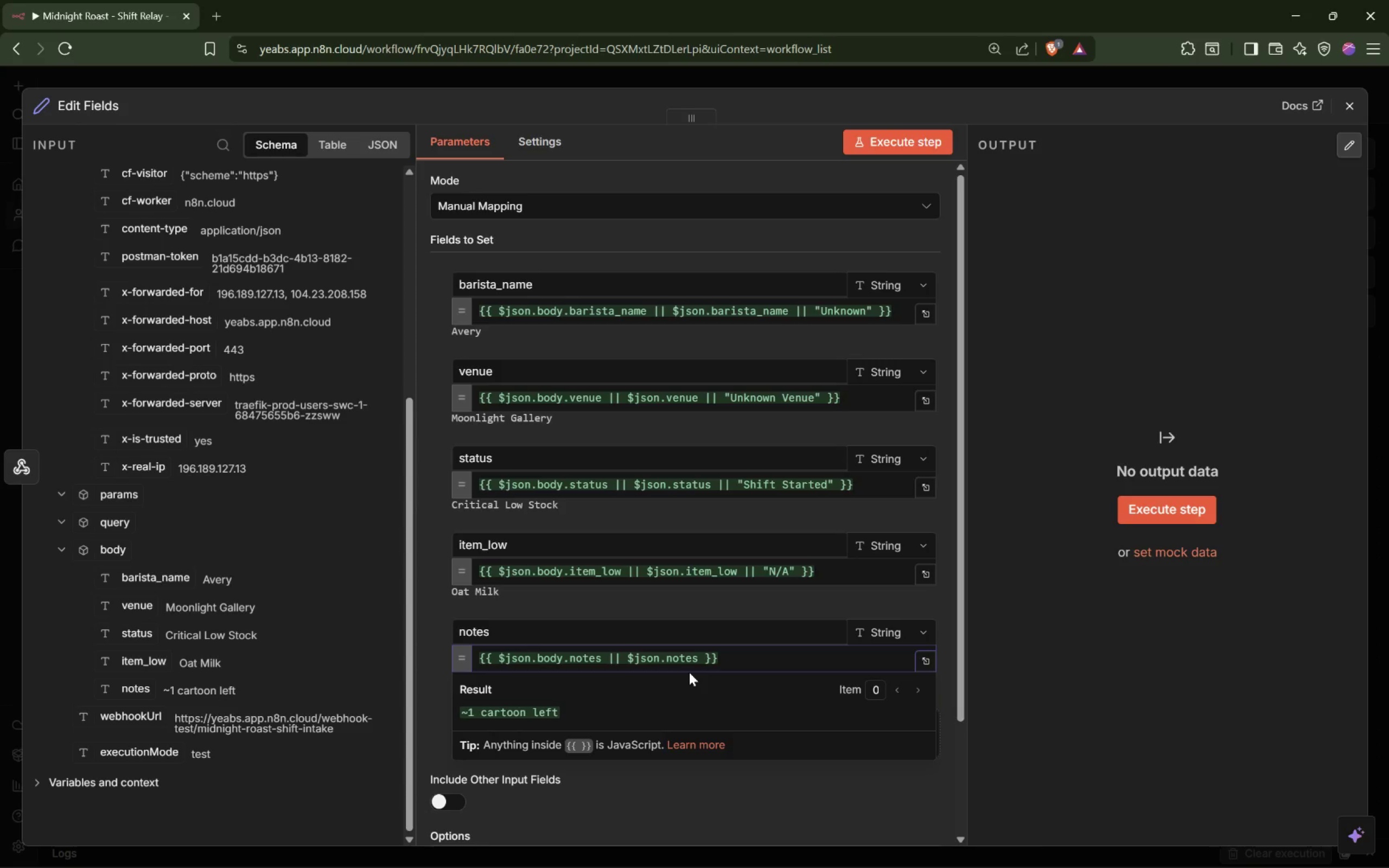 
mouse_move([449, 697])
 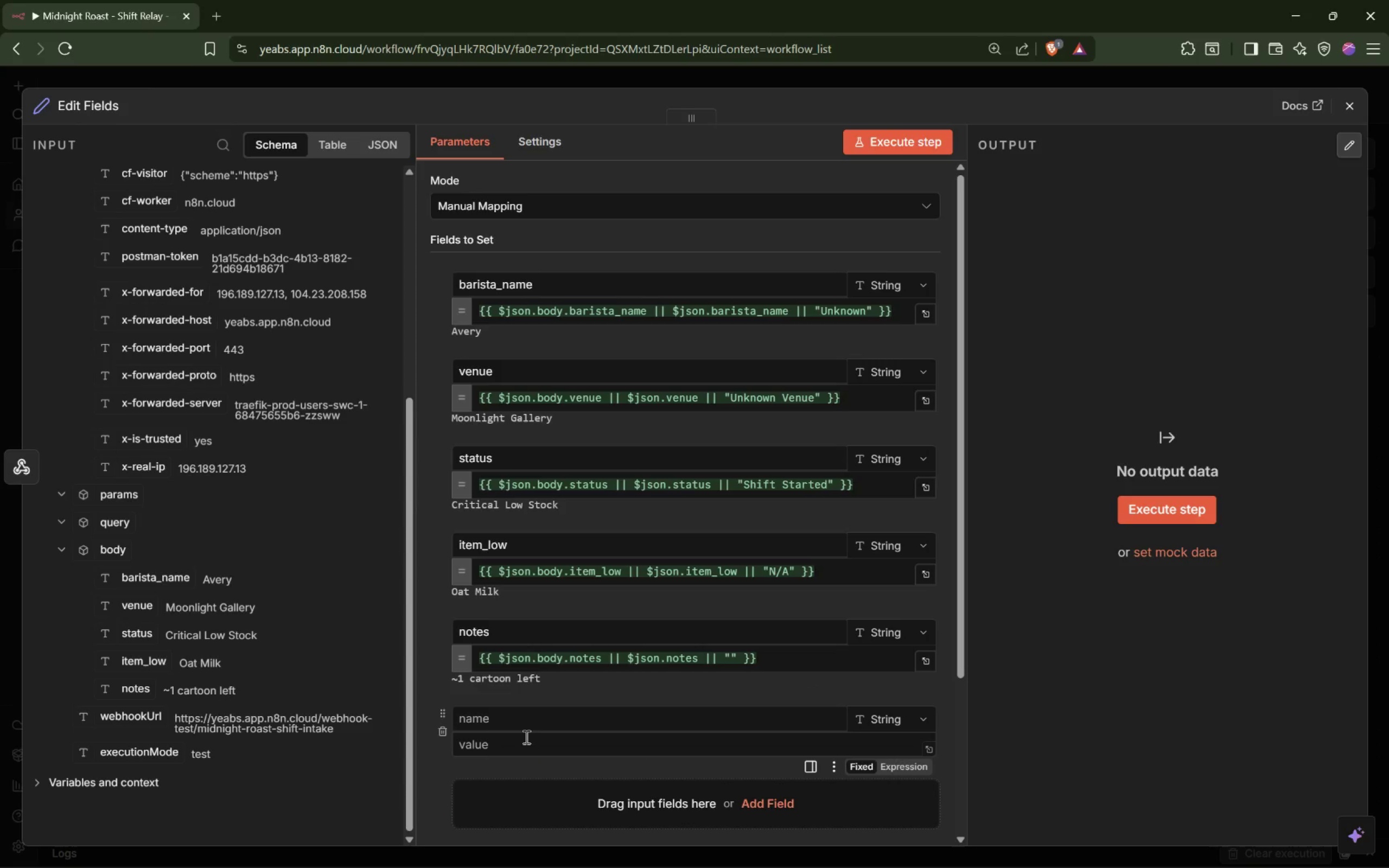 
left_click([529, 721])
 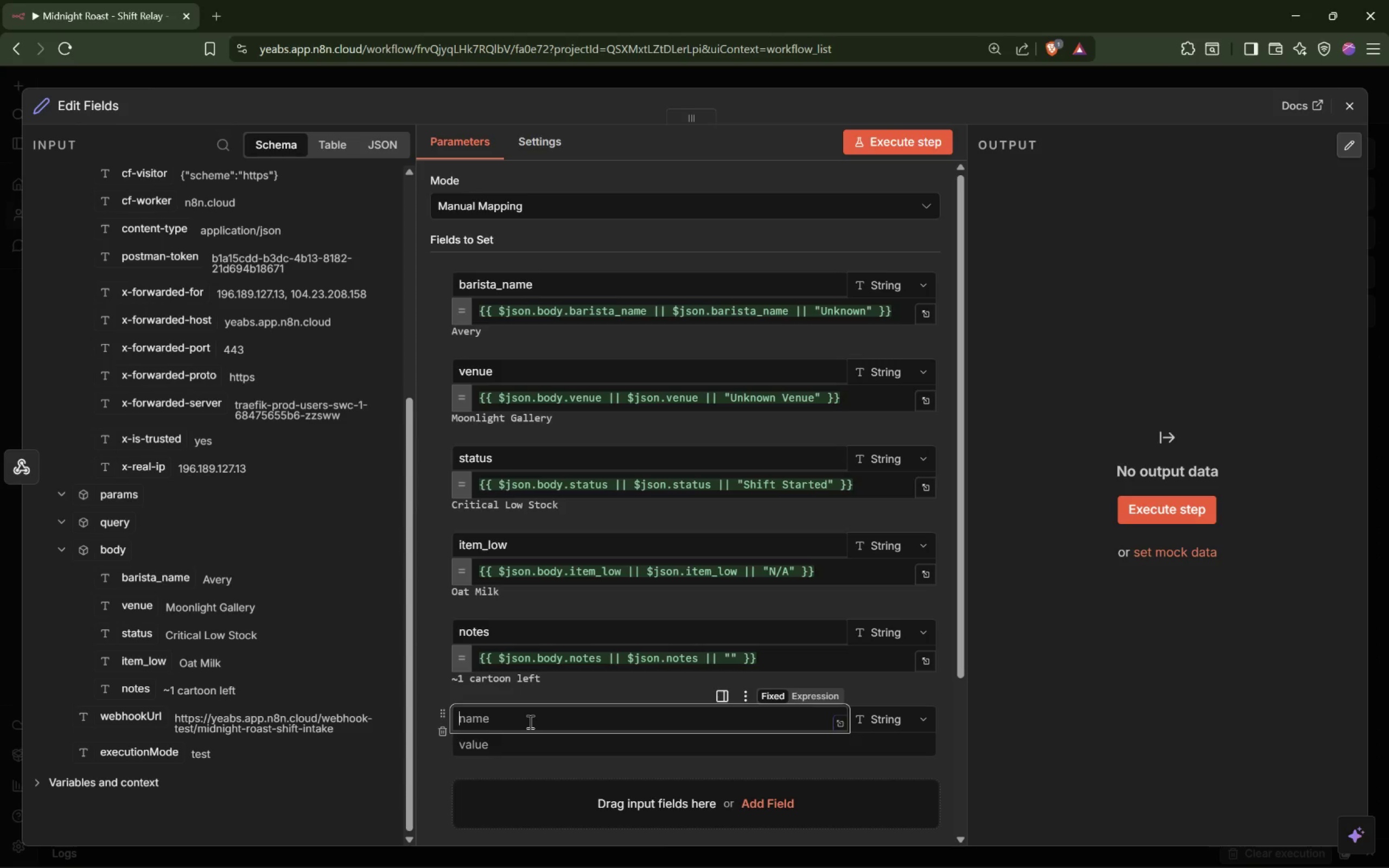 
type(submitted_at)
 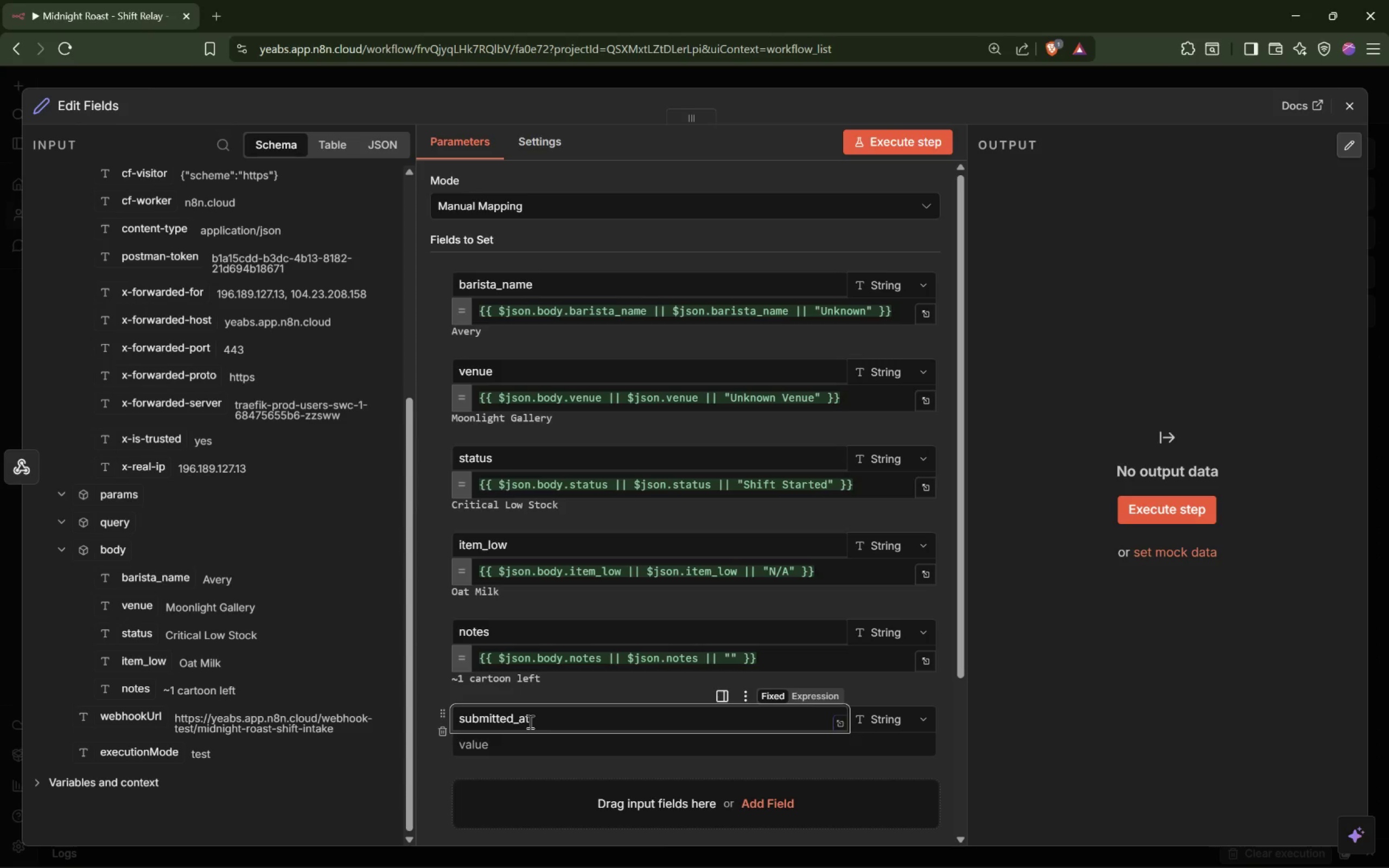 
left_click([529, 746])
 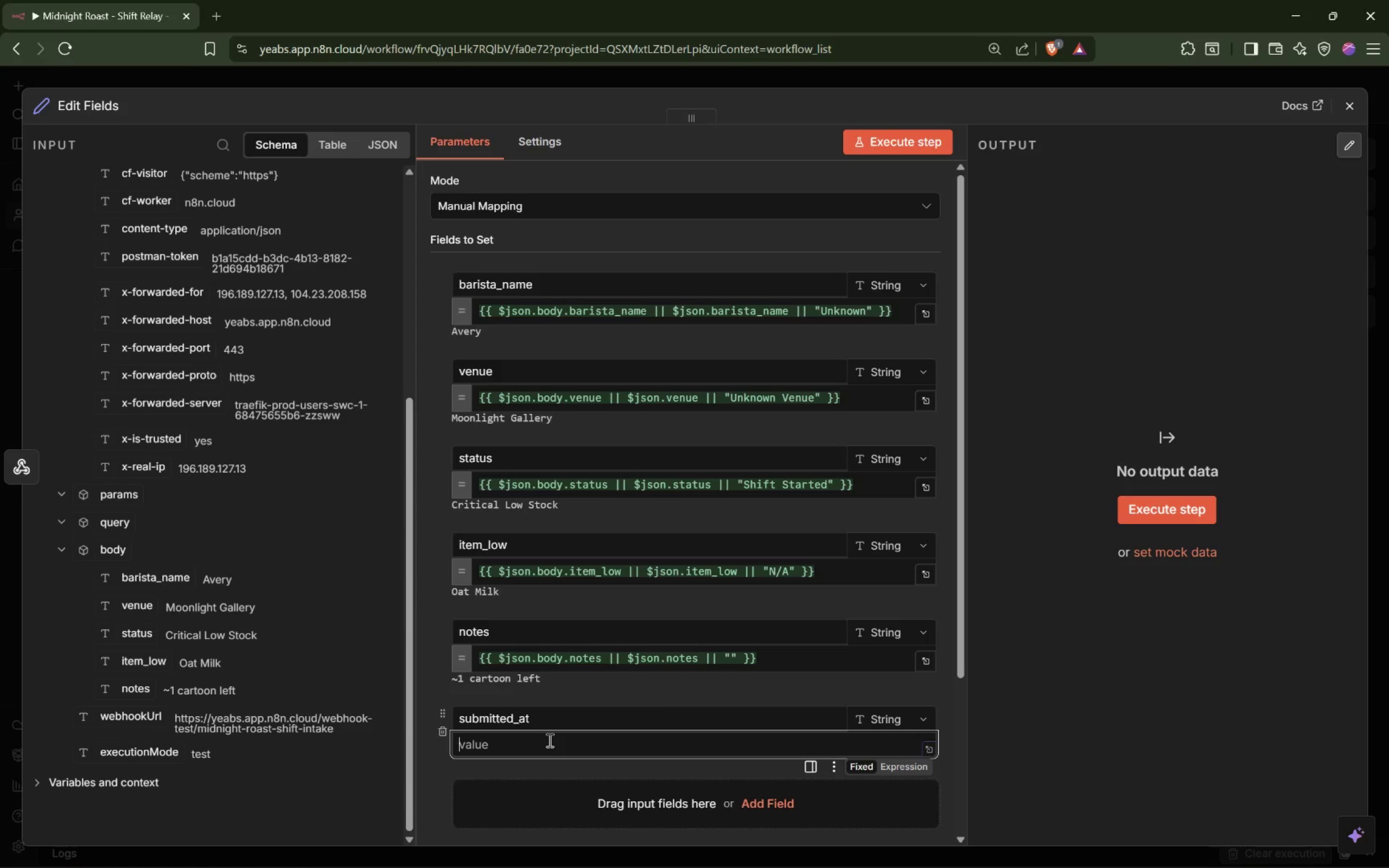 
key(Shift+BracketLeft)
 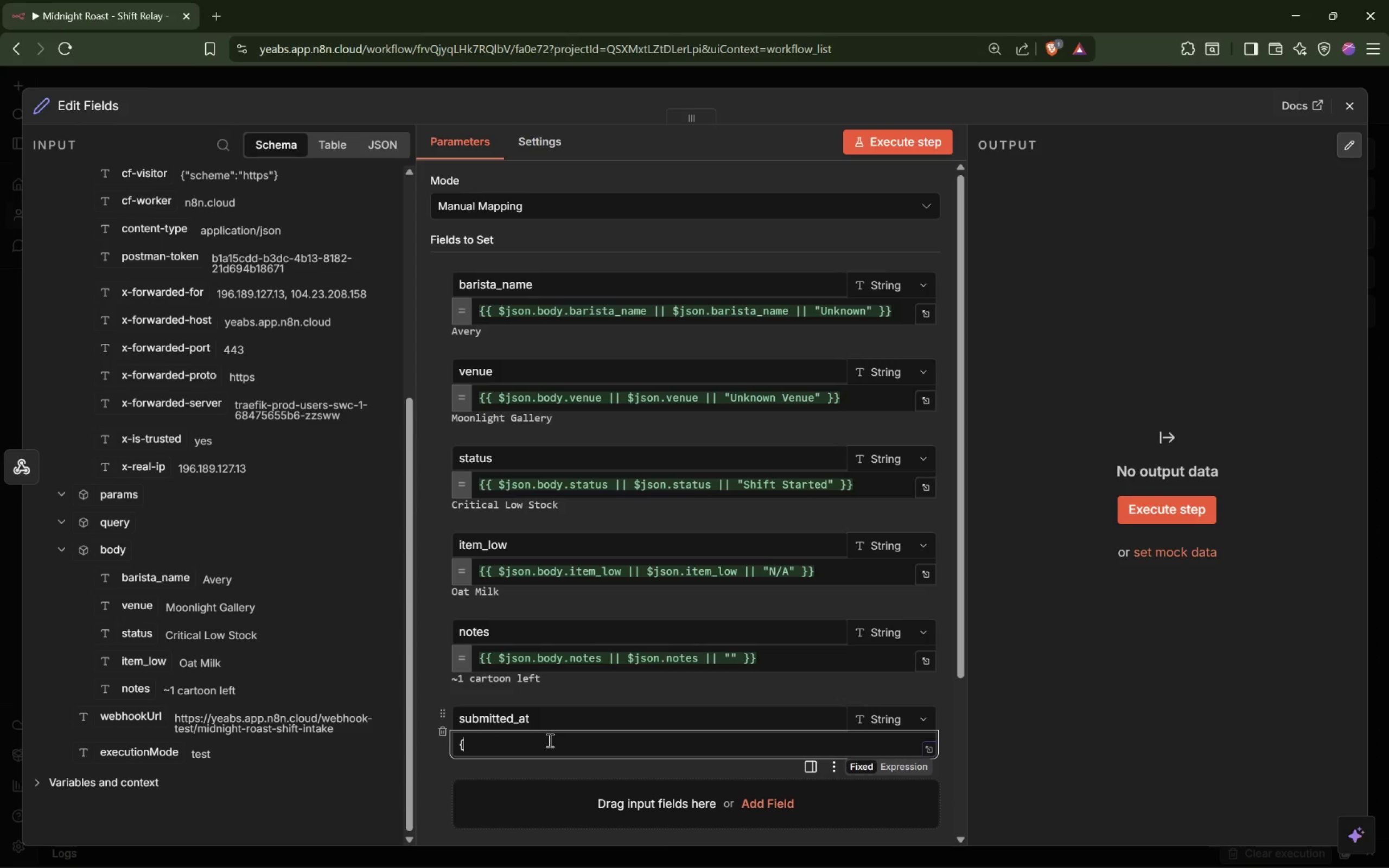 
key(Backspace)
 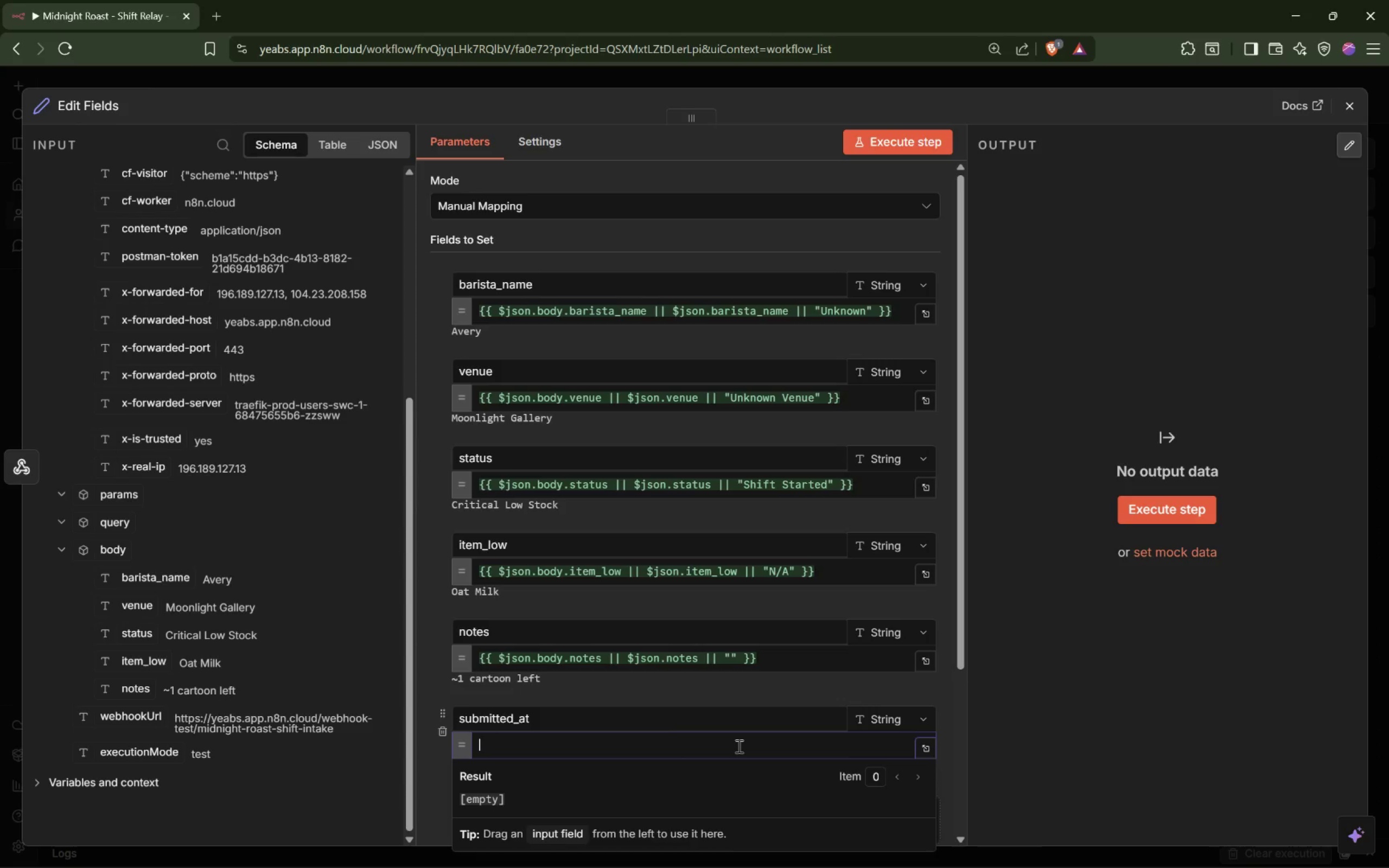 
type({{$now)
 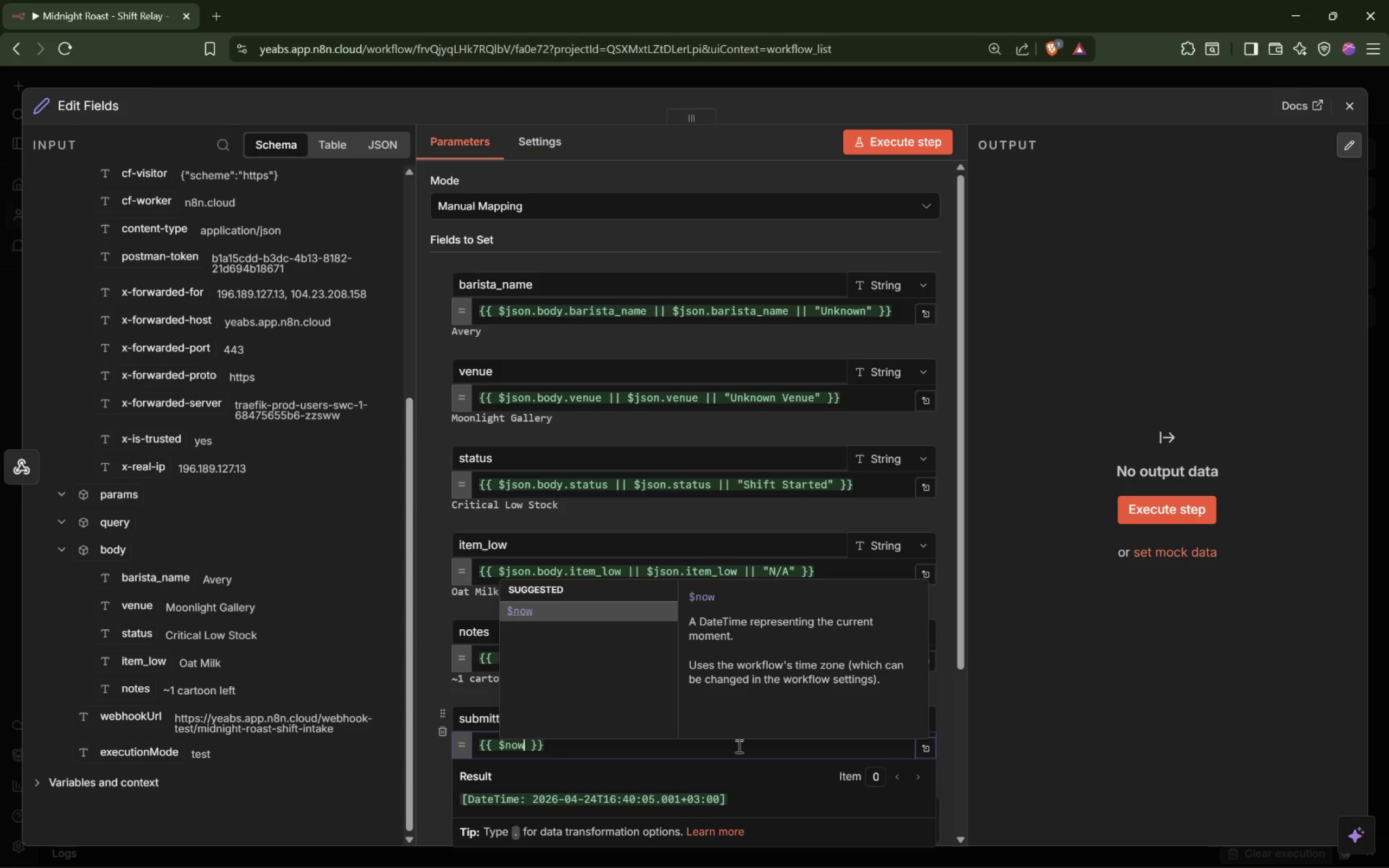 
left_click([424, 699])
 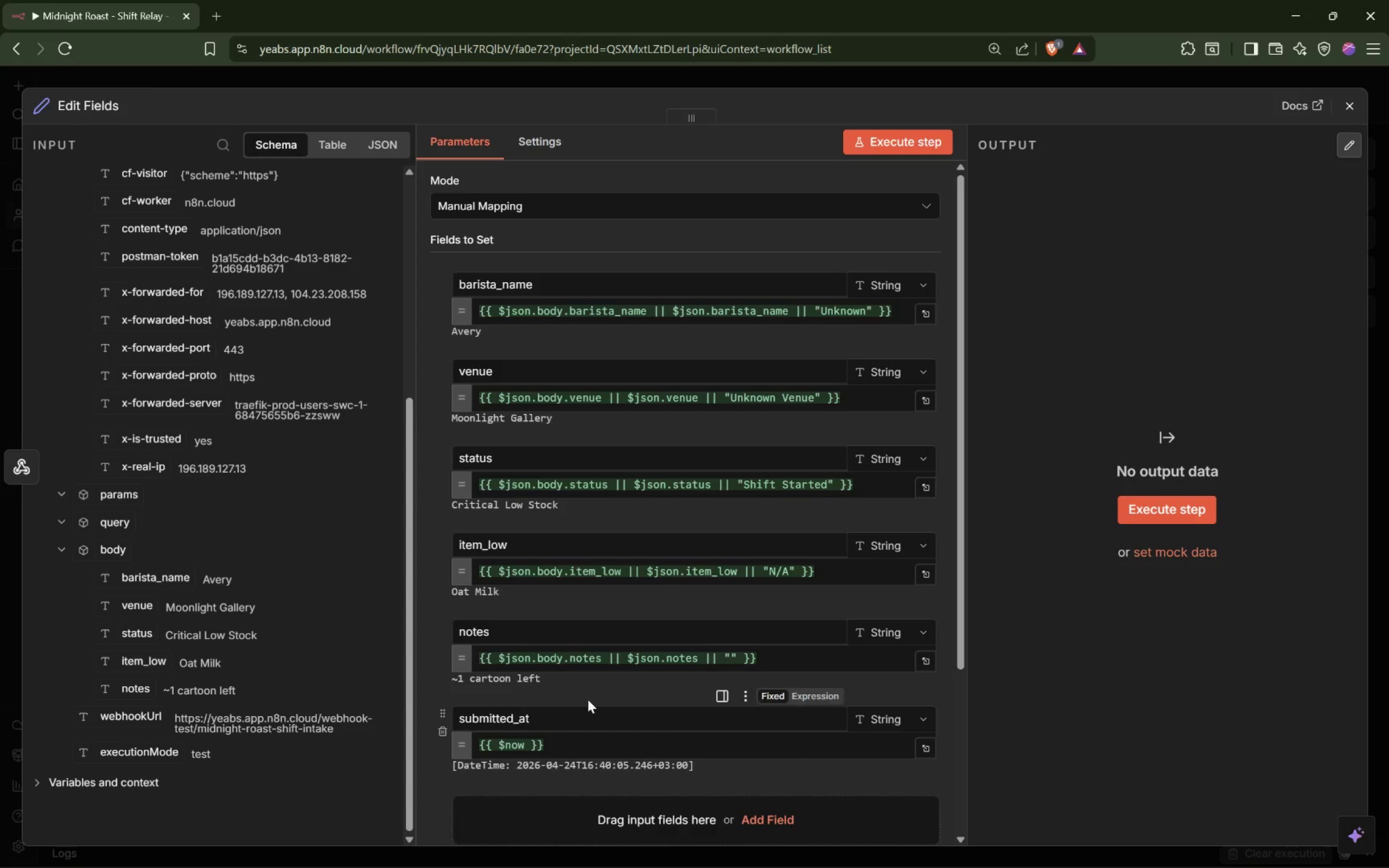 
scroll: coordinate [588, 699], scroll_direction: down, amount: 2.0
 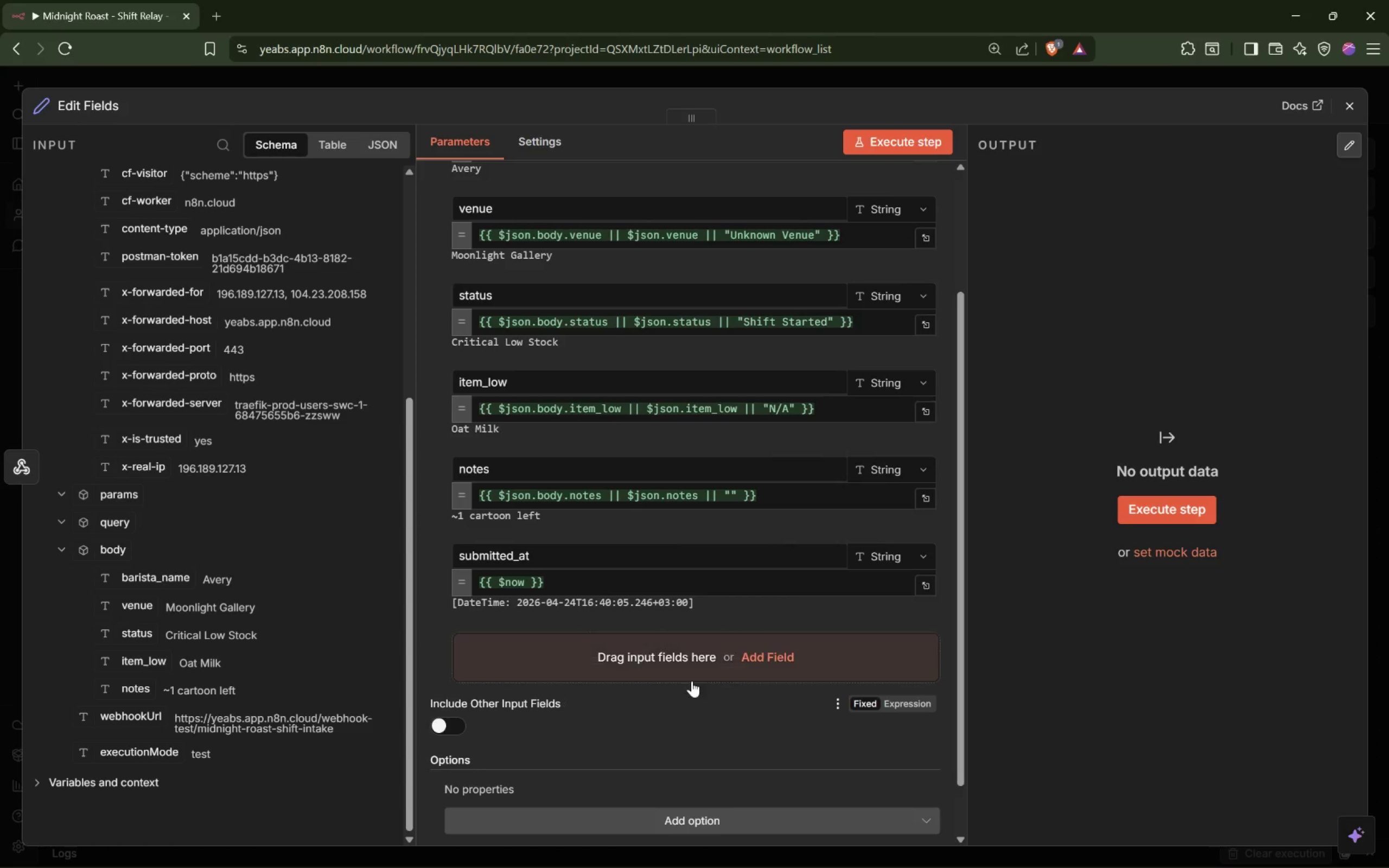 
left_click([699, 661])
 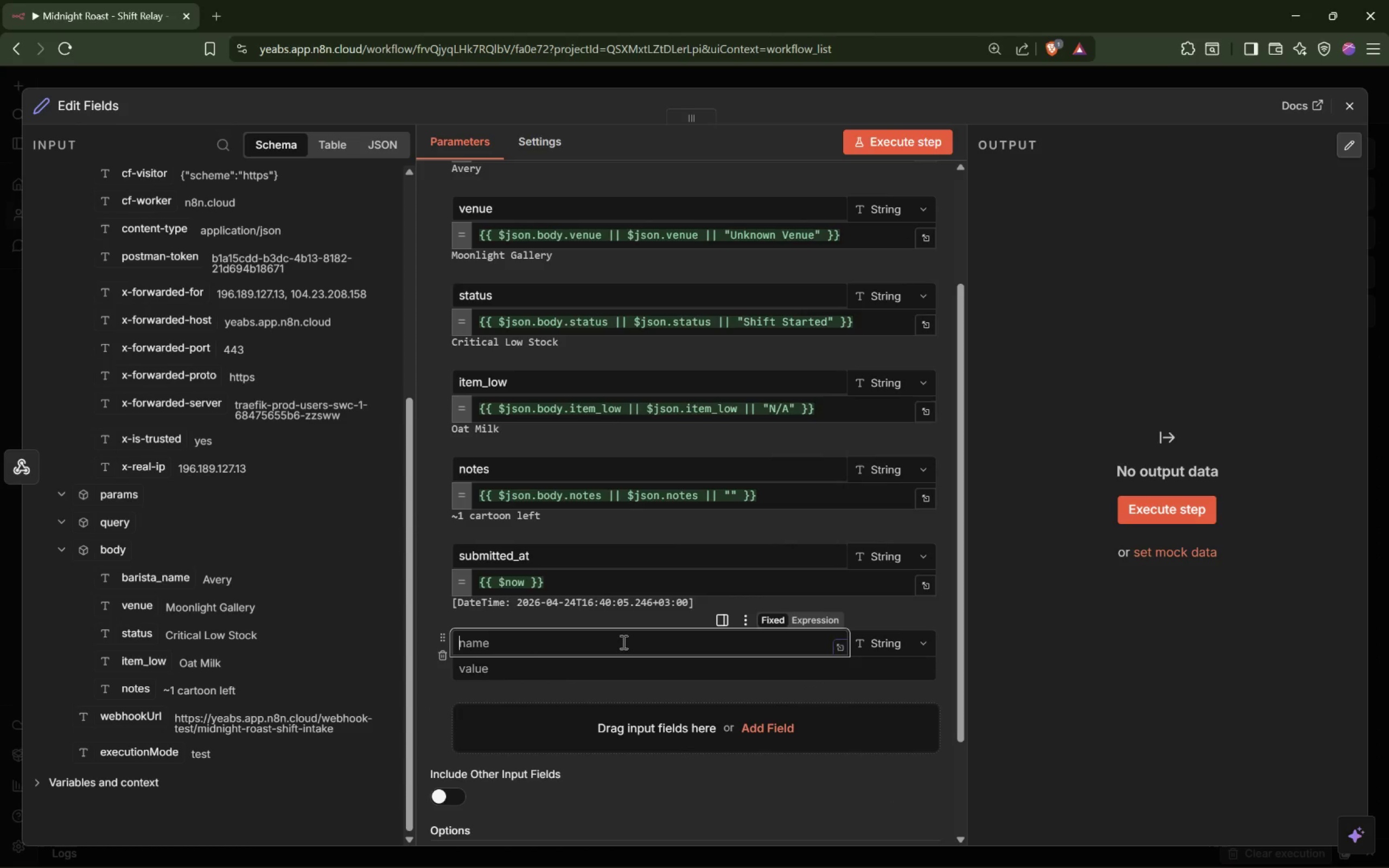 
type(run_id)
 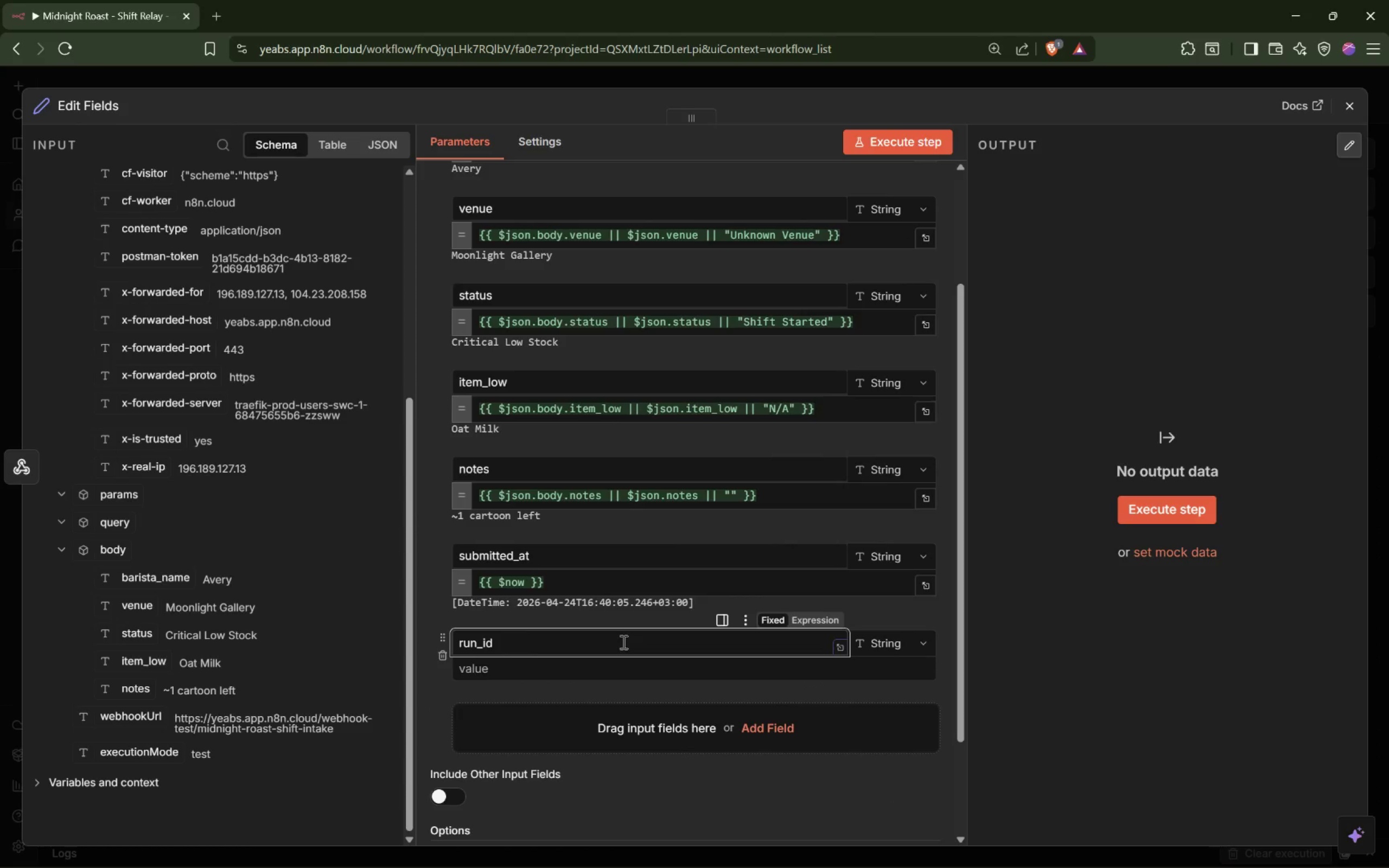 
left_click([557, 669])
 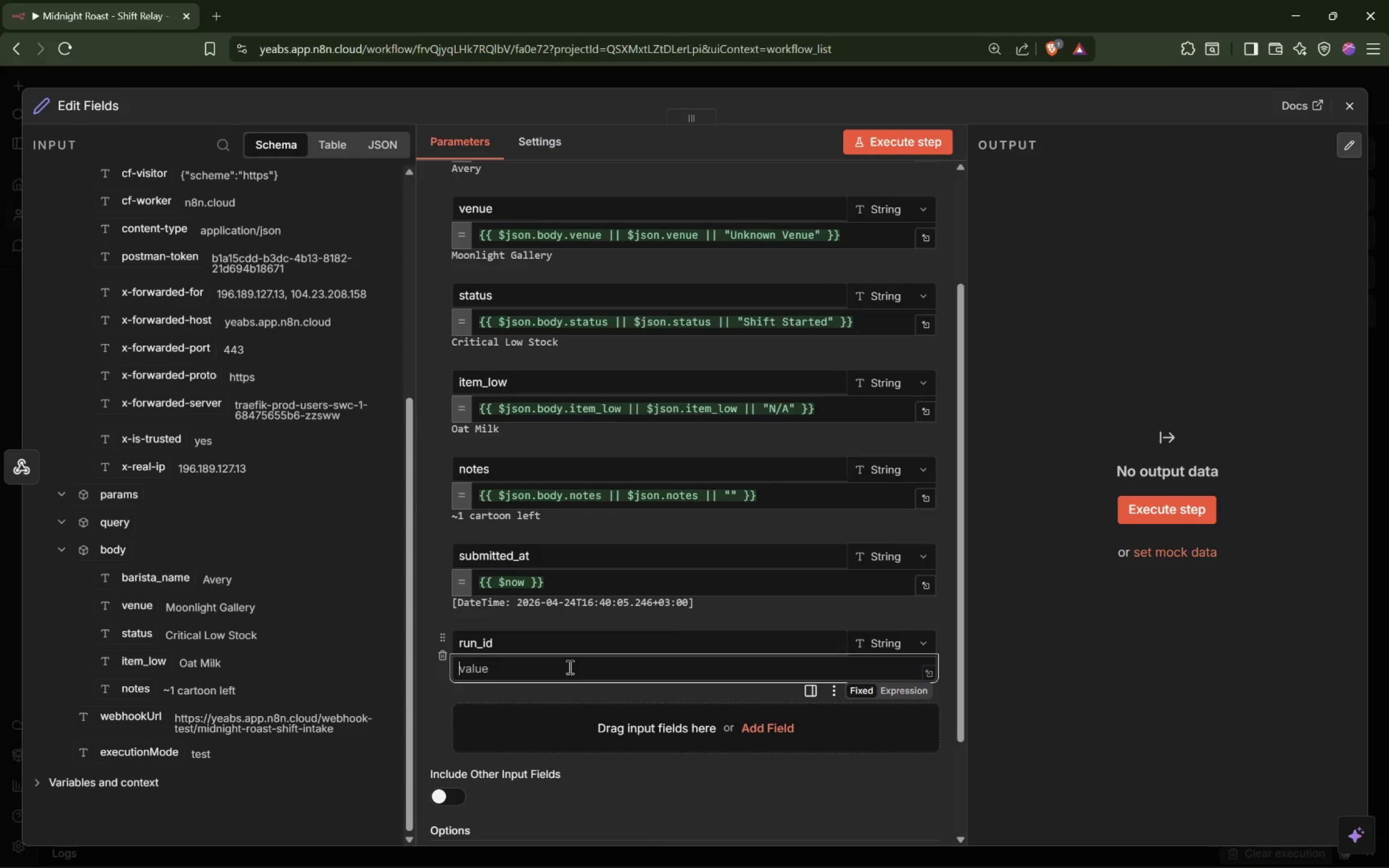 
key(Shift+BracketLeft)
 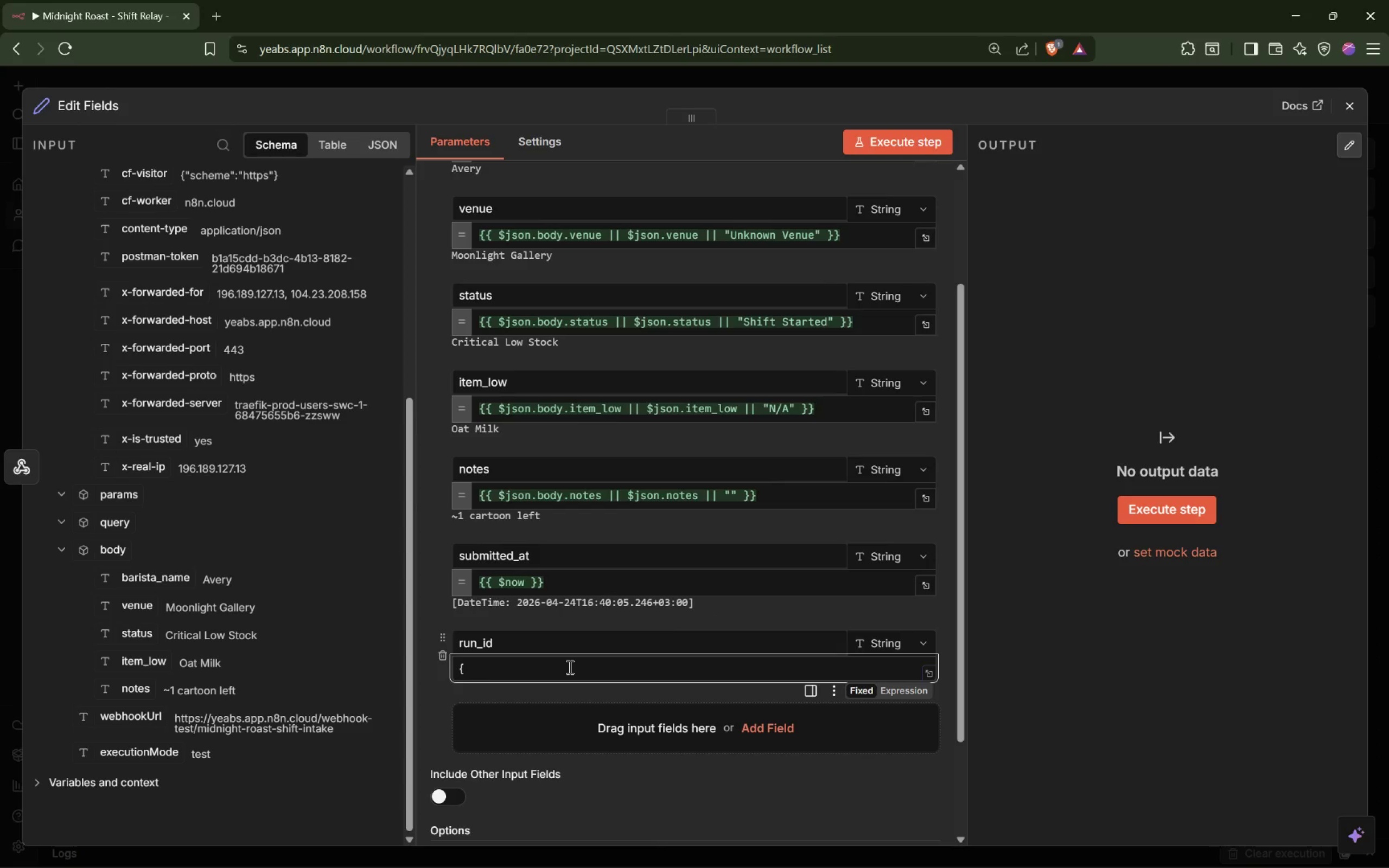 
key(Backspace)
 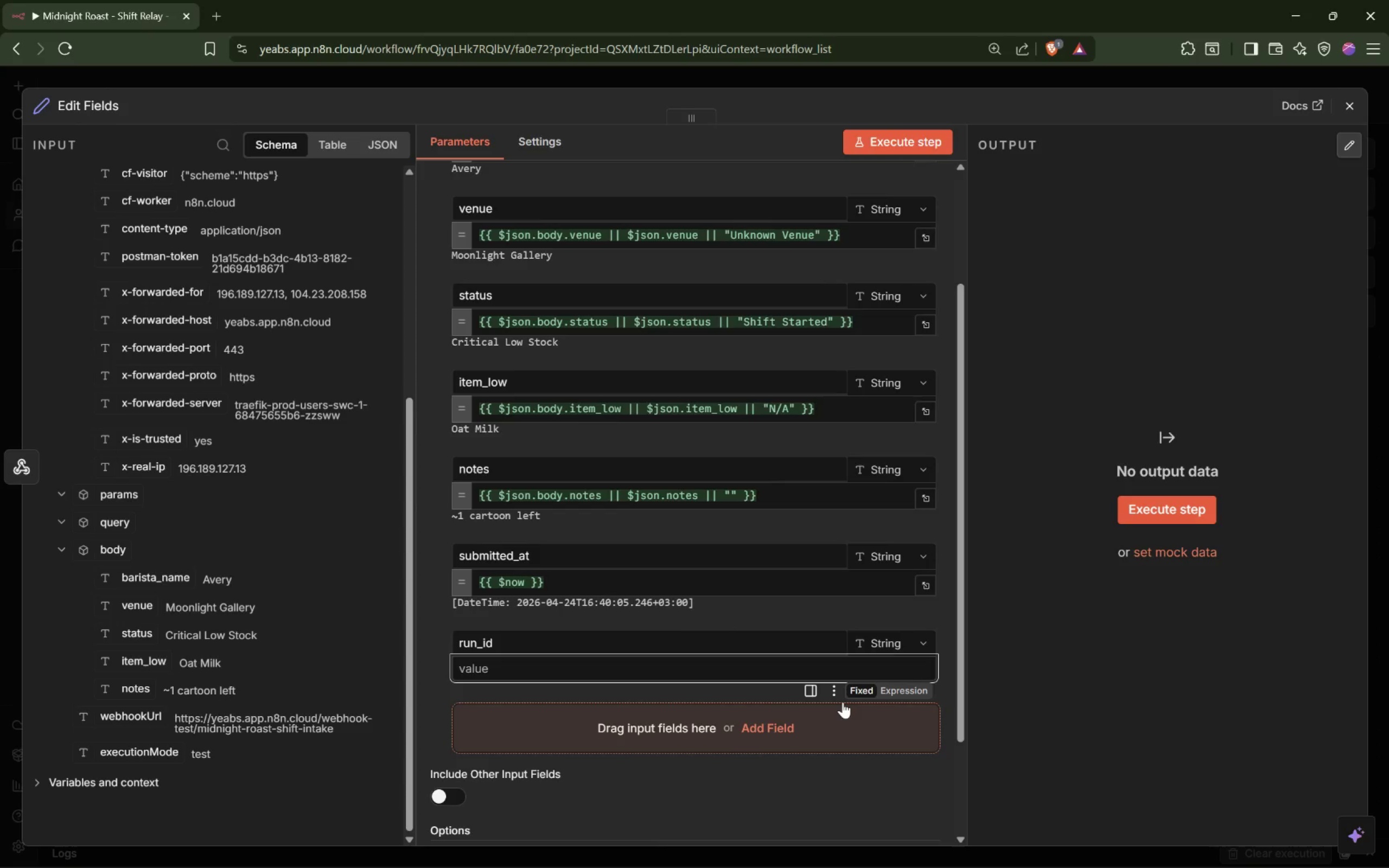 
key(Equal)
 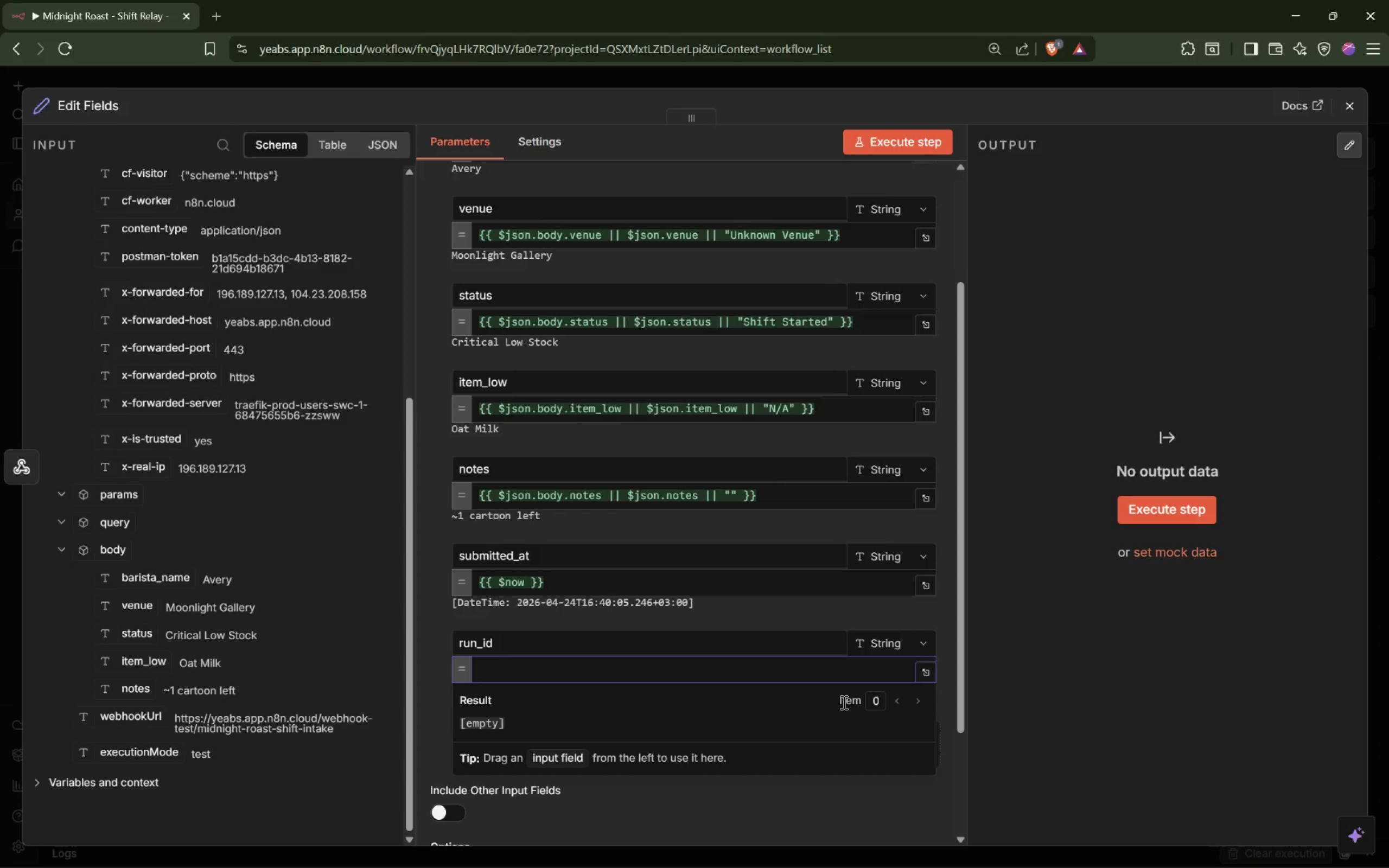 
key(Shift+BracketLeft)
 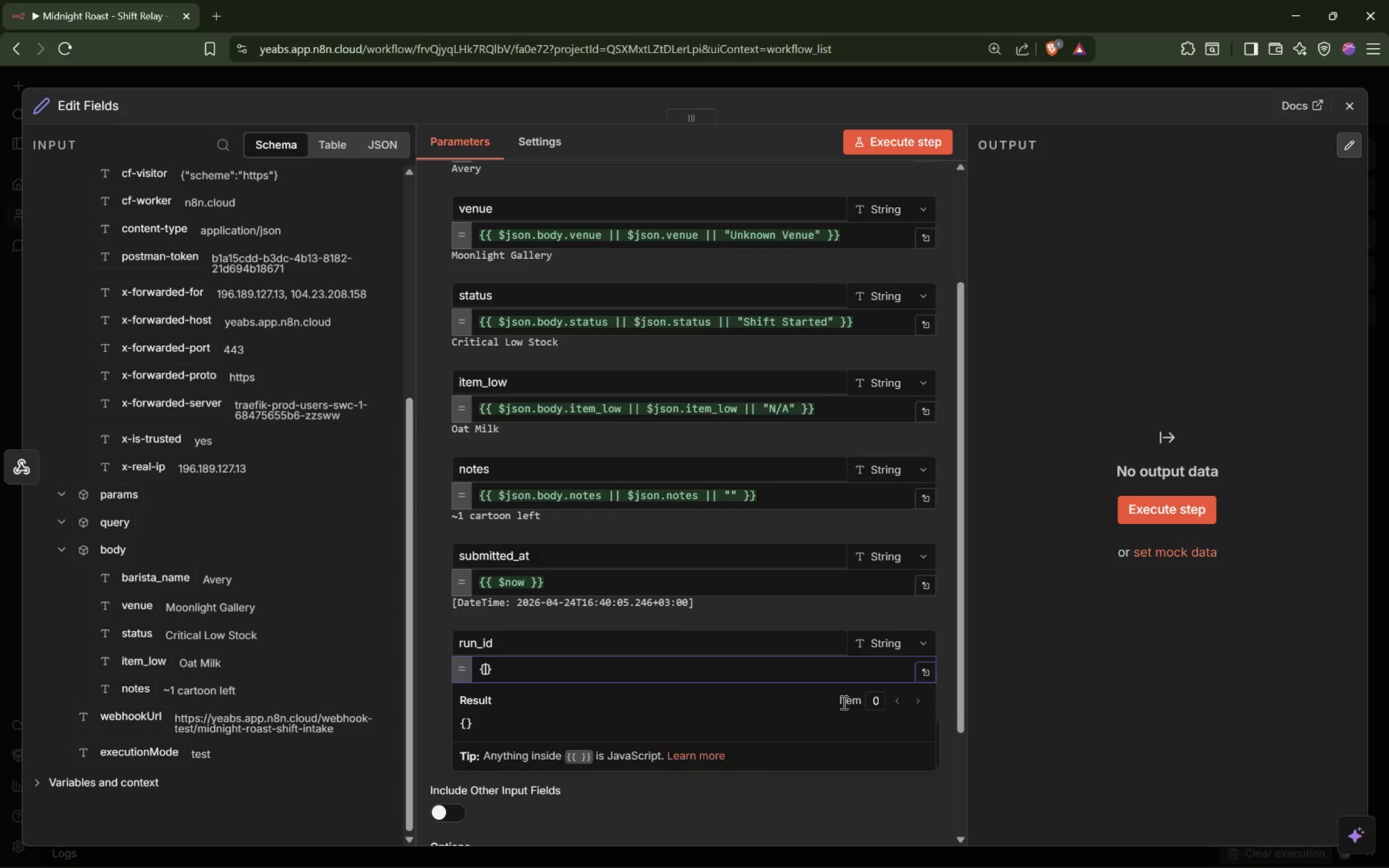 
key(Shift+BracketLeft)
 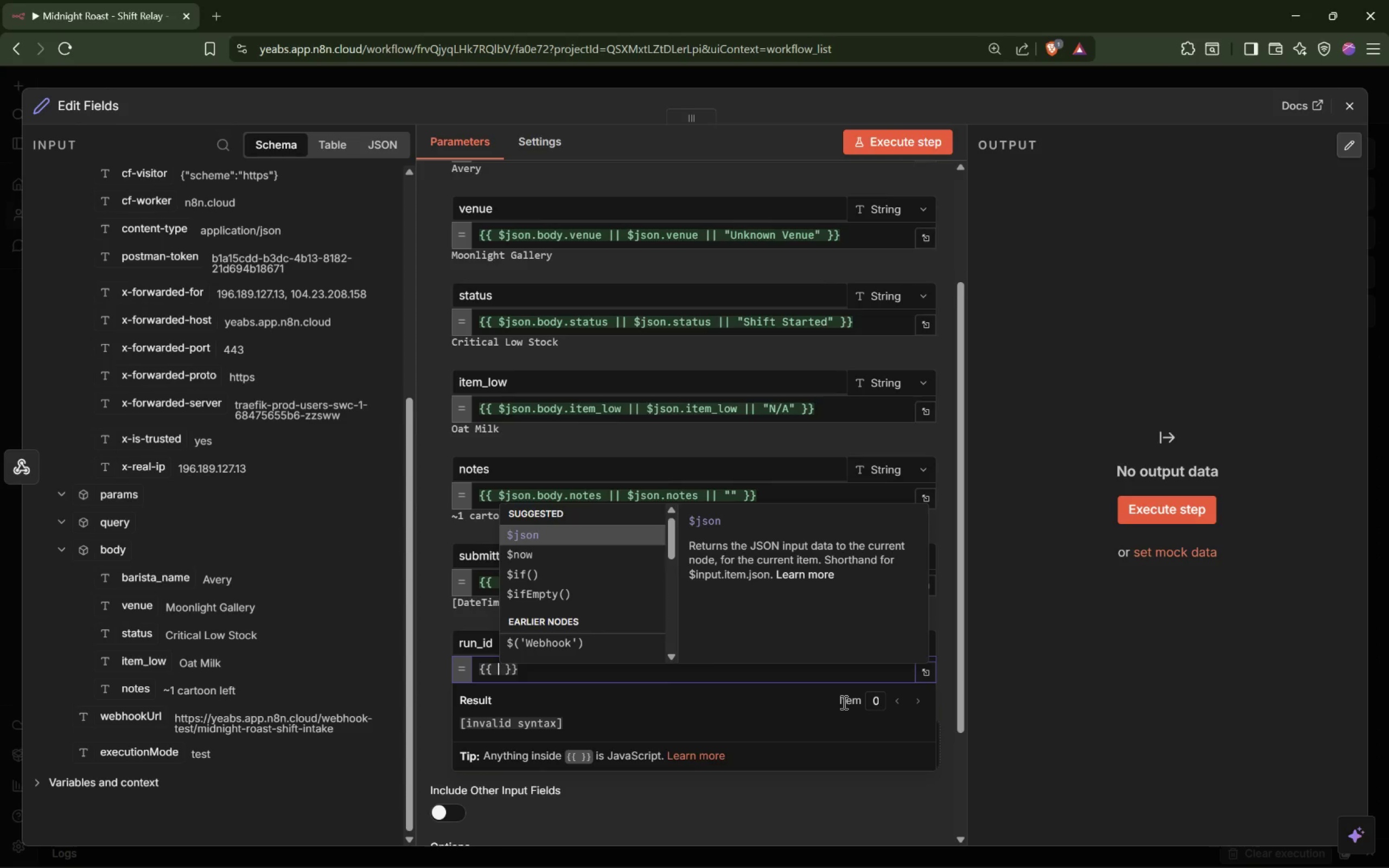 
key(E)
 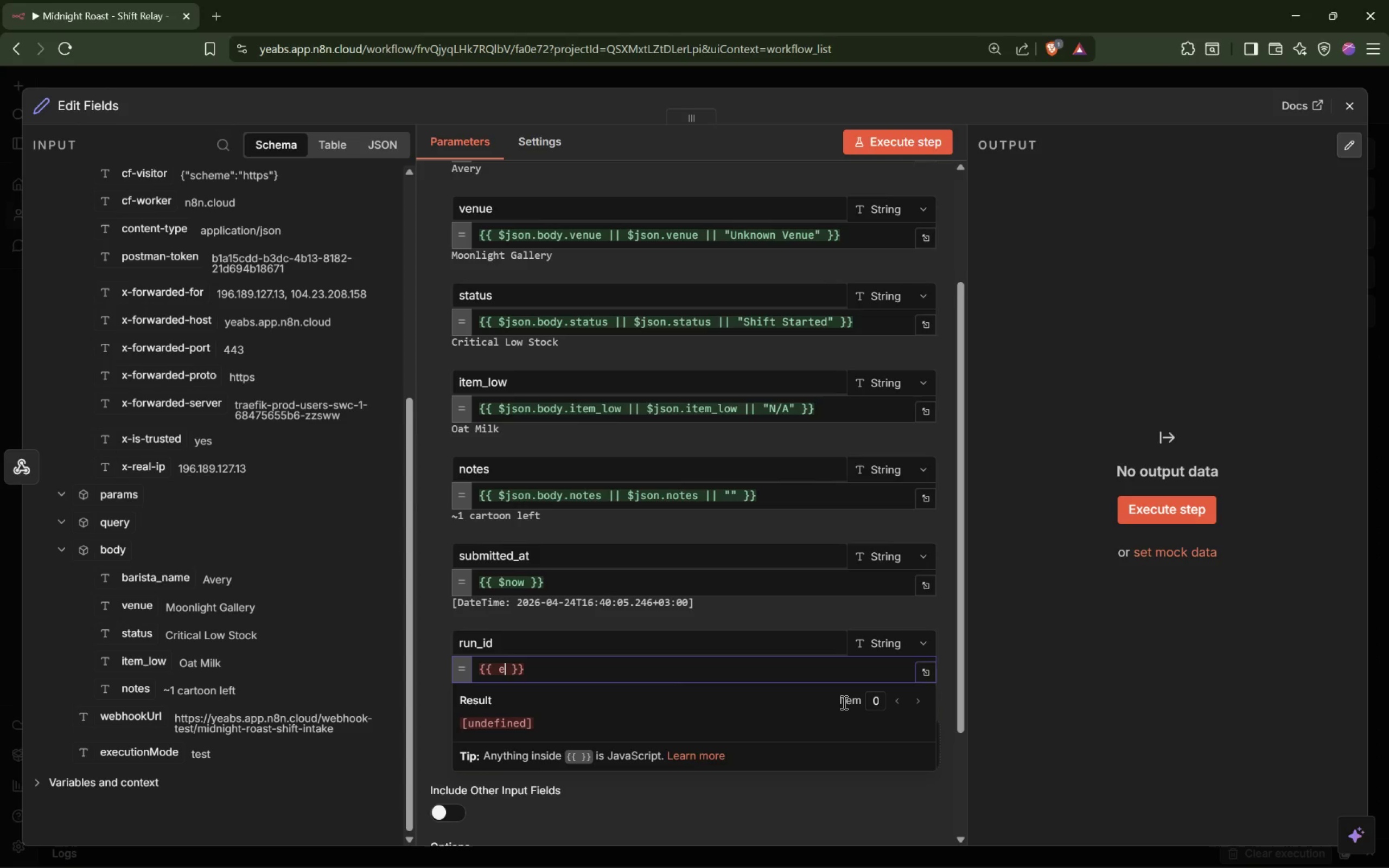 
type(x)
key(Backspace)
key(Backspace)
type($execution.id)
 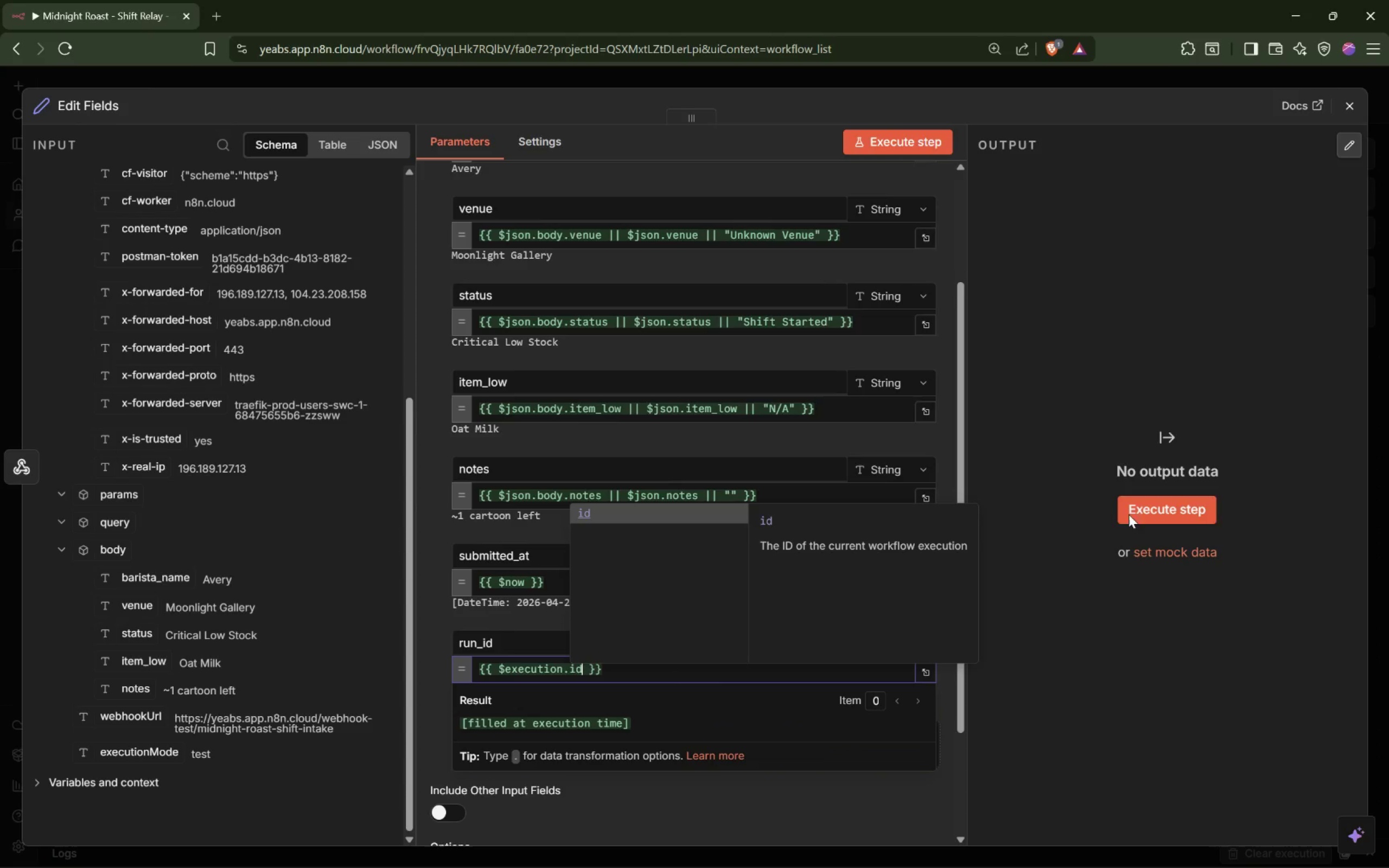 
wait(6.44)
 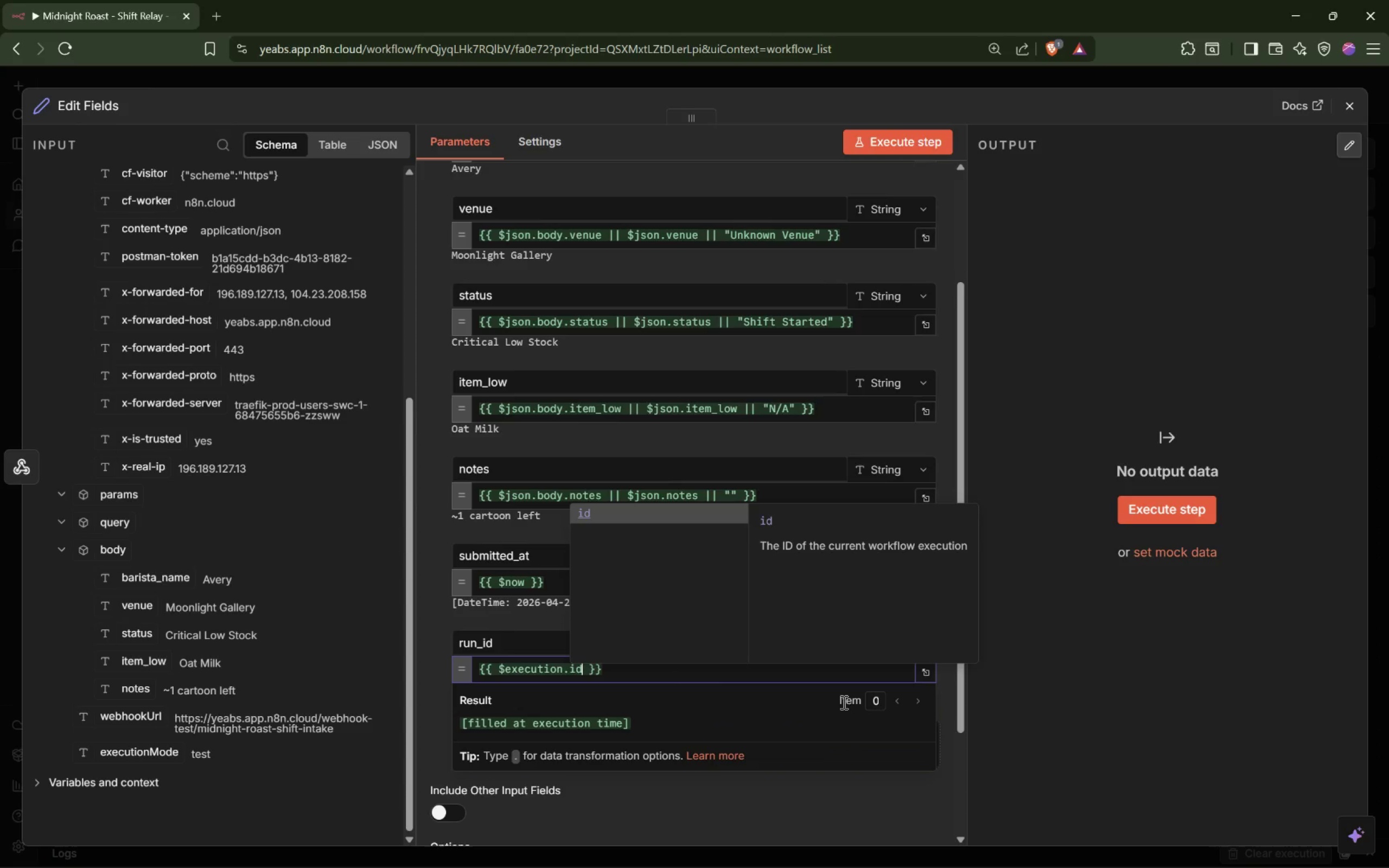 
left_click([1164, 510])
 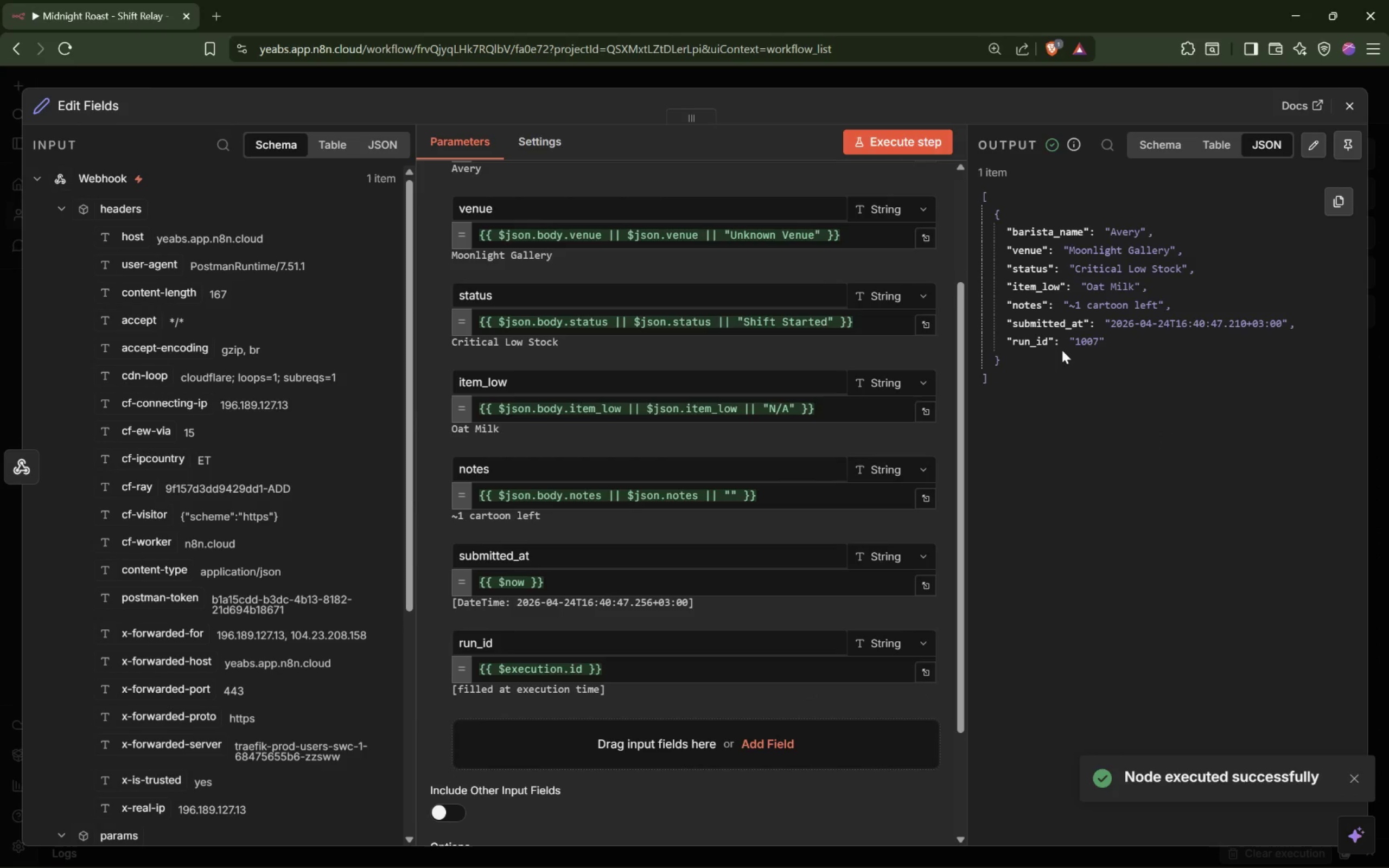 
left_click_drag(start_coordinate=[1016, 384], to_coordinate=[964, 184])
 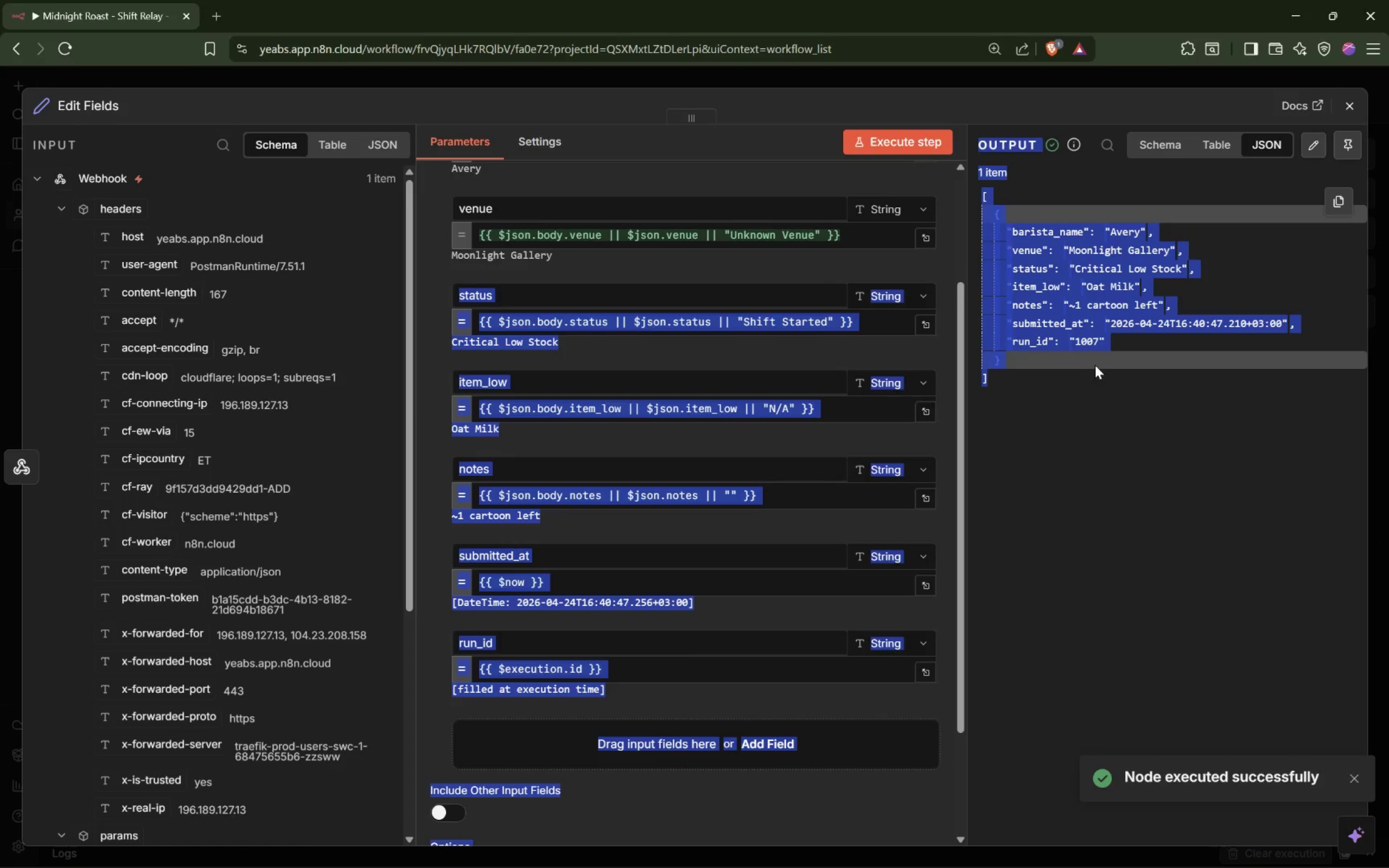 
left_click([1089, 310])
 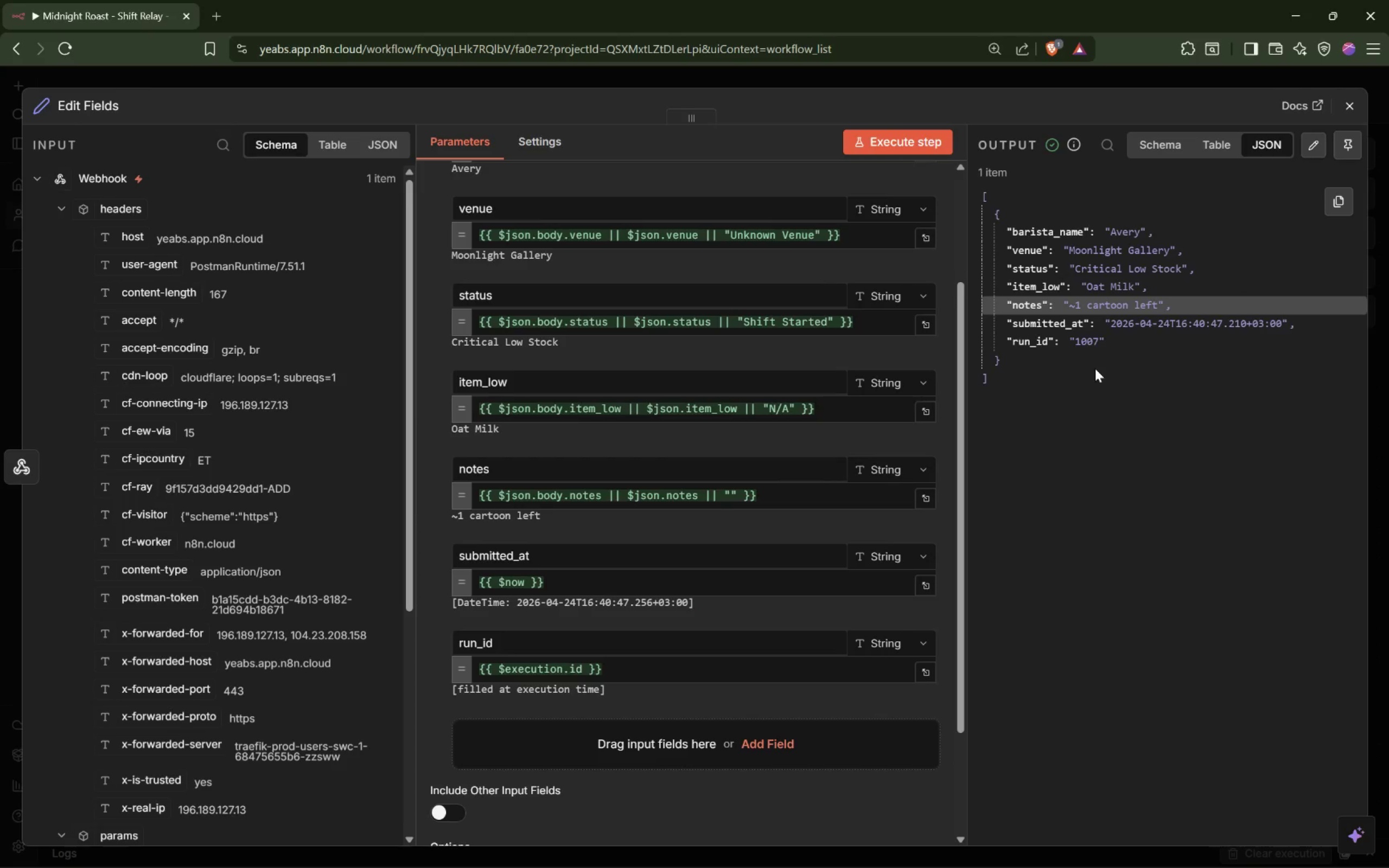 
wait(8.38)
 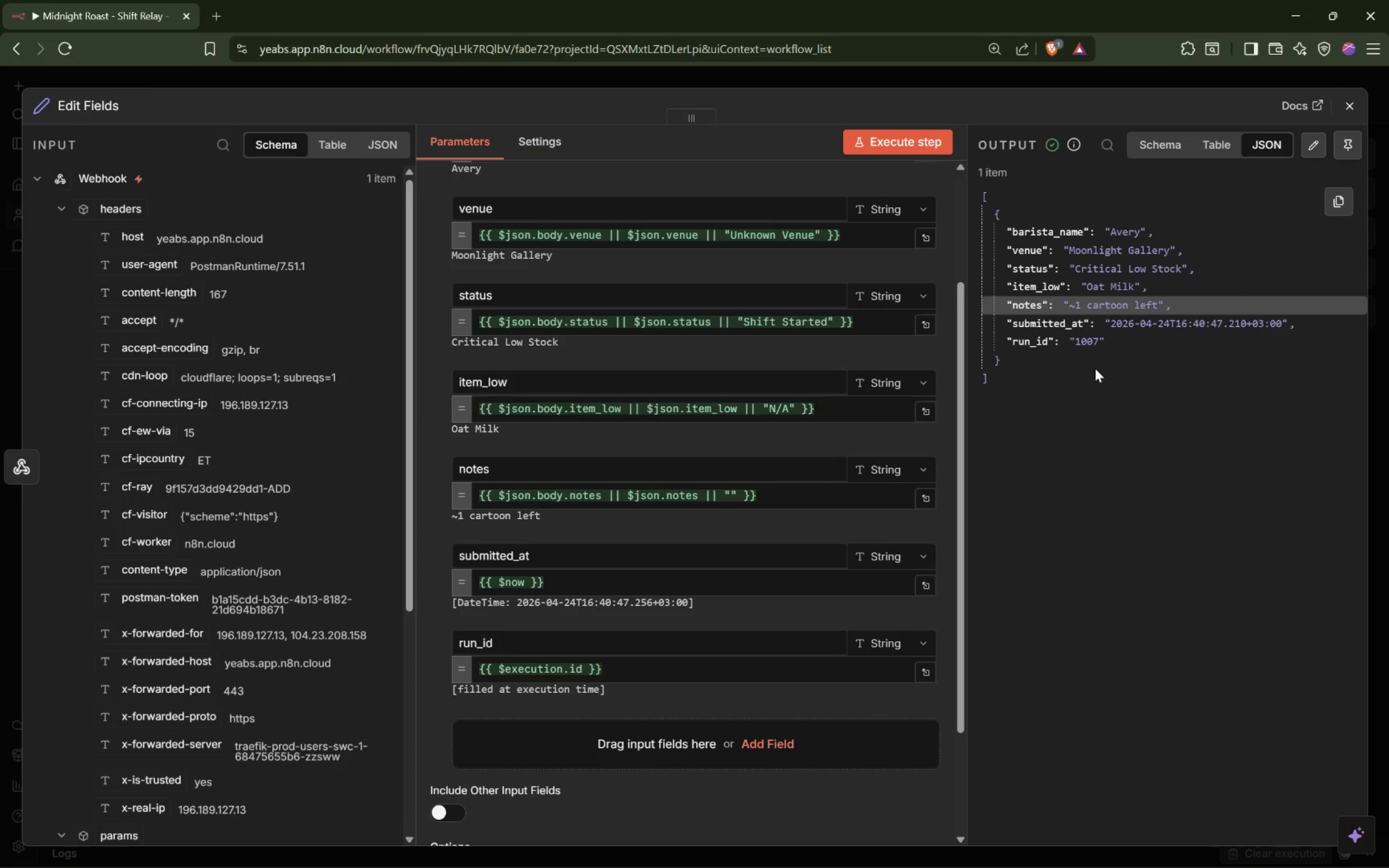 
left_click([1343, 150])
 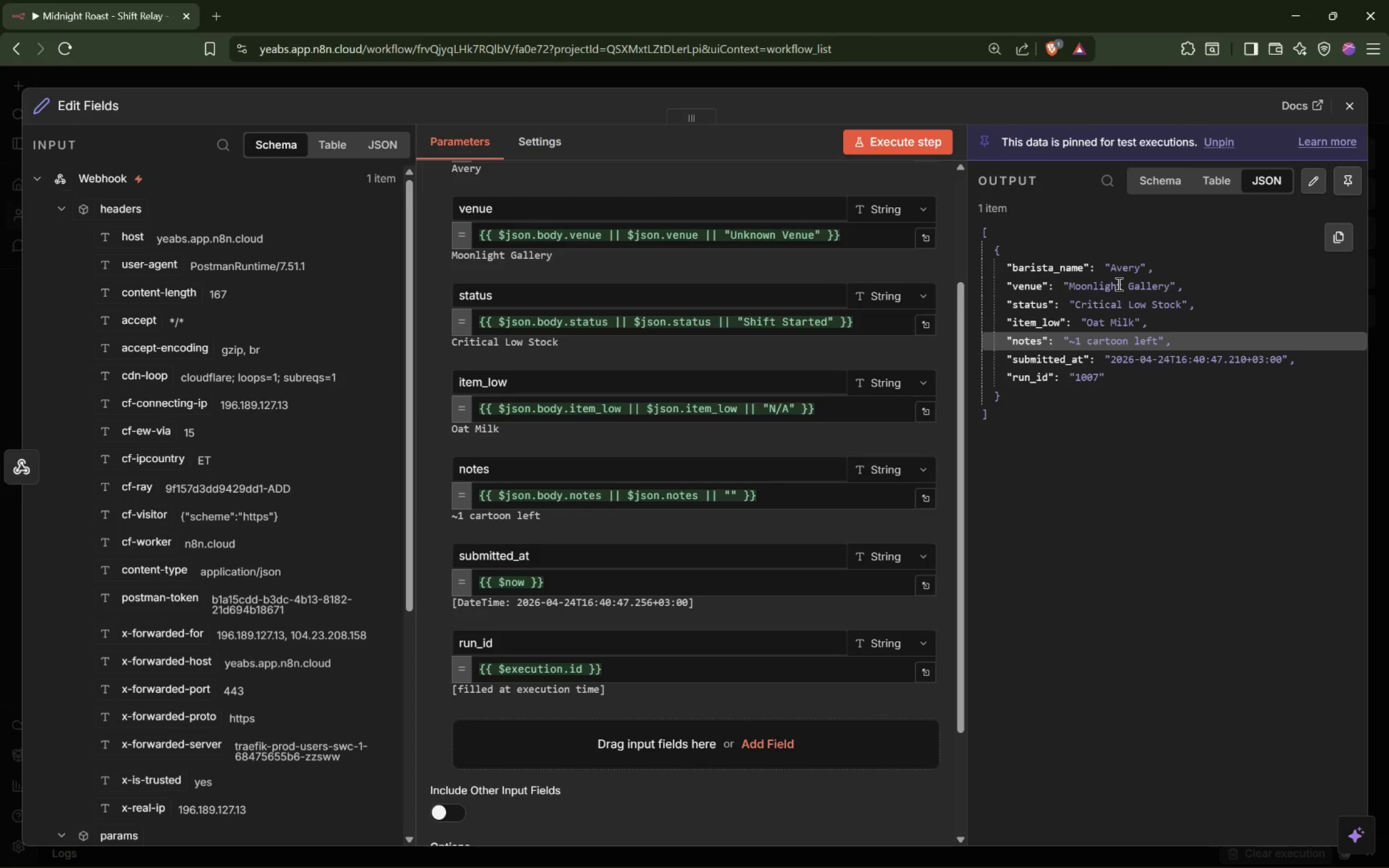 
wait(10.03)
 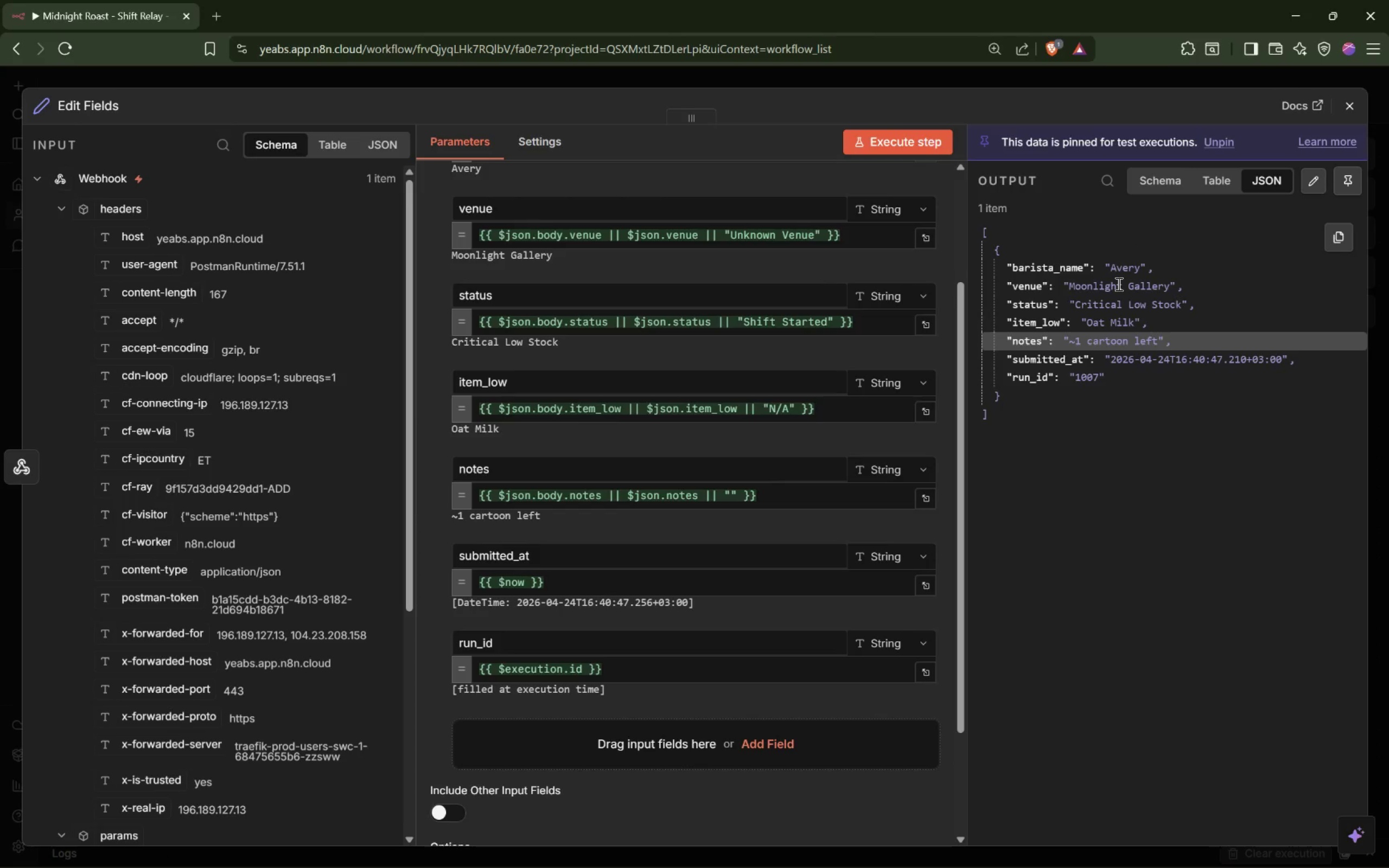 
left_click([927, 76])
 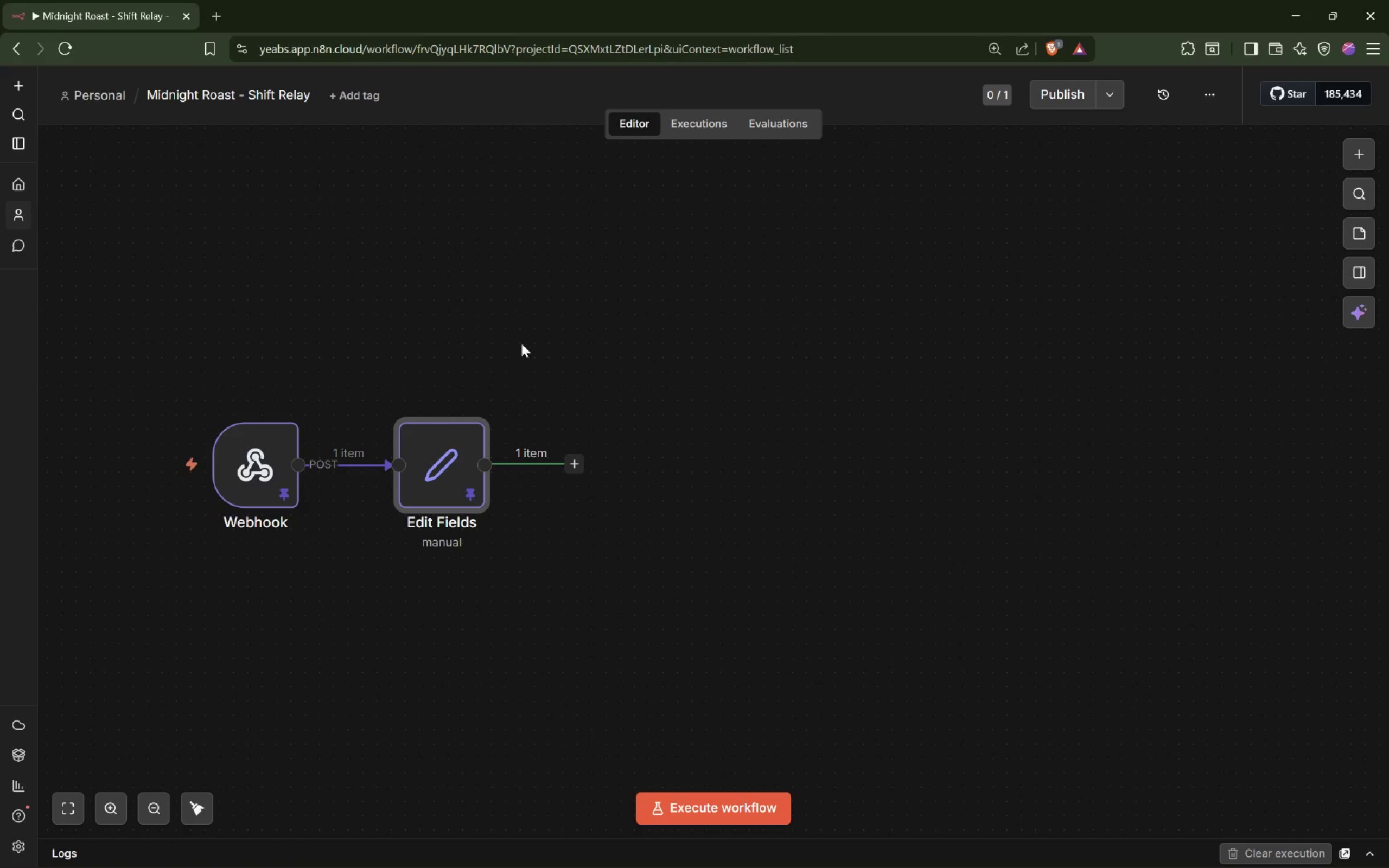 
scroll: coordinate [509, 344], scroll_direction: down, amount: 5.0
 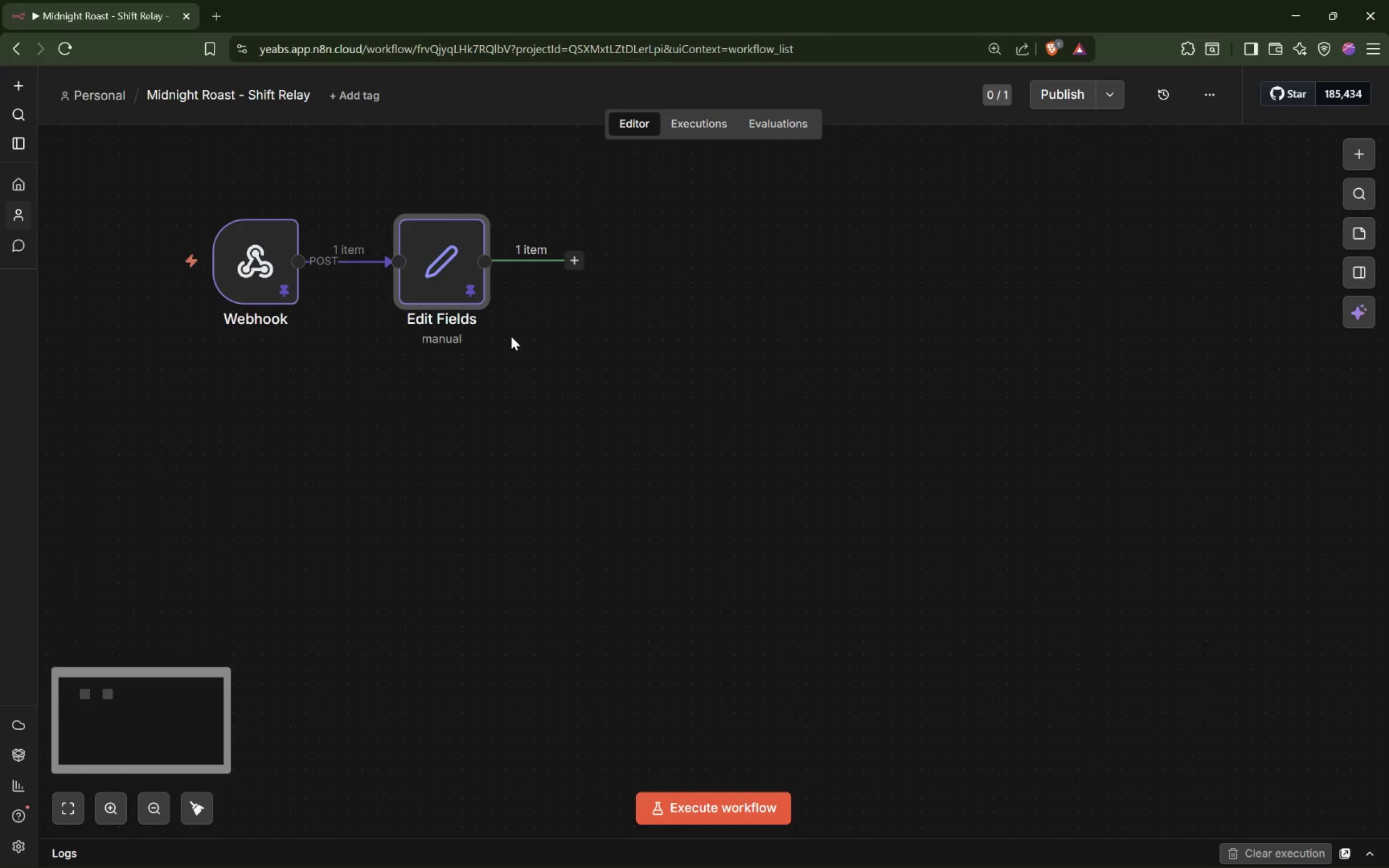 
hold_key(key=ShiftLeft, duration=1.66)
scroll: coordinate [511, 336], scroll_direction: up, amount: 2.0
 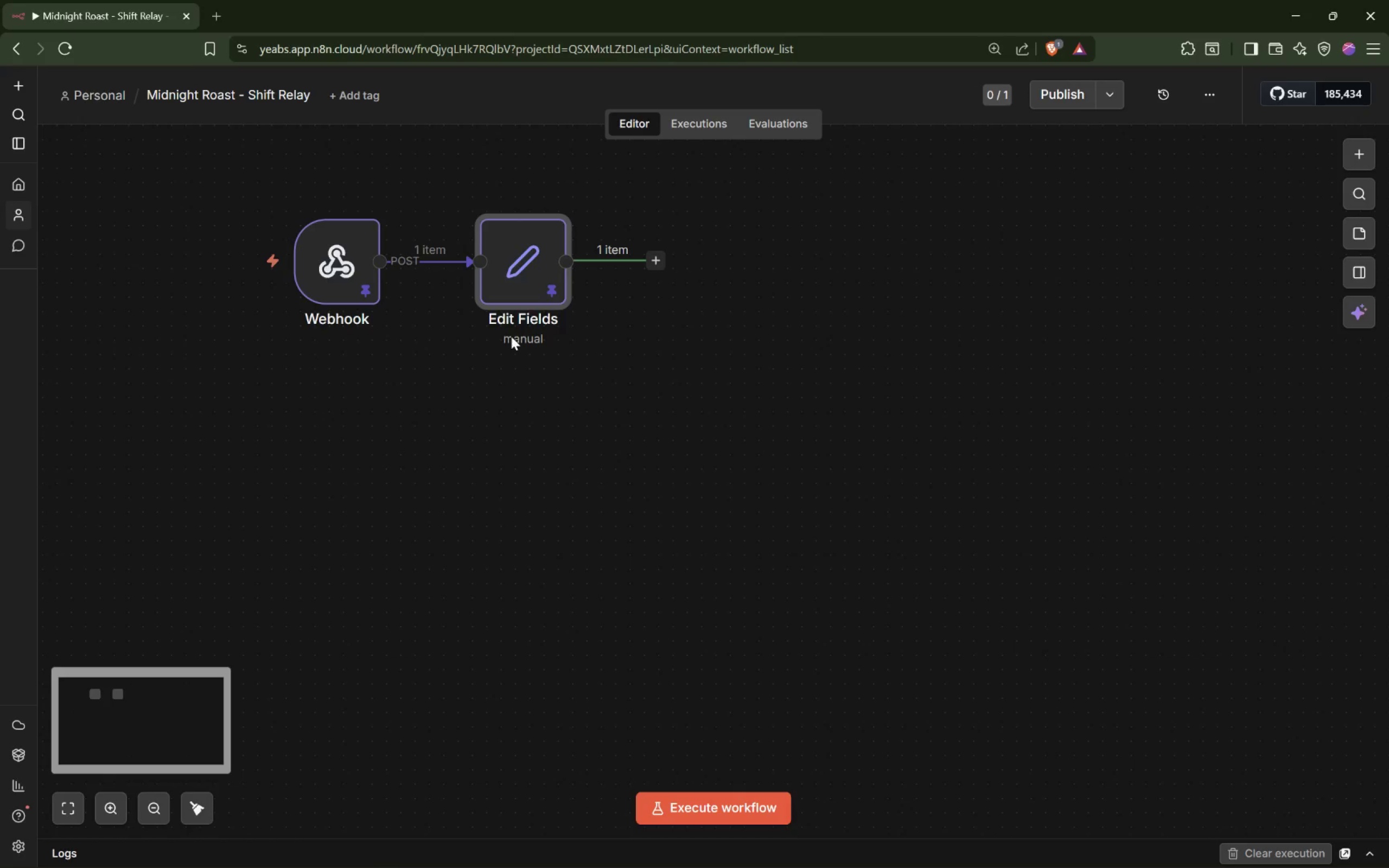 
scroll: coordinate [511, 336], scroll_direction: down, amount: 4.0
 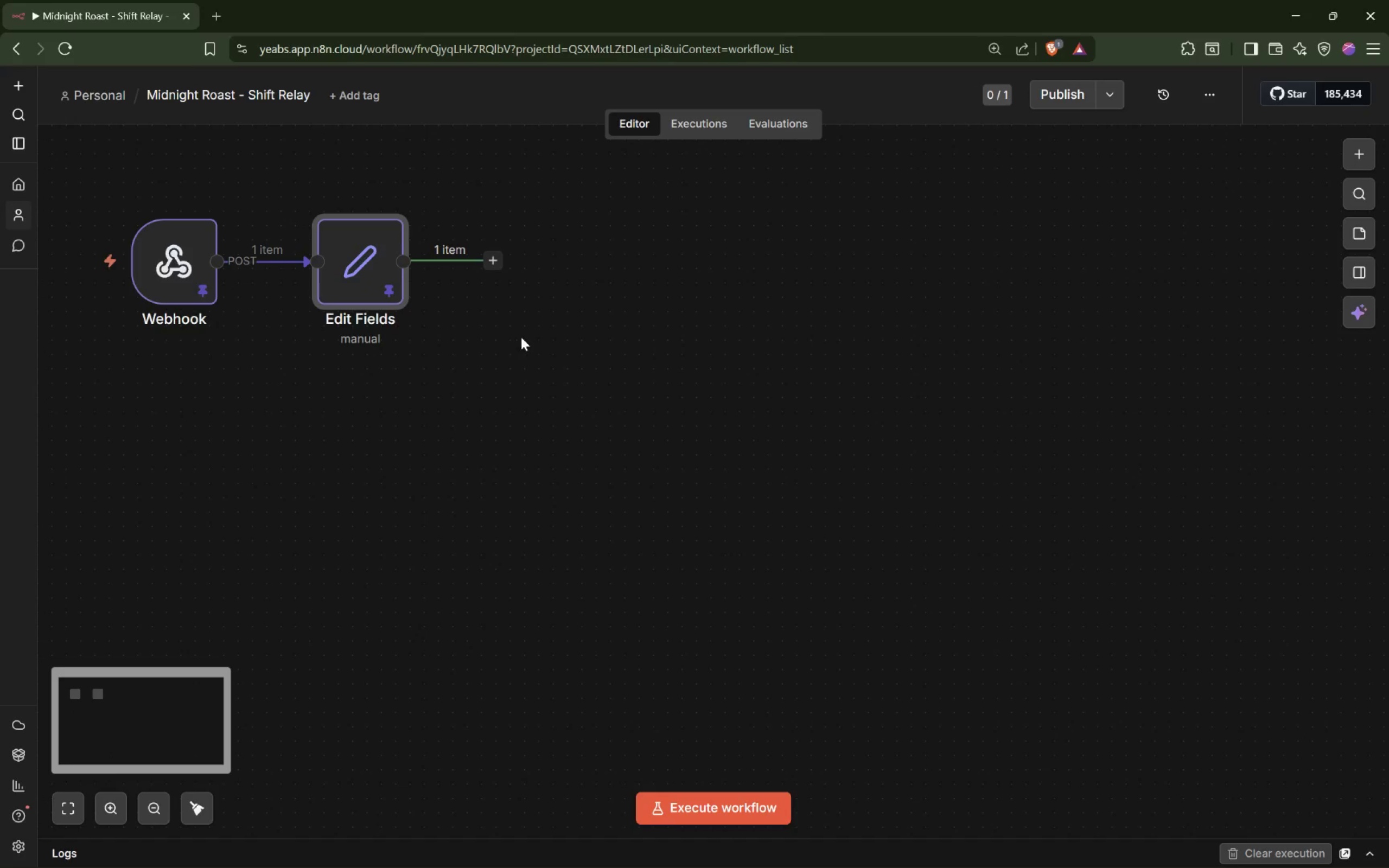 
scroll: coordinate [521, 336], scroll_direction: up, amount: 2.0
 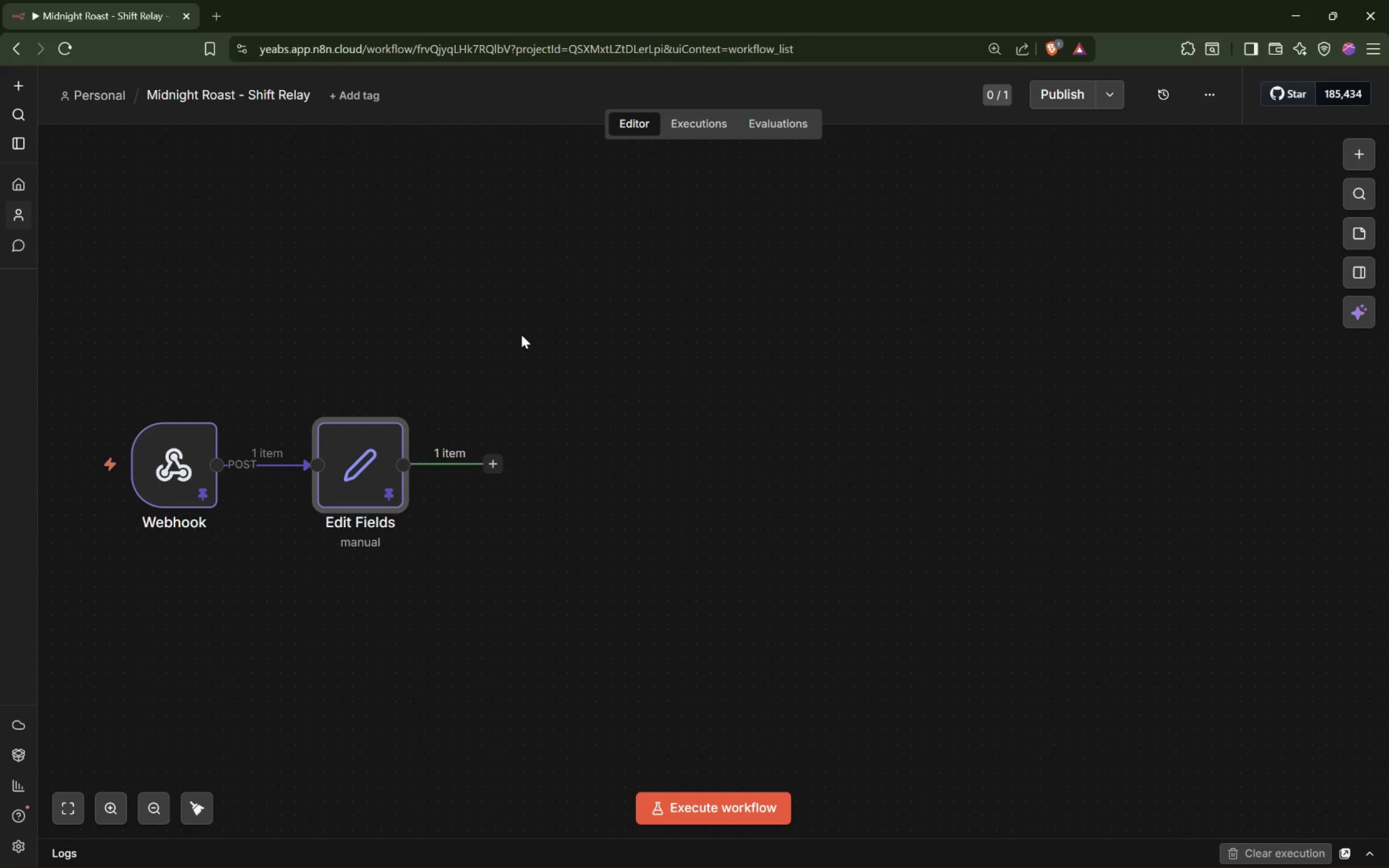 
wait(10.14)
 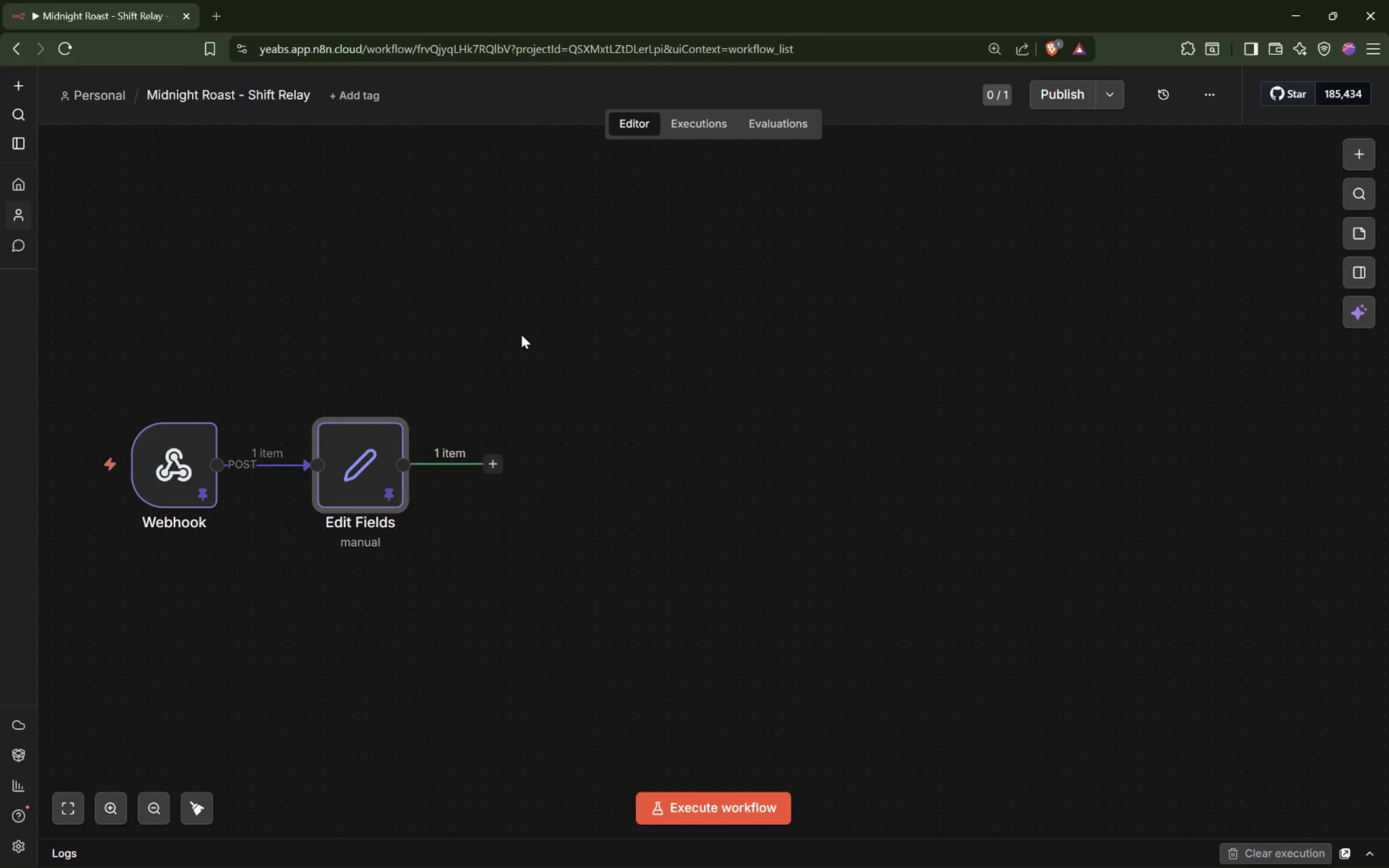 
double_click([394, 446])
 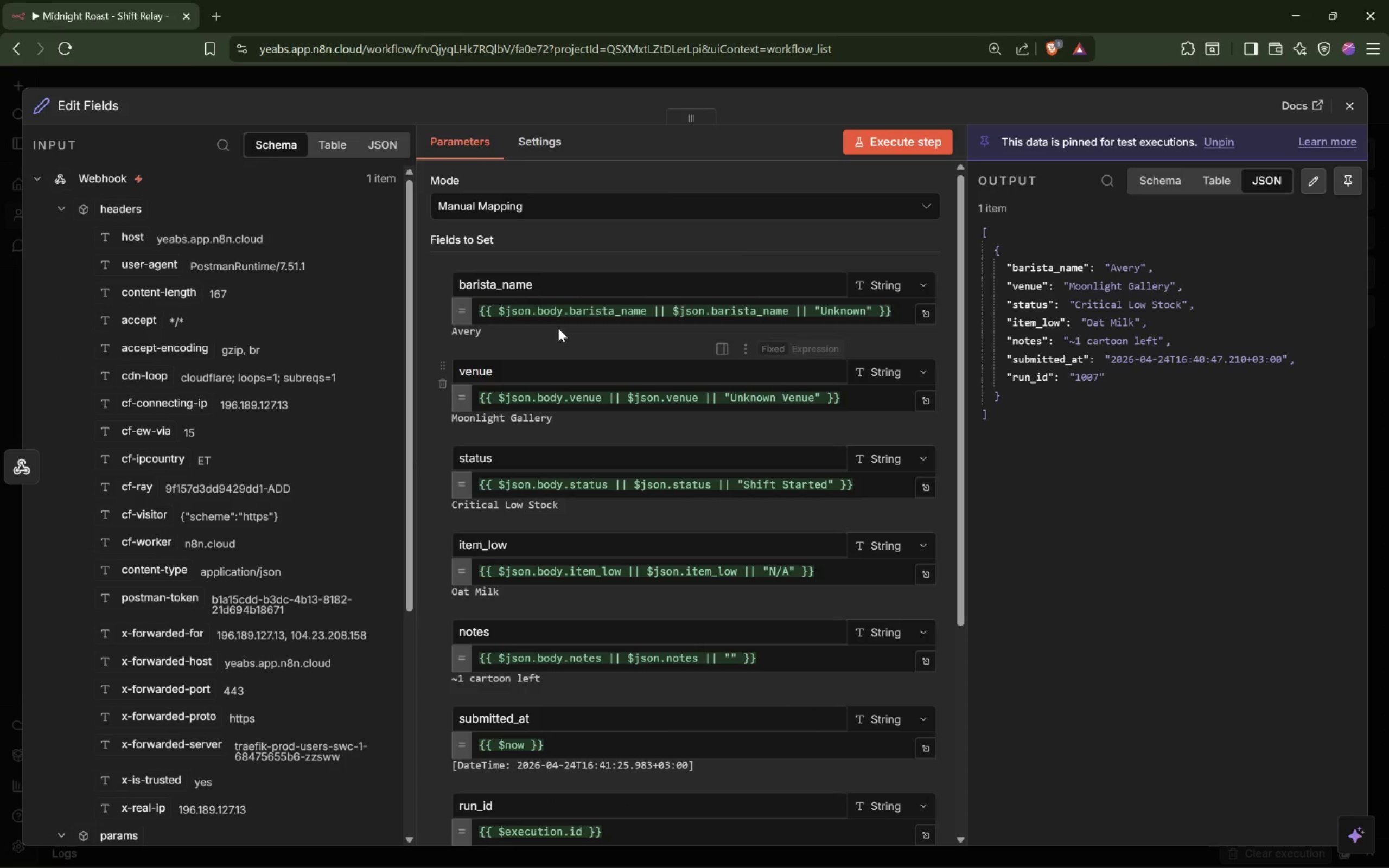 
left_click([529, 147])
 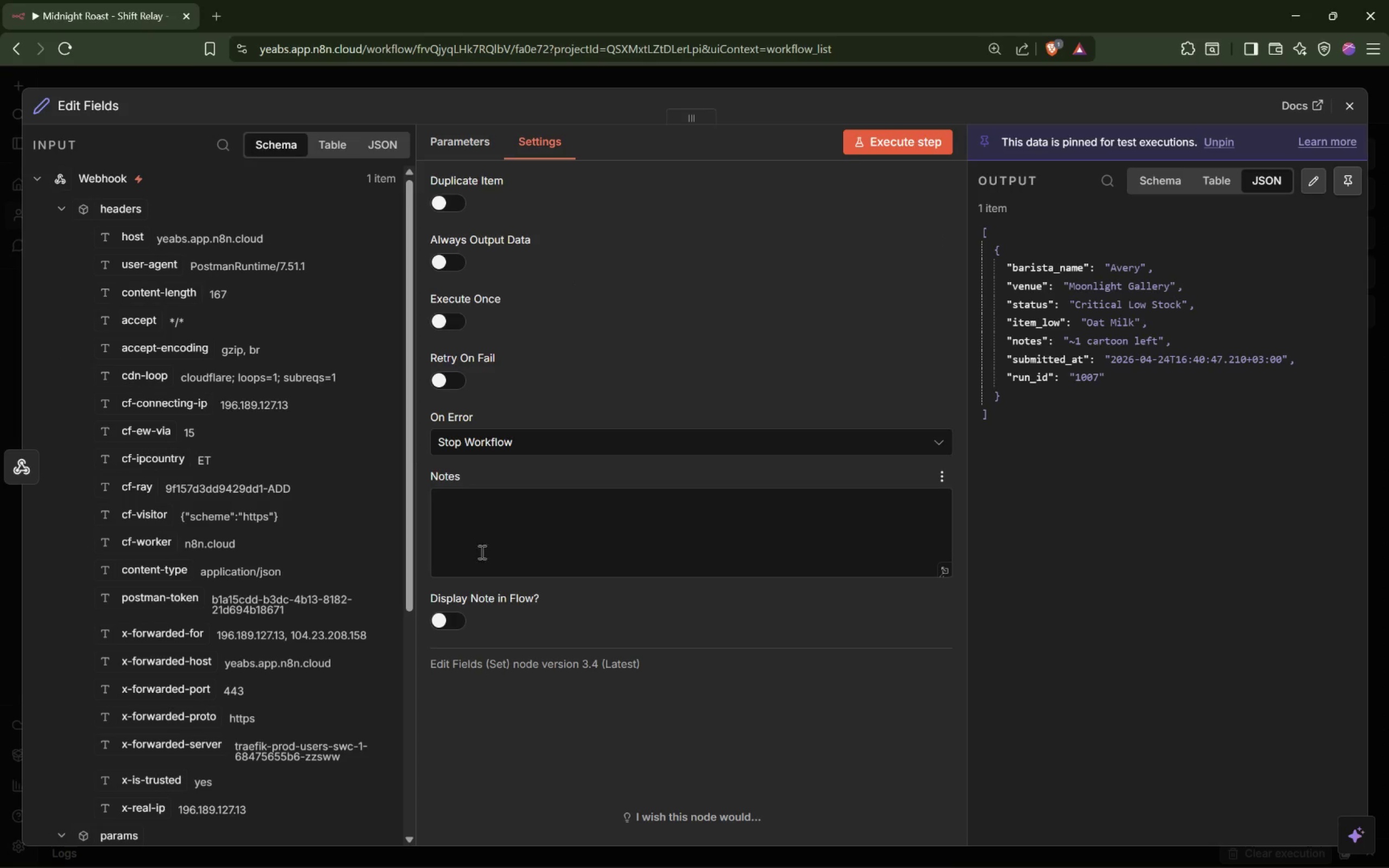 
left_click([512, 530])
 